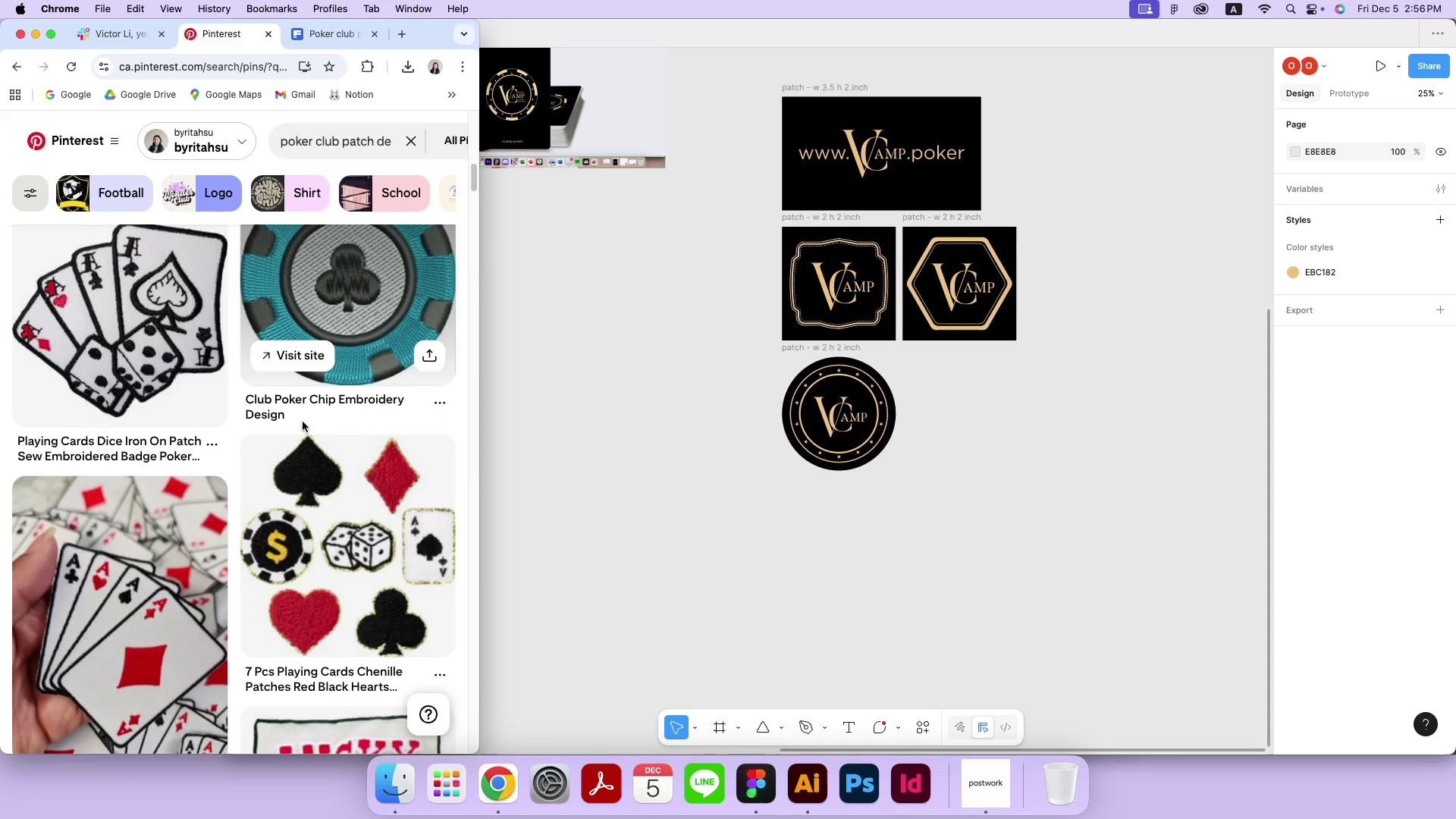 
scroll: coordinate [290, 471], scroll_direction: up, amount: 25.0
 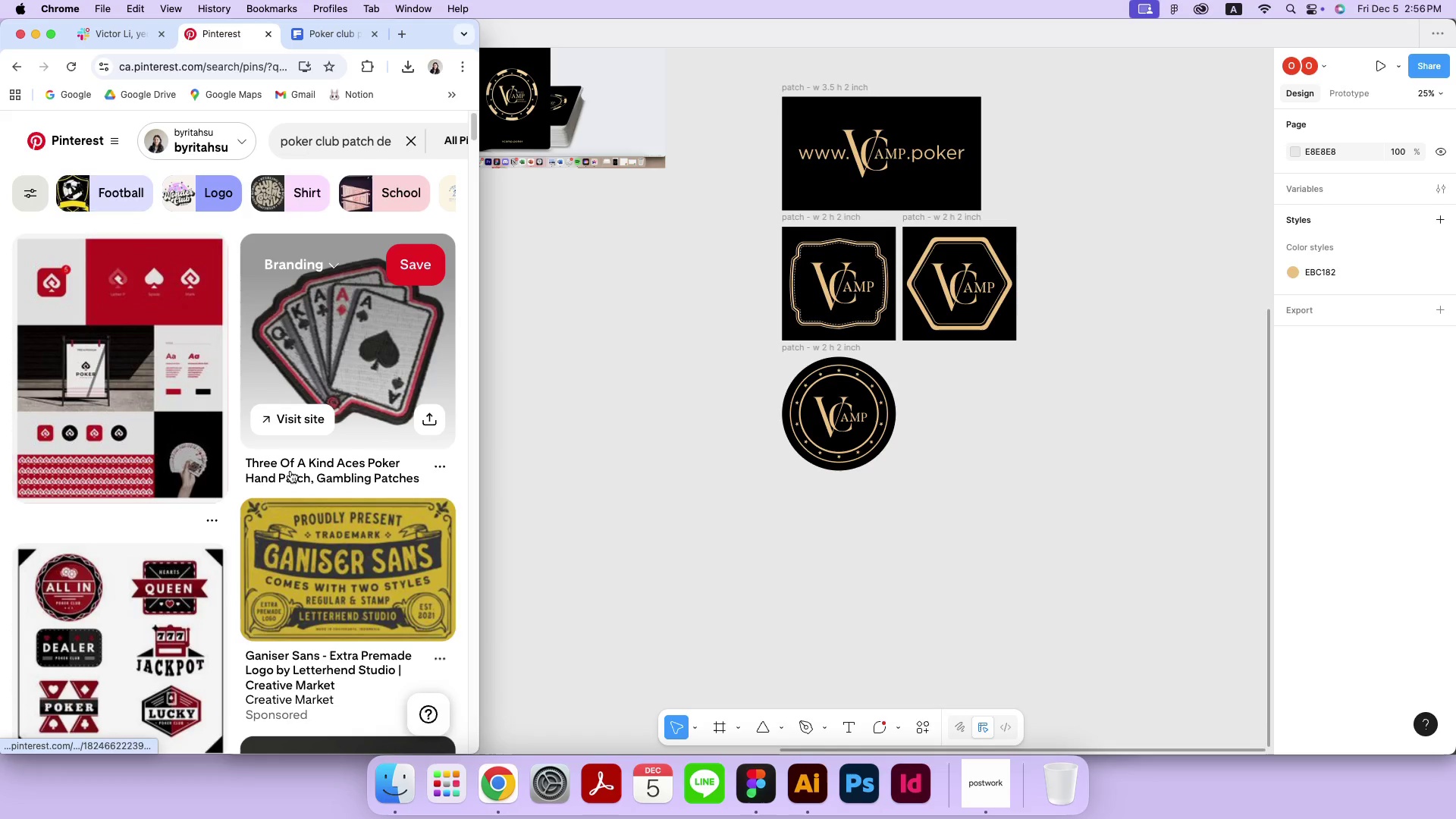 
scroll: coordinate [290, 471], scroll_direction: down, amount: 51.0
 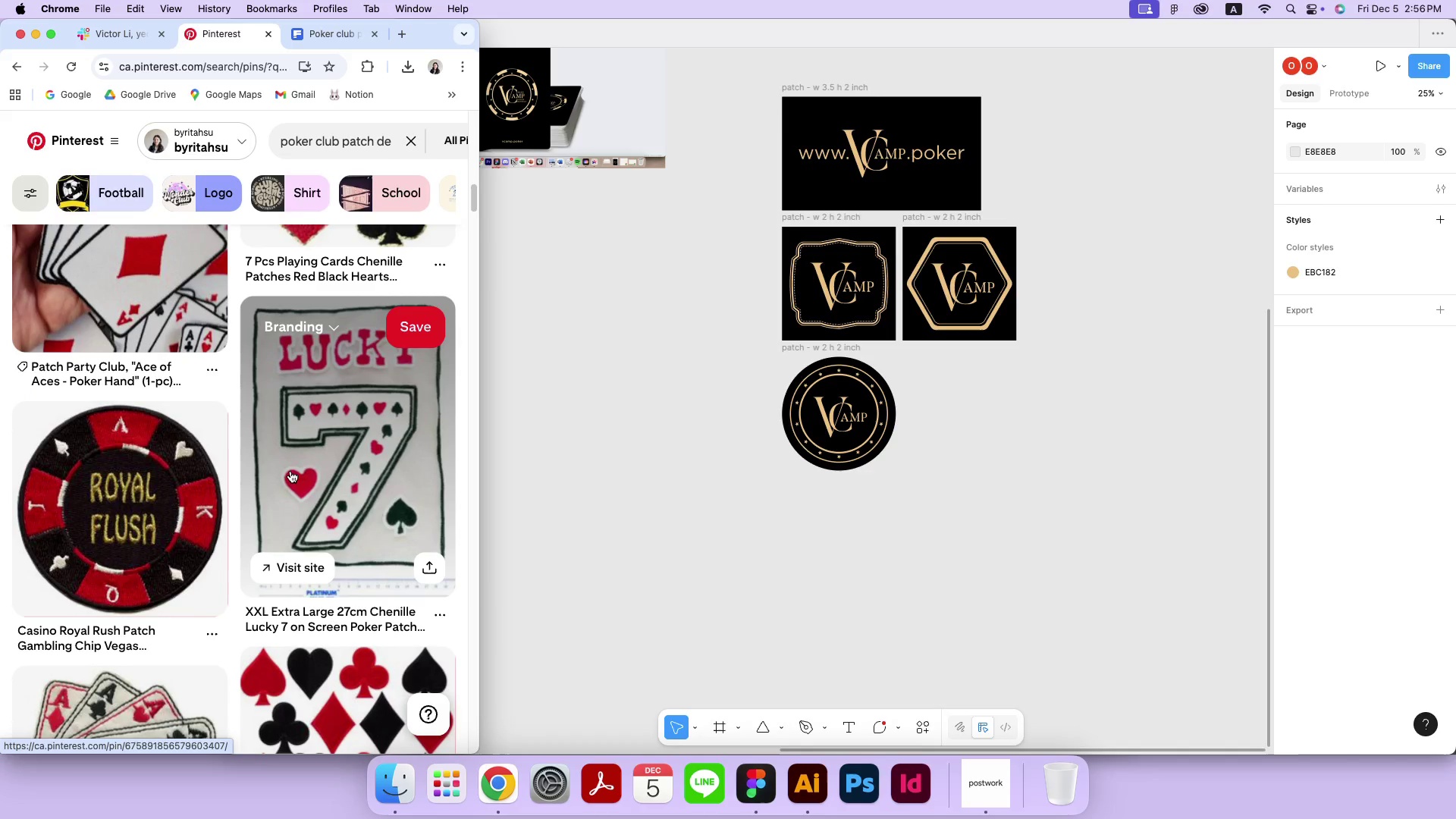 
wait(5.43)
 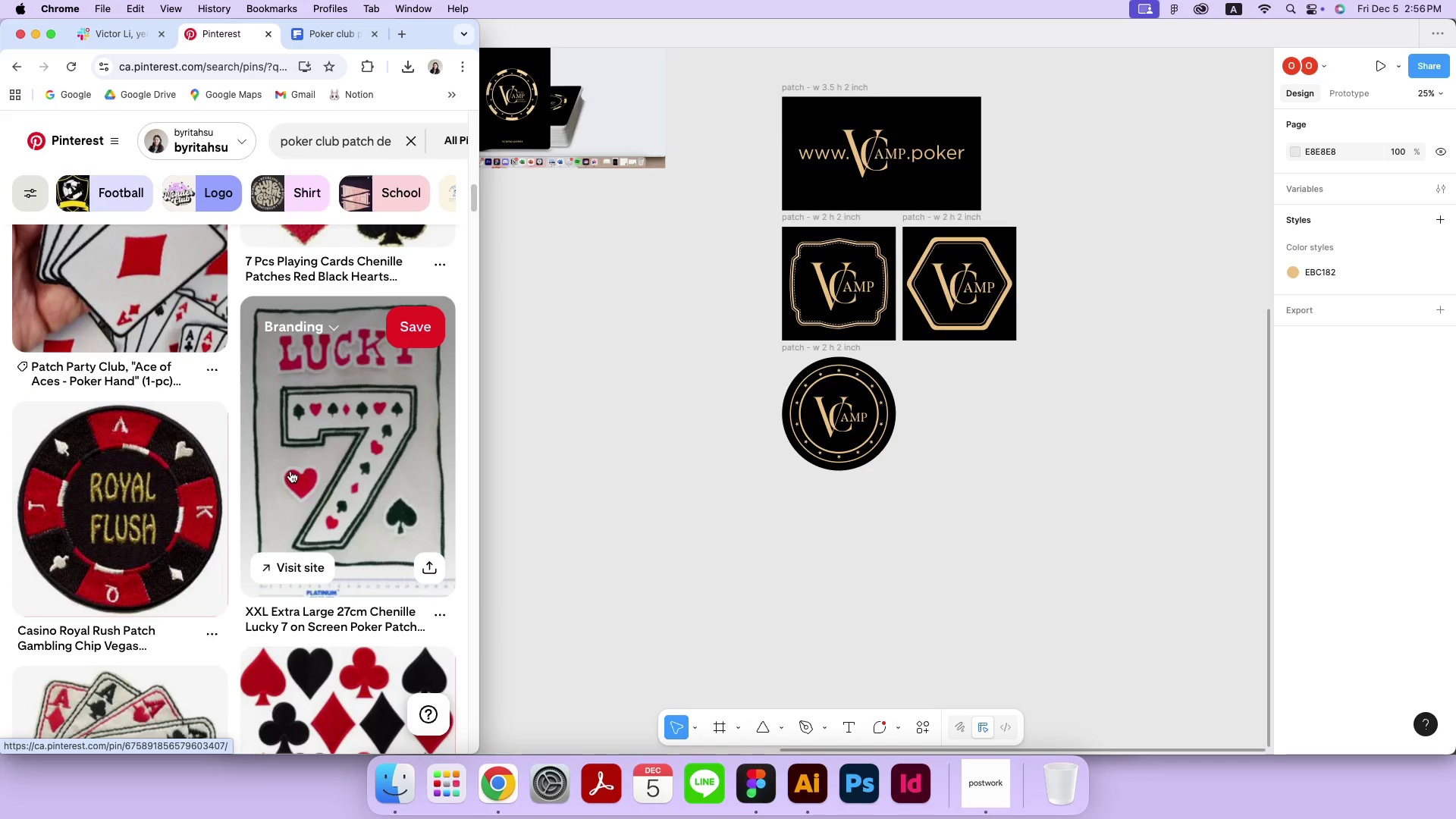 
scroll: coordinate [290, 471], scroll_direction: down, amount: 70.0
 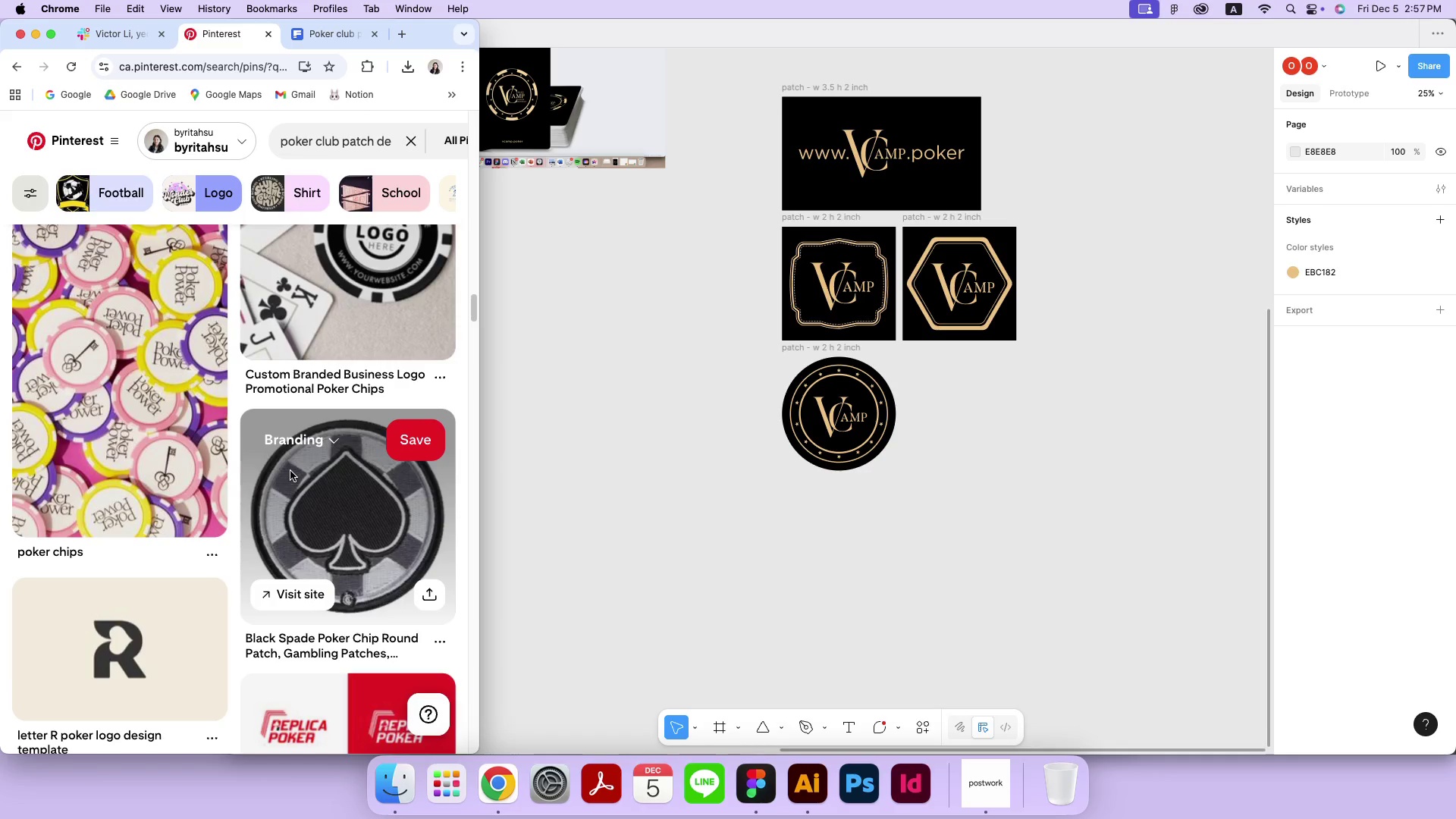 
wait(6.56)
 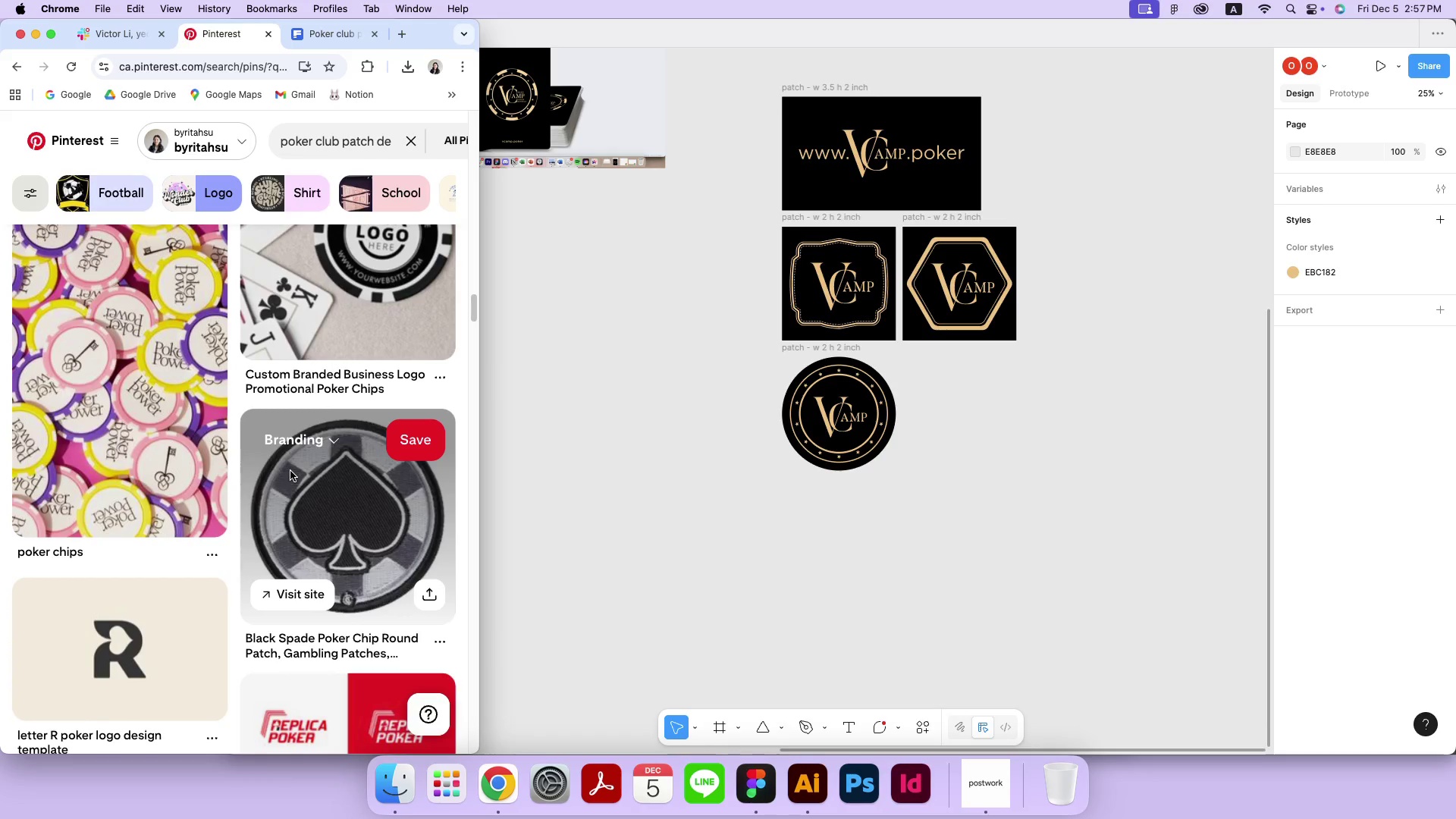 
scroll: coordinate [290, 471], scroll_direction: down, amount: 10.0
 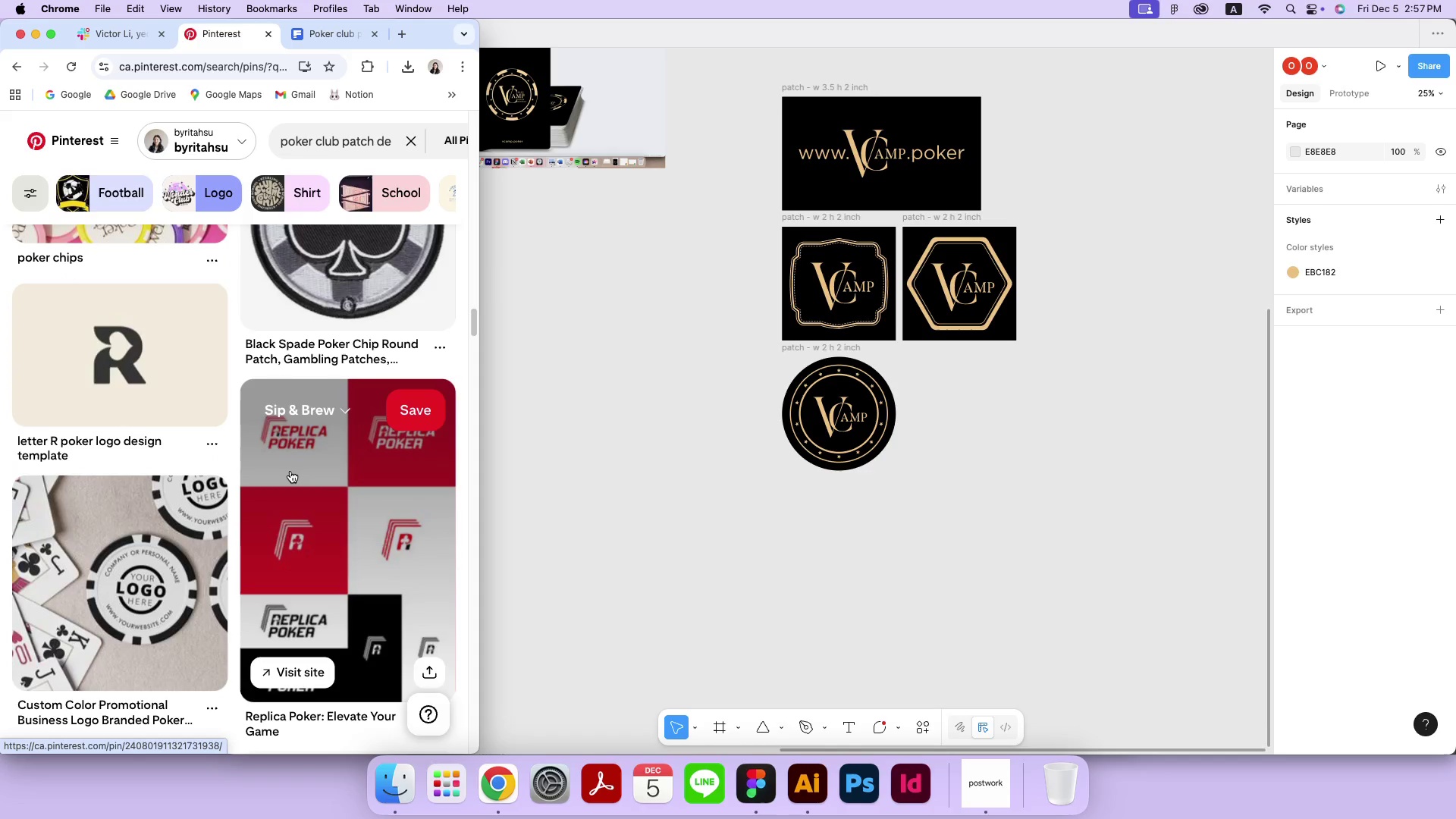 
wait(6.33)
 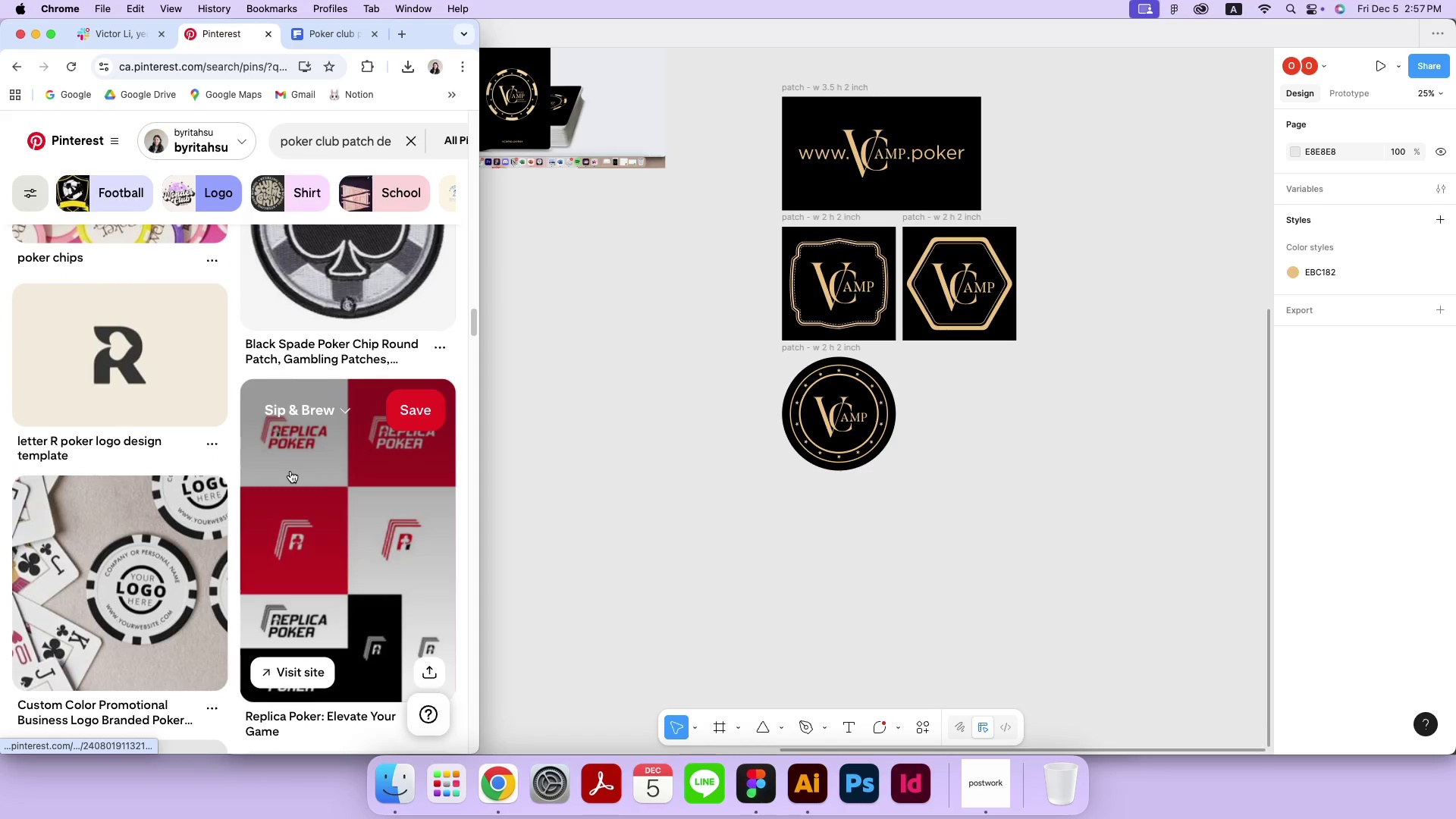 
scroll: coordinate [290, 471], scroll_direction: down, amount: 35.0
 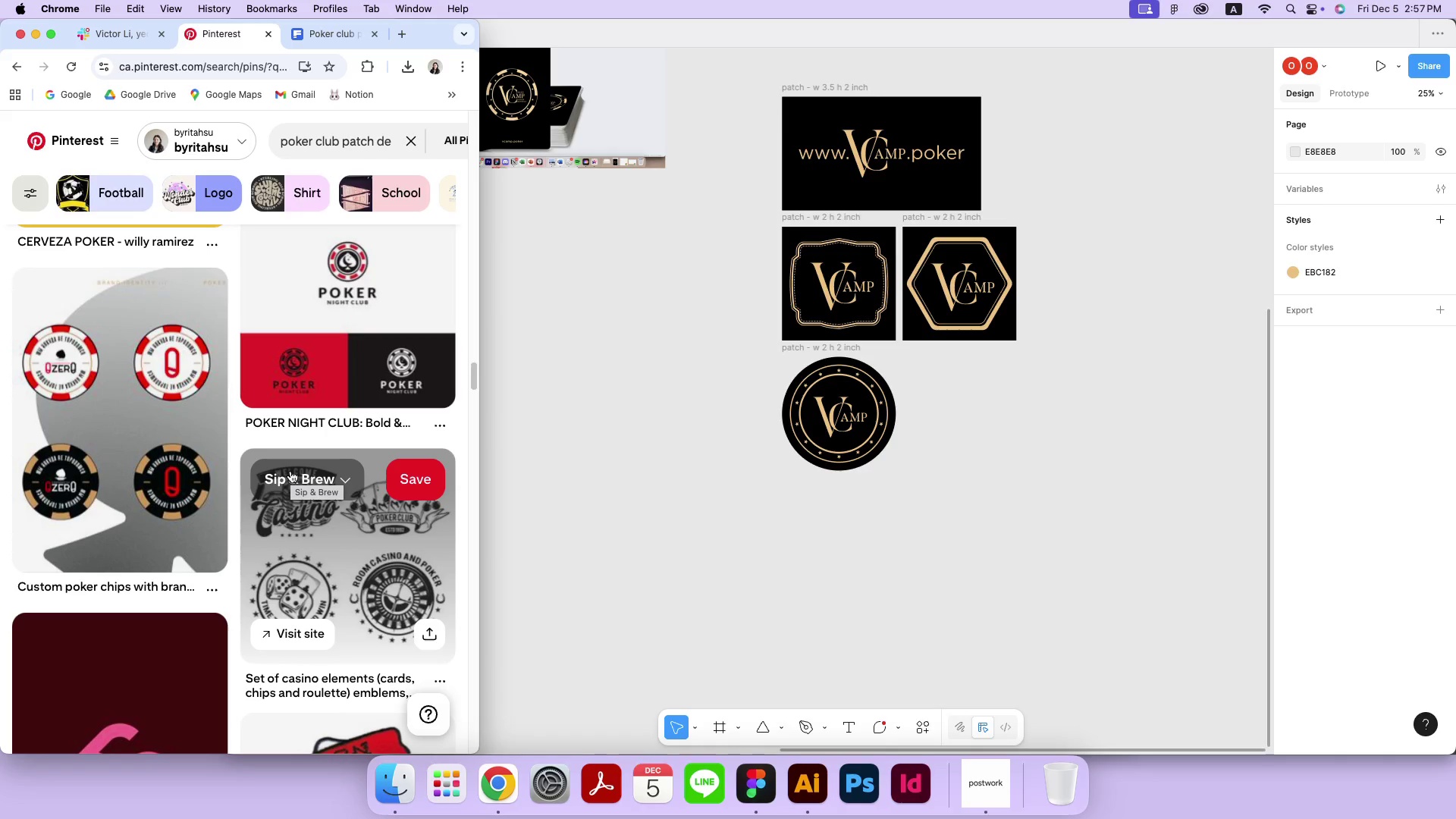 
wait(7.72)
 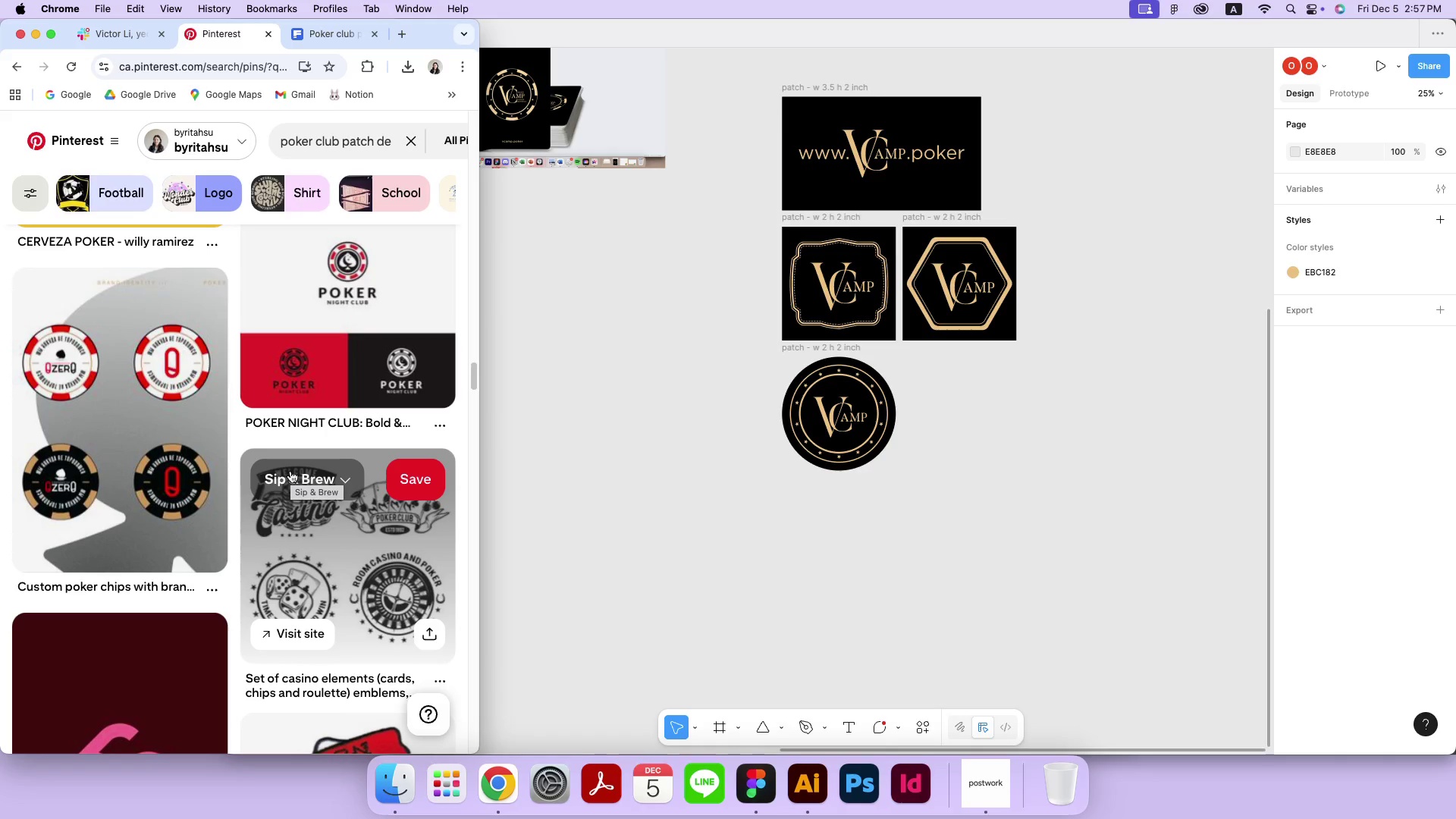 
scroll: coordinate [290, 471], scroll_direction: down, amount: 16.0
 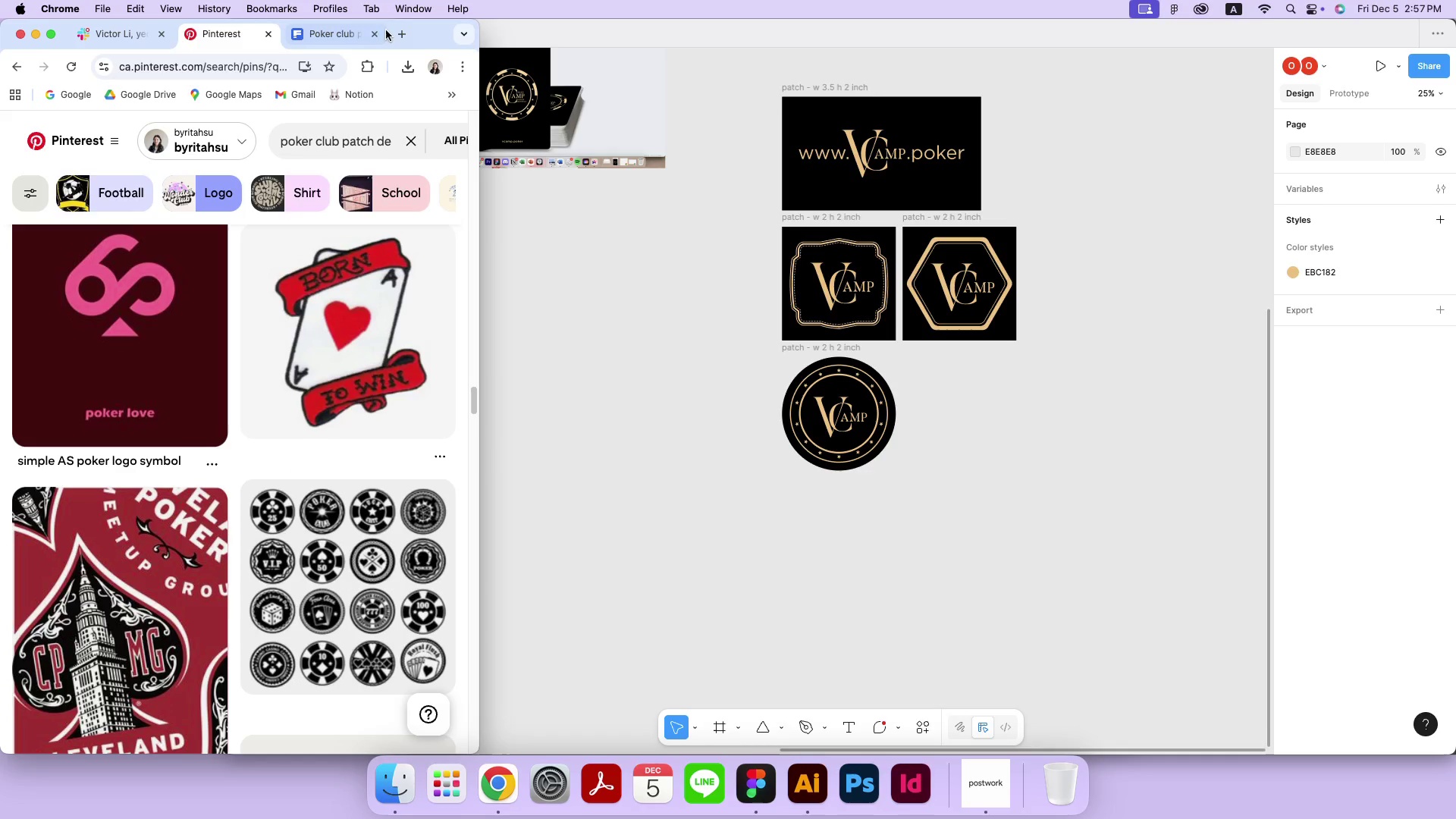 
left_click([337, 27])
 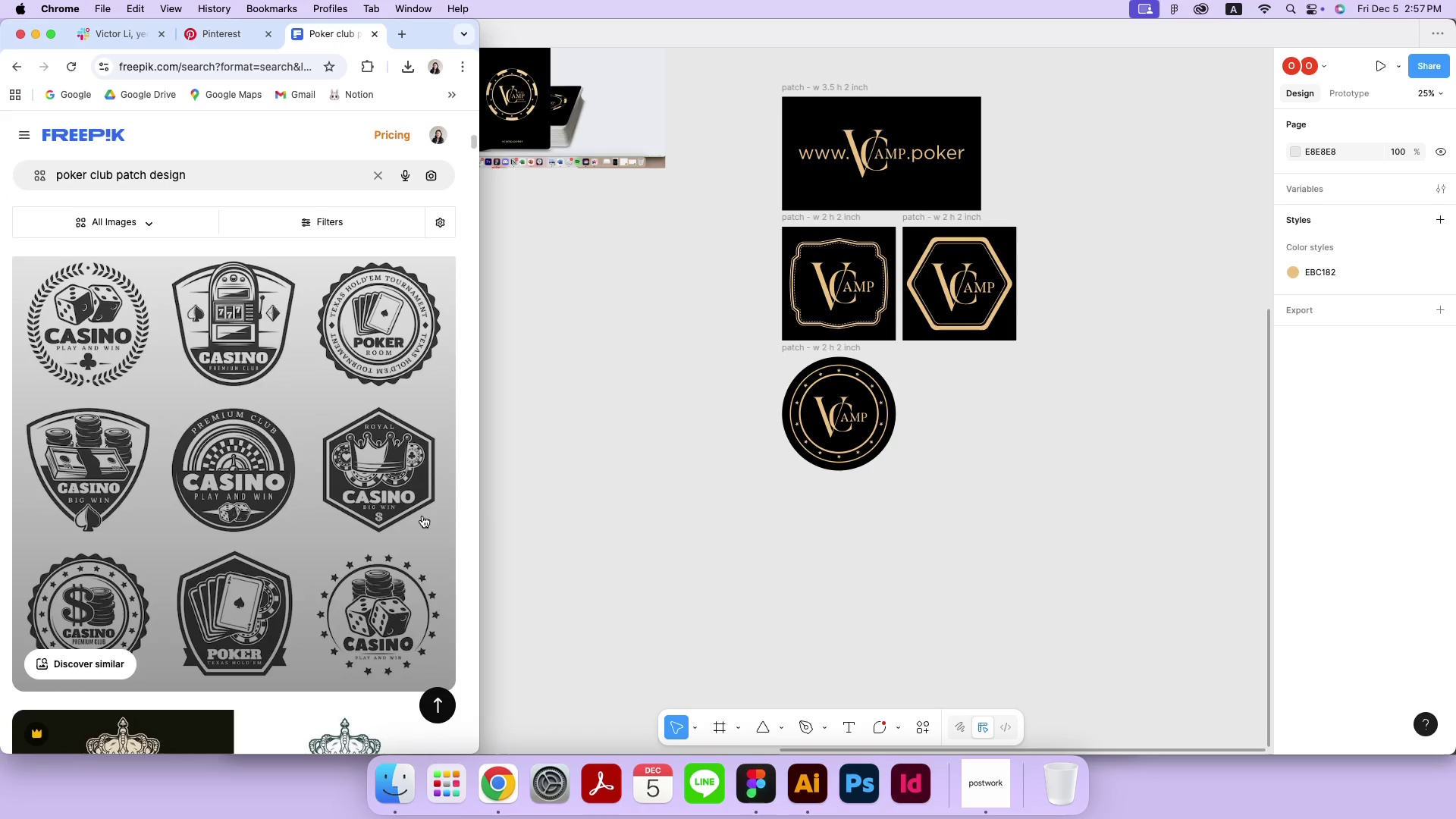 
scroll: coordinate [407, 501], scroll_direction: down, amount: 84.0
 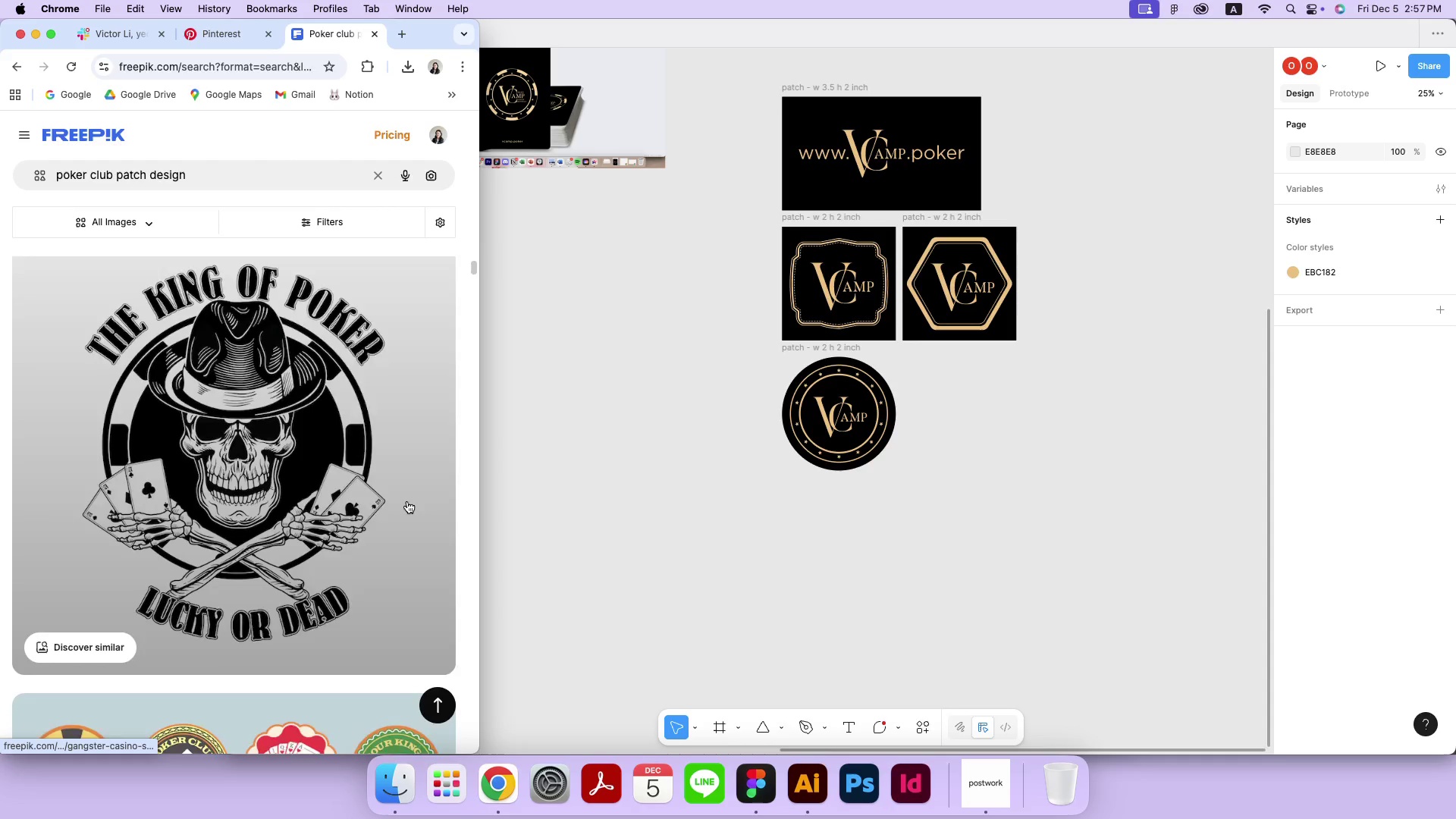 
scroll: coordinate [407, 501], scroll_direction: down, amount: 4.0
 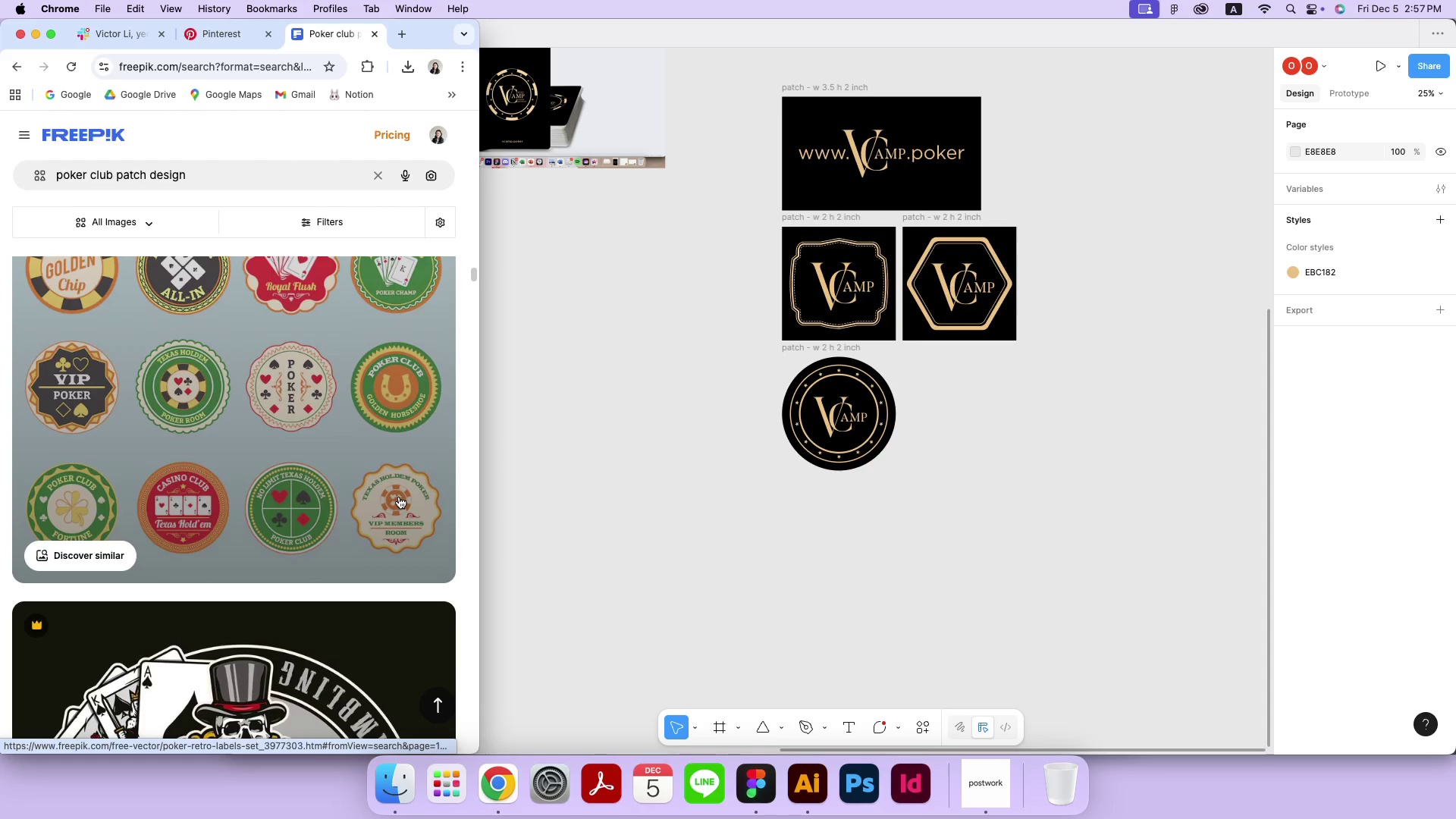 
scroll: coordinate [325, 497], scroll_direction: up, amount: 3.0
 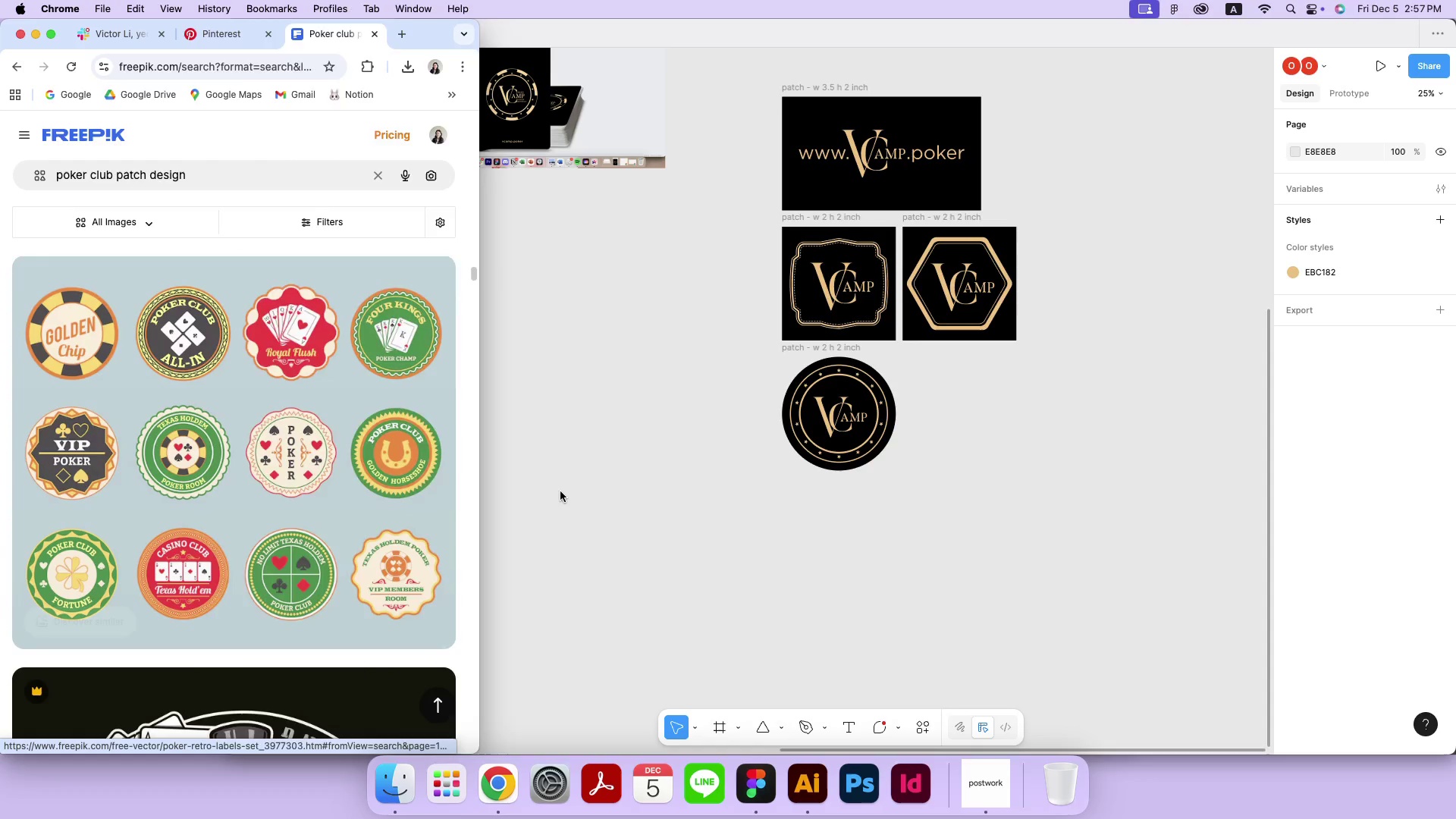 
left_click([560, 491])
 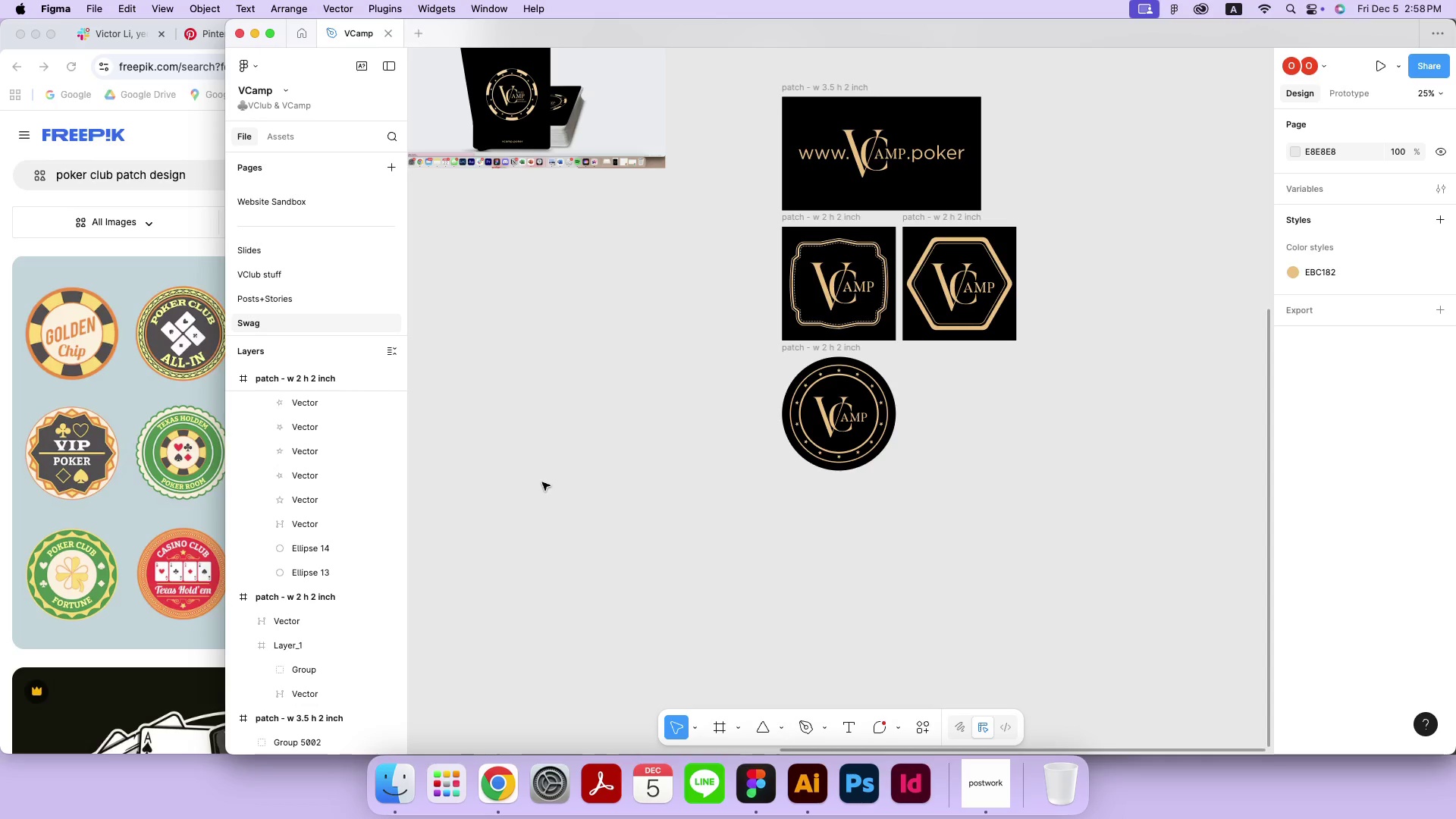 
wait(7.95)
 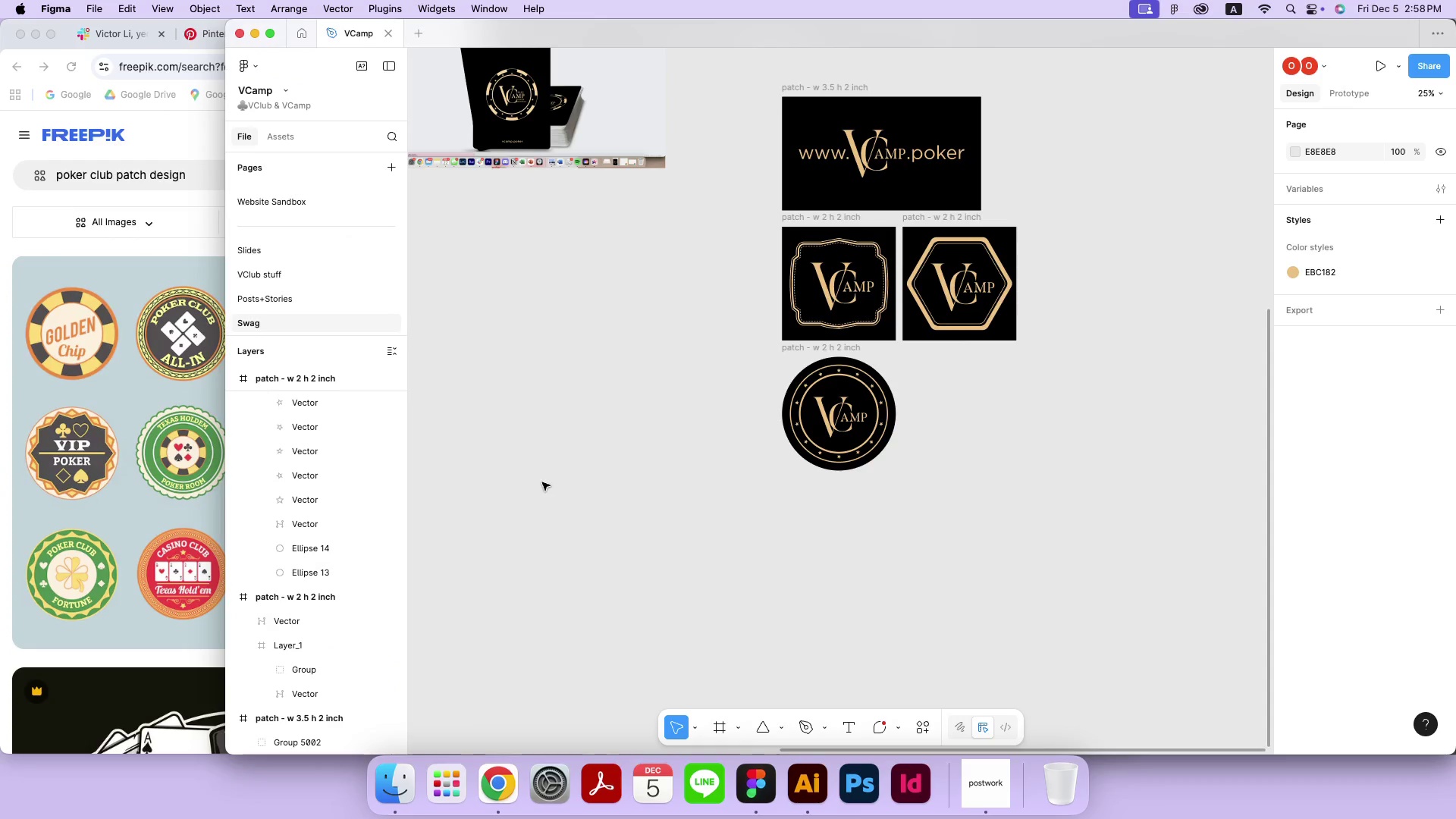 
left_click([542, 482])
 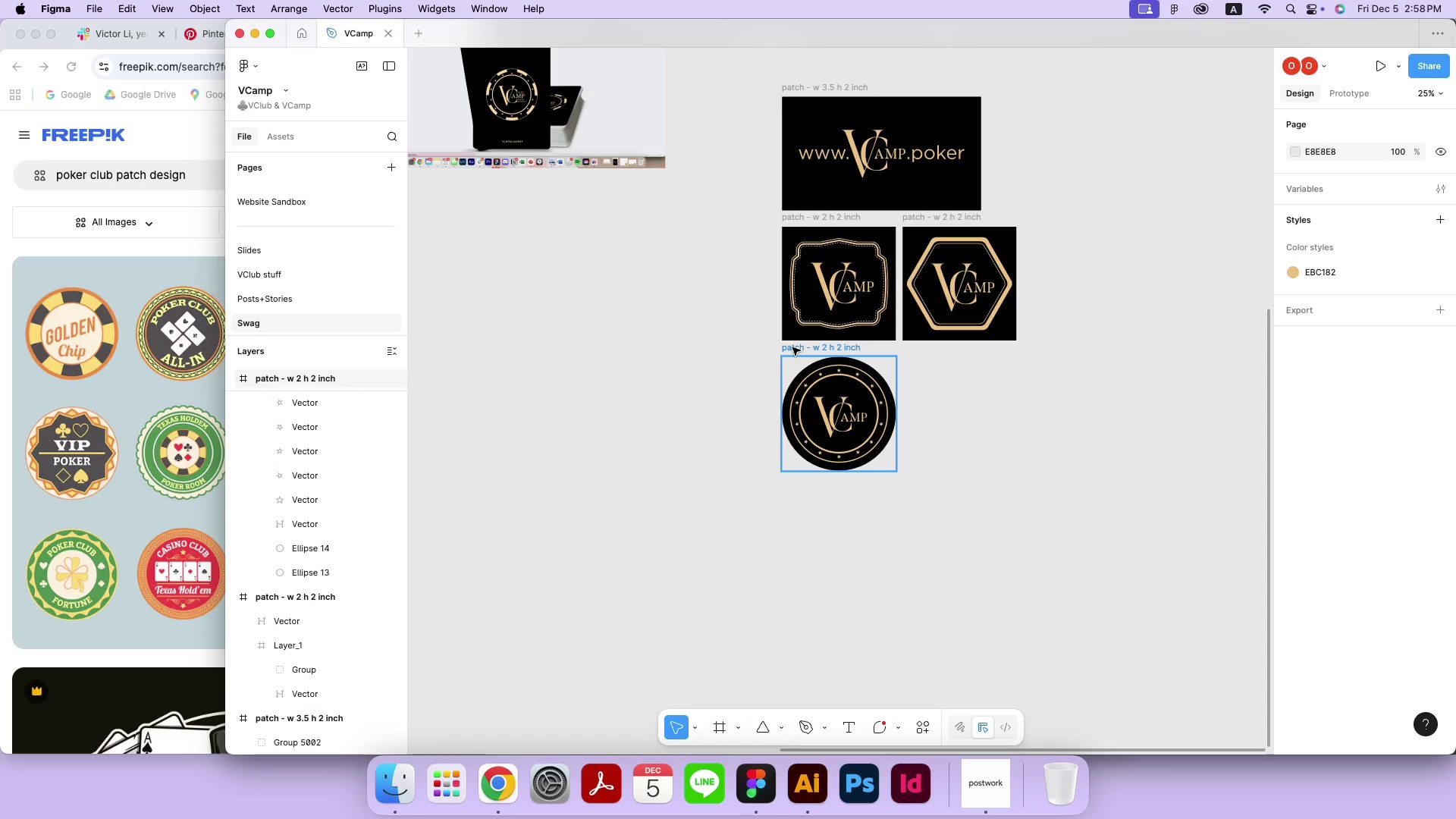 
left_click([792, 347])
 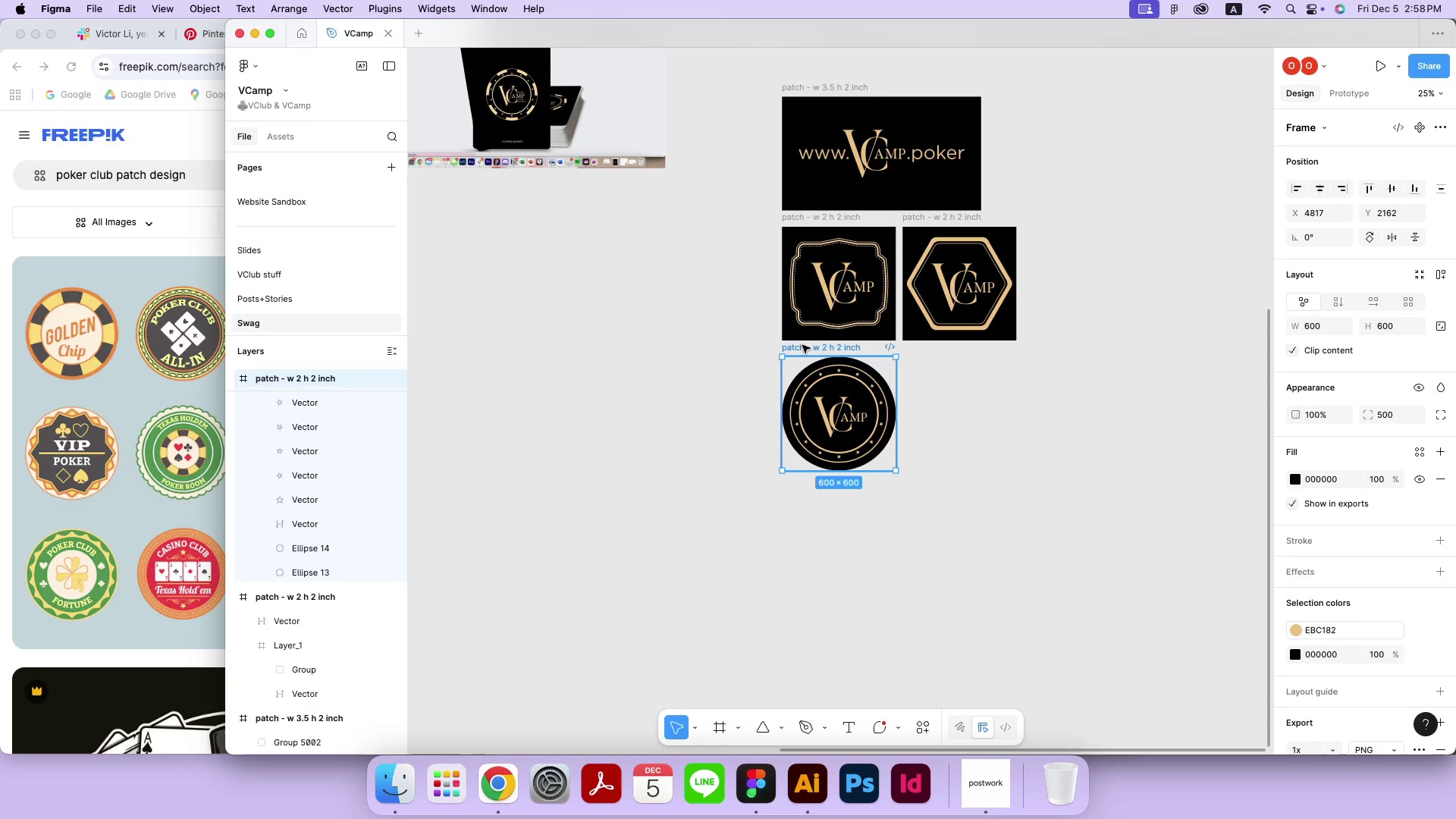 
left_click_drag(start_coordinate=[804, 348], to_coordinate=[926, 350])
 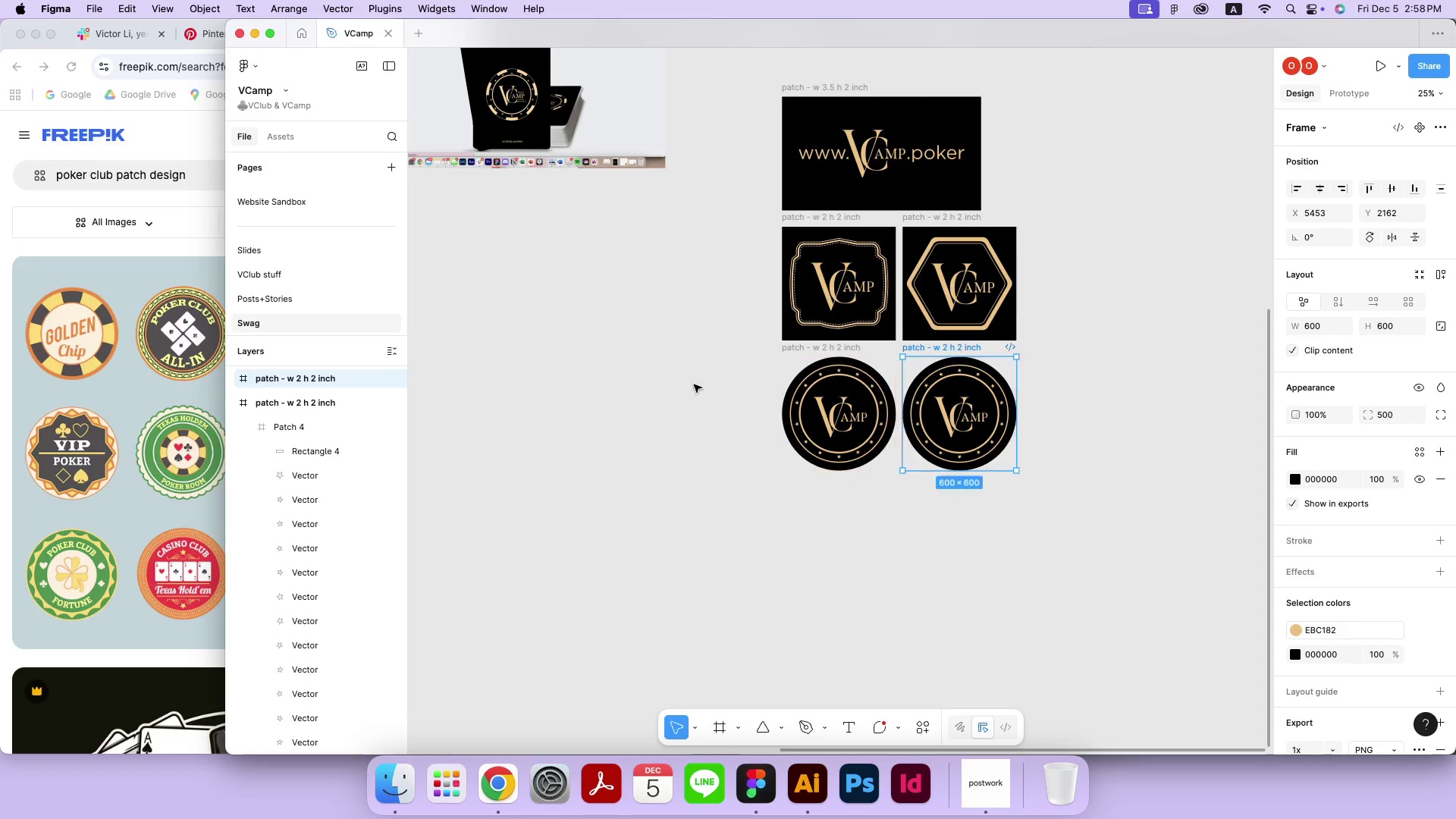 
hold_key(key=OptionLeft, duration=1.57)
 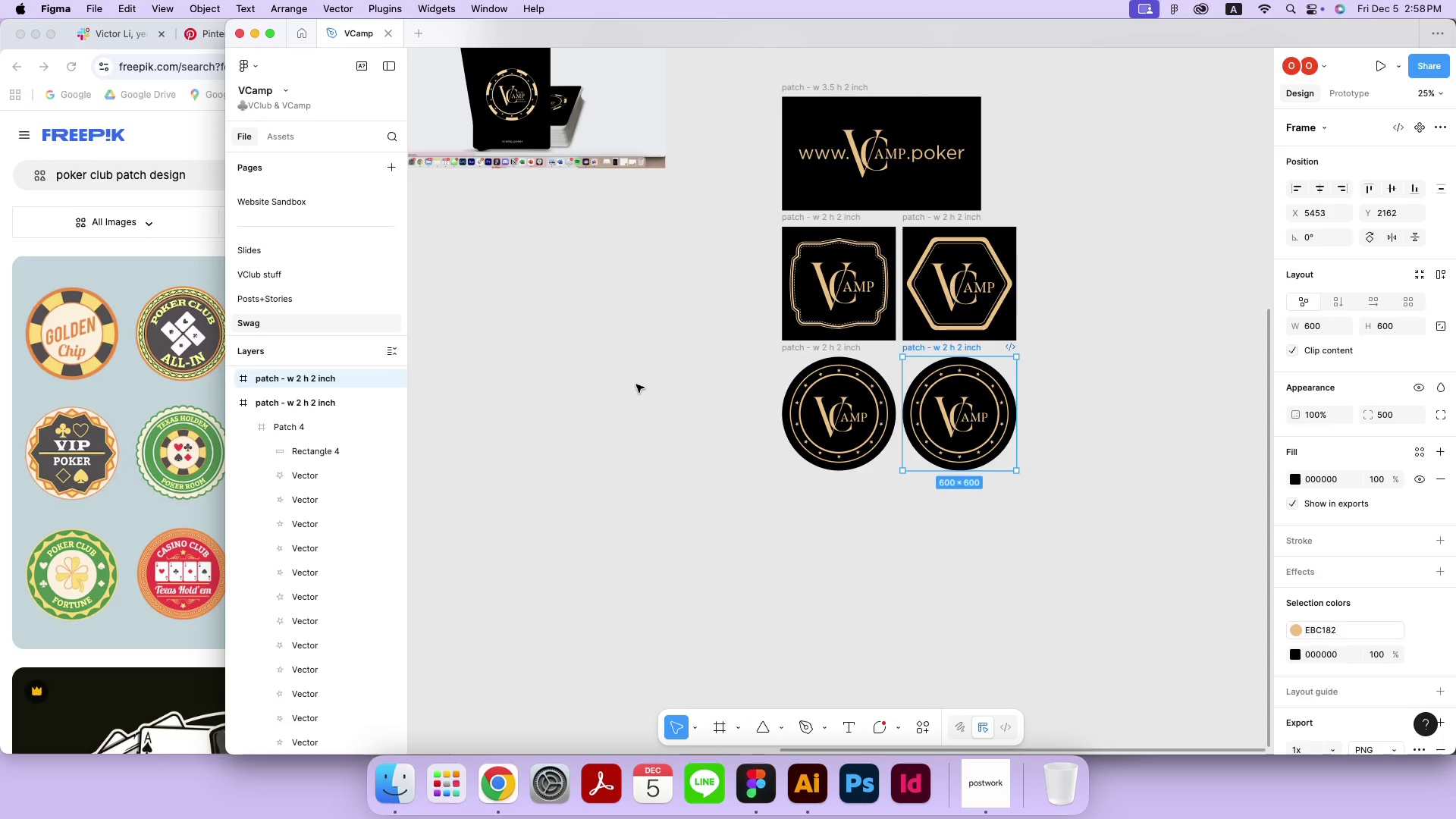 
hold_key(key=ShiftLeft, duration=1.33)
 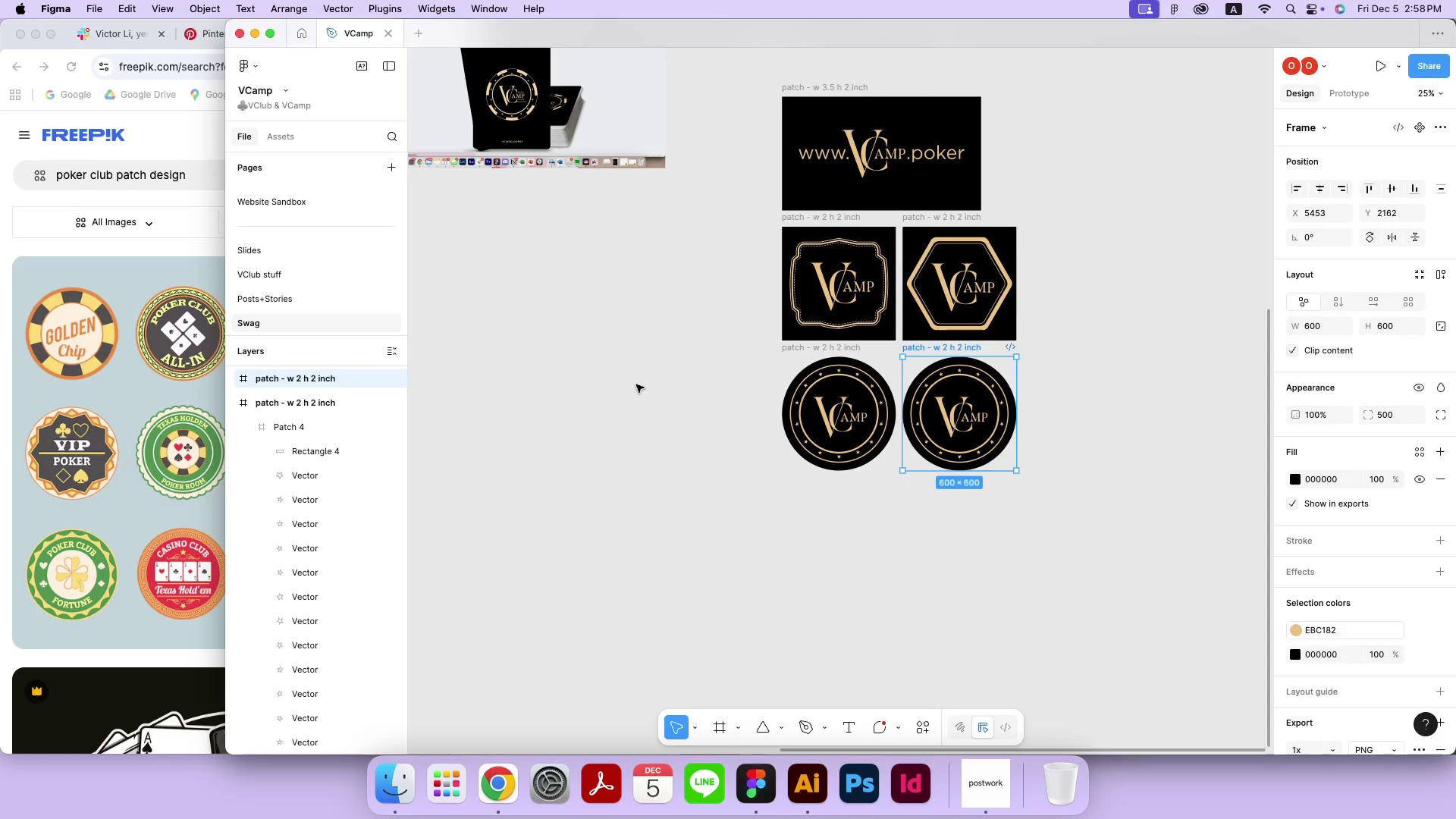 
left_click([636, 384])
 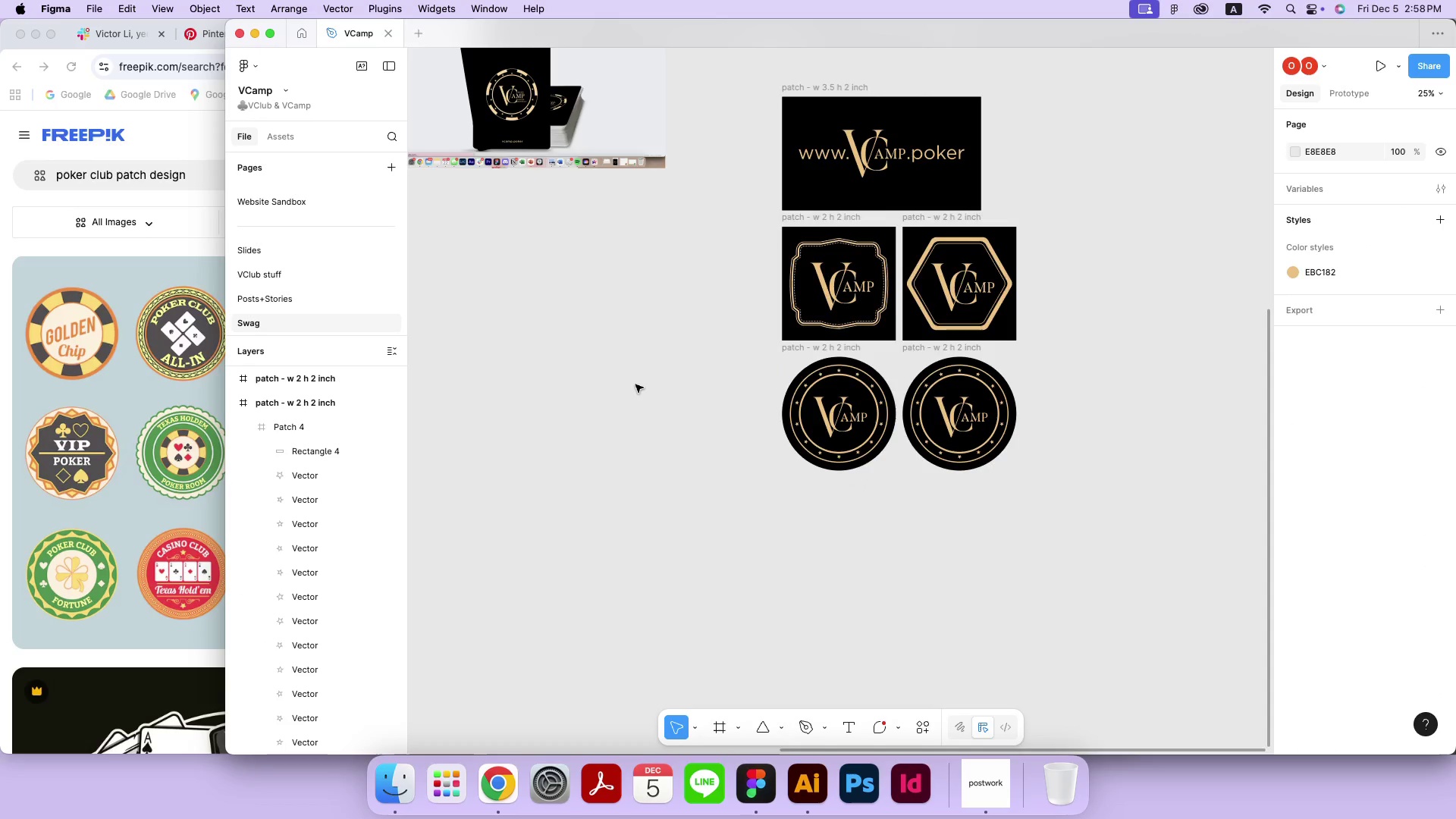 
key(Meta+MetaRight)
 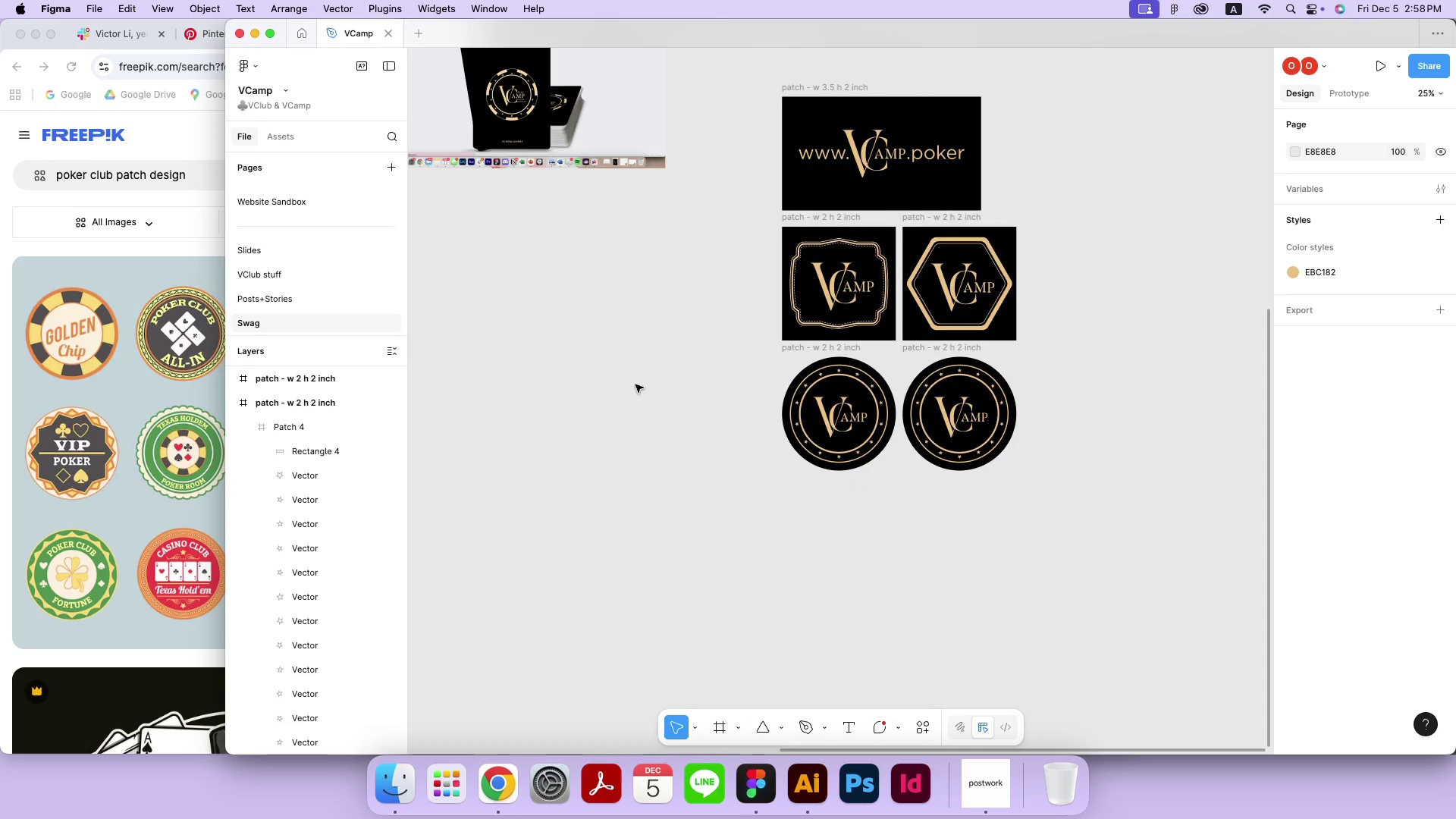 
key(Meta+Minus)
 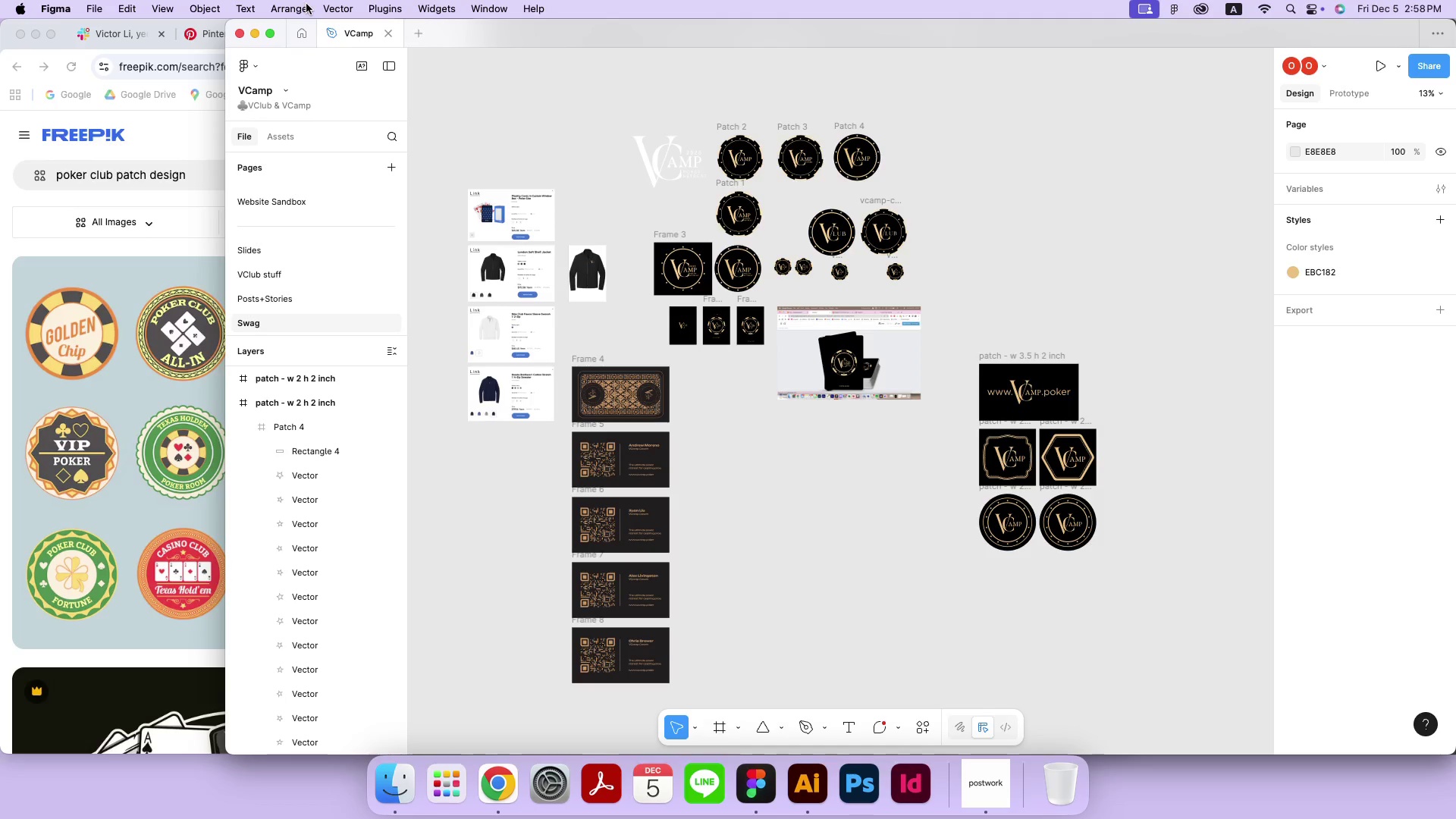 
hold_key(key=Space, duration=1.5)
 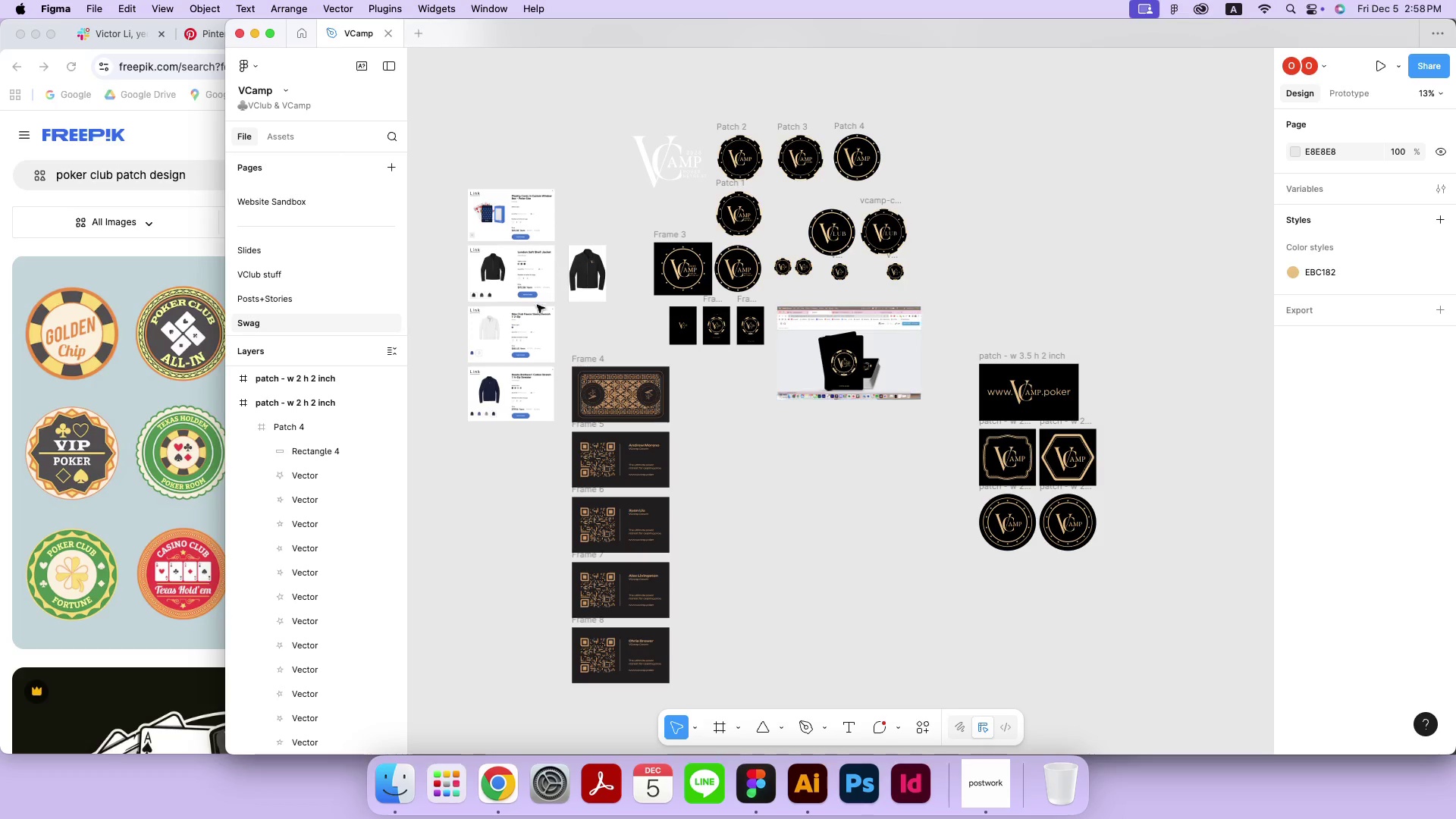 
left_click_drag(start_coordinate=[721, 259], to_coordinate=[889, 374])
 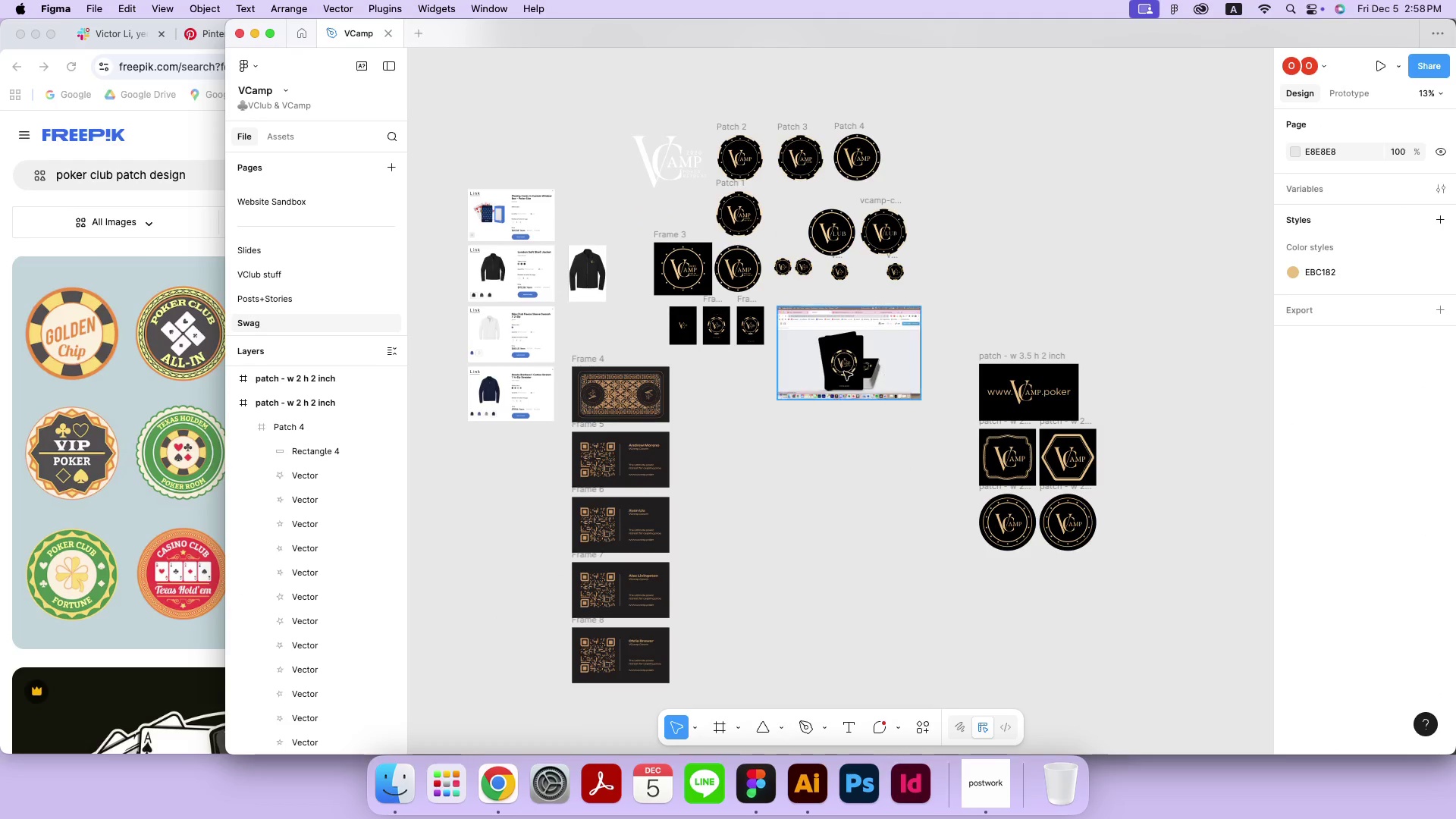 
left_click([303, 35])
 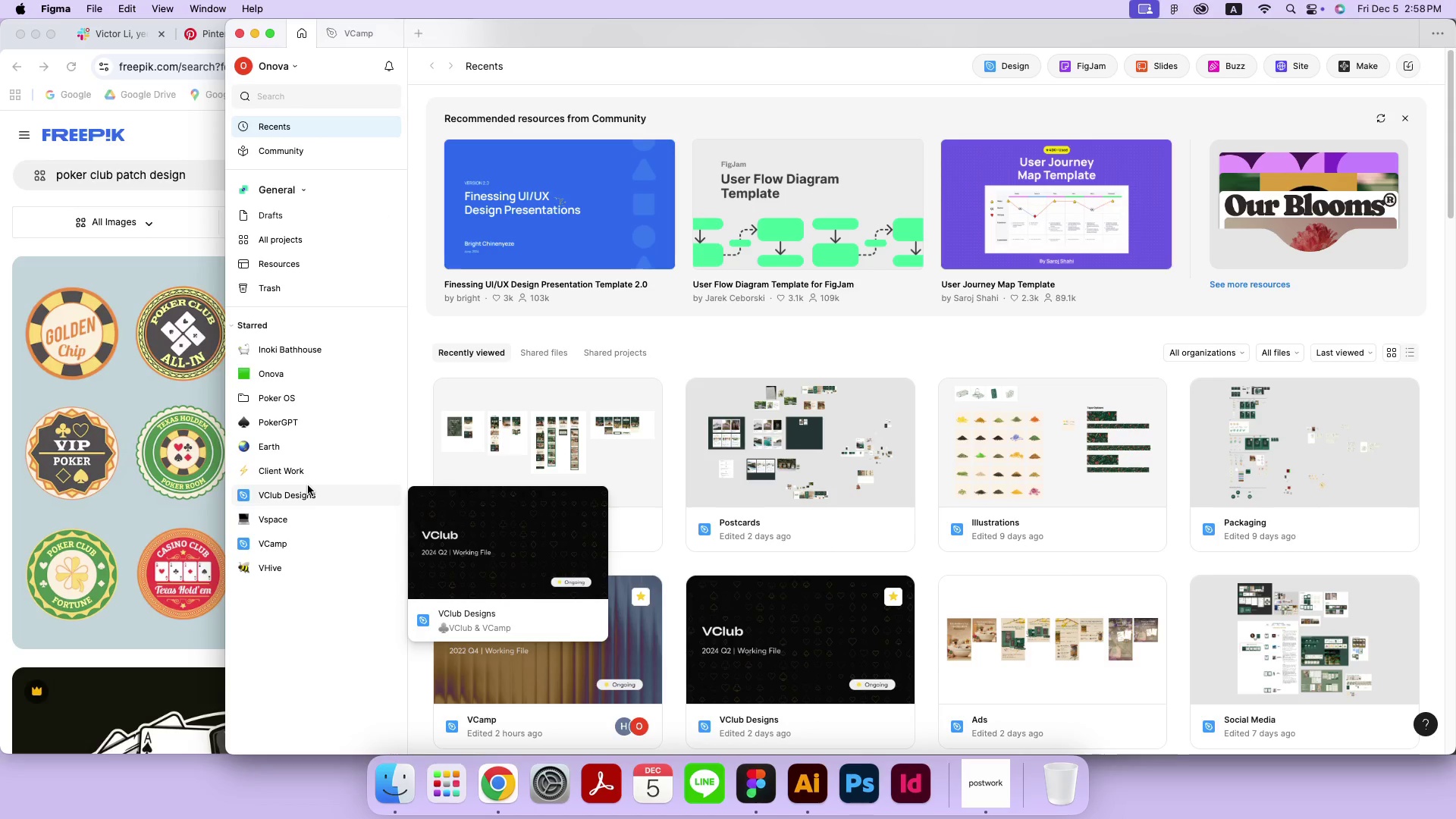 
left_click([308, 485])
 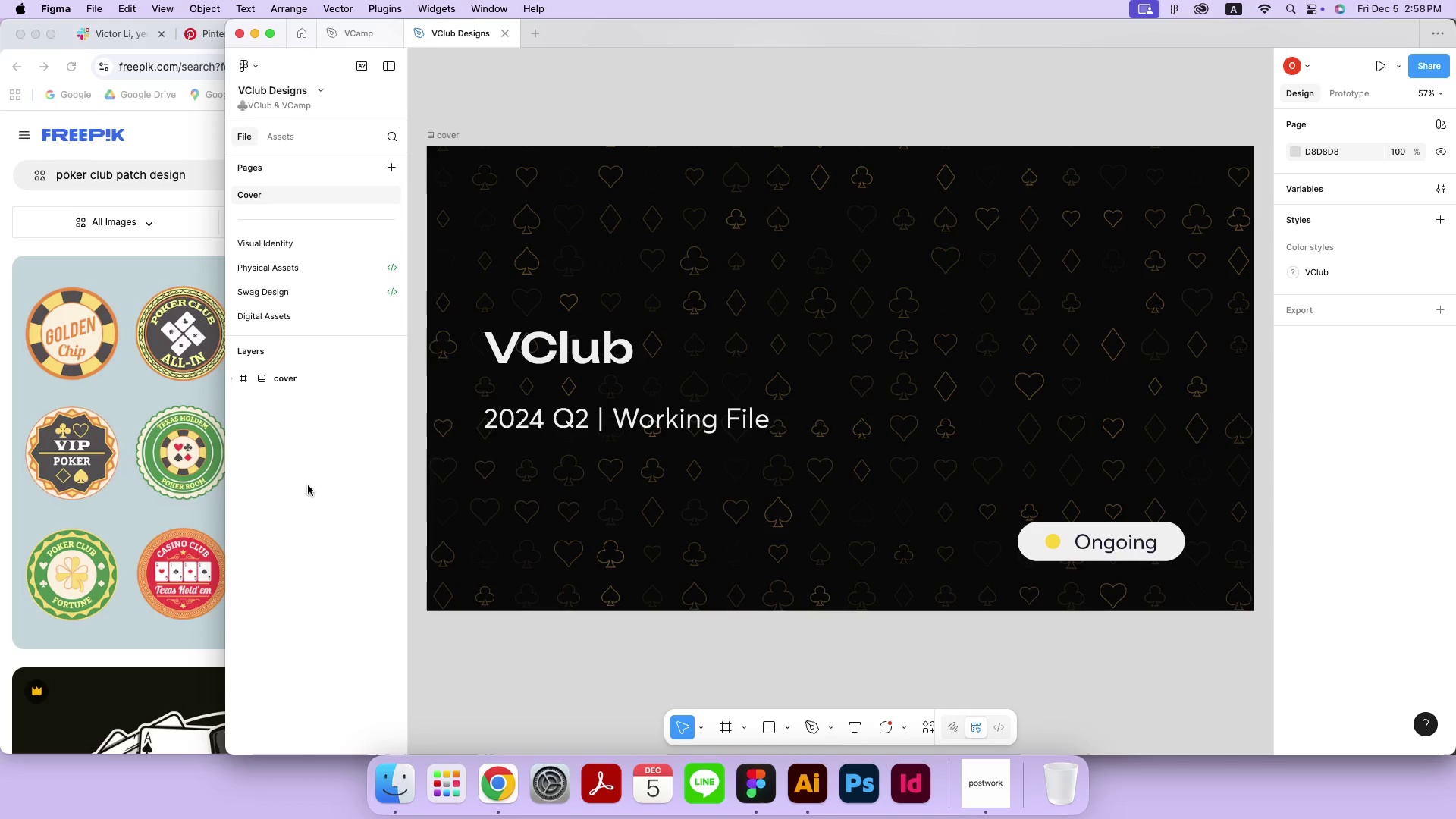 
wait(5.61)
 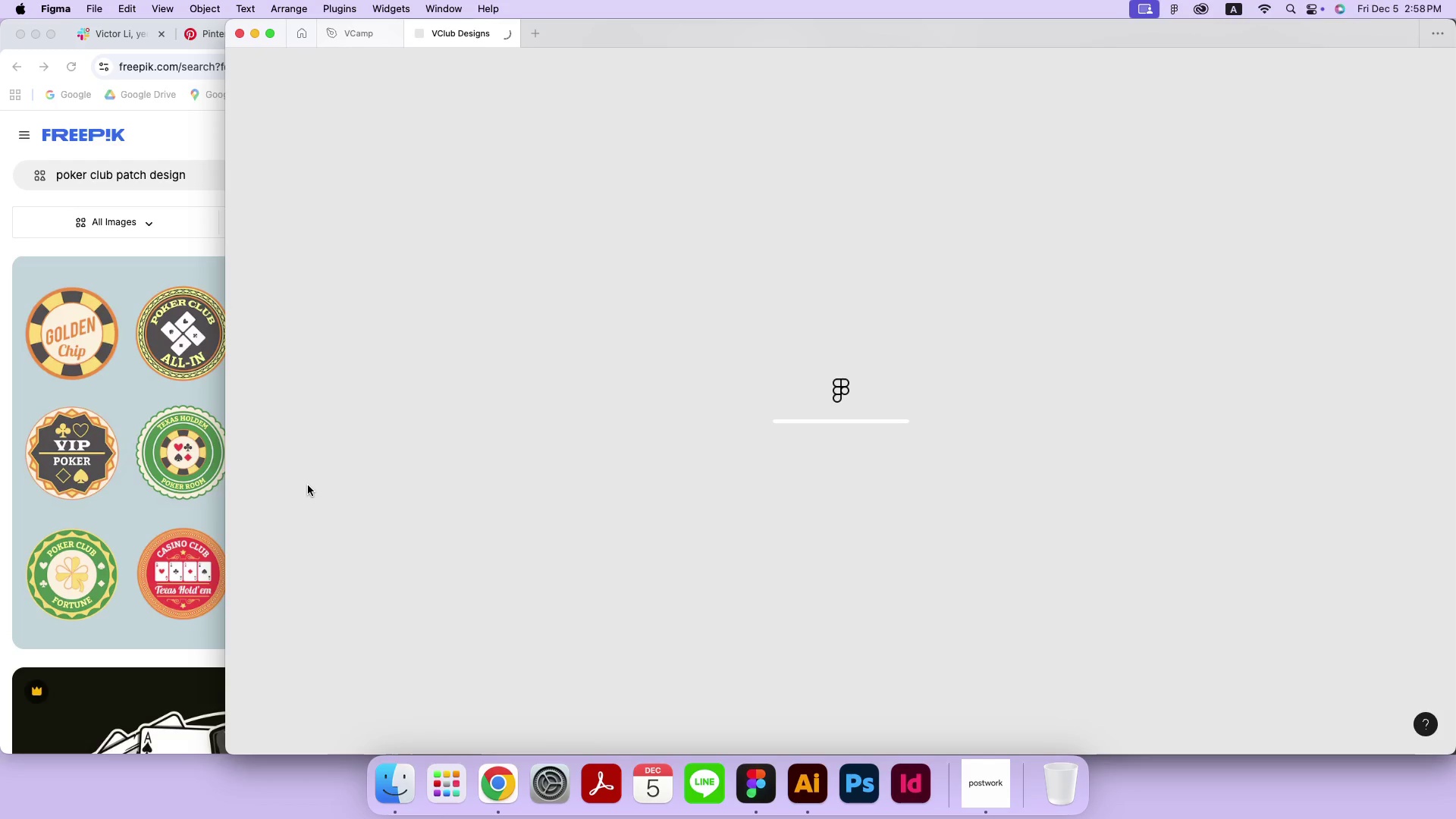 
left_click([295, 287])
 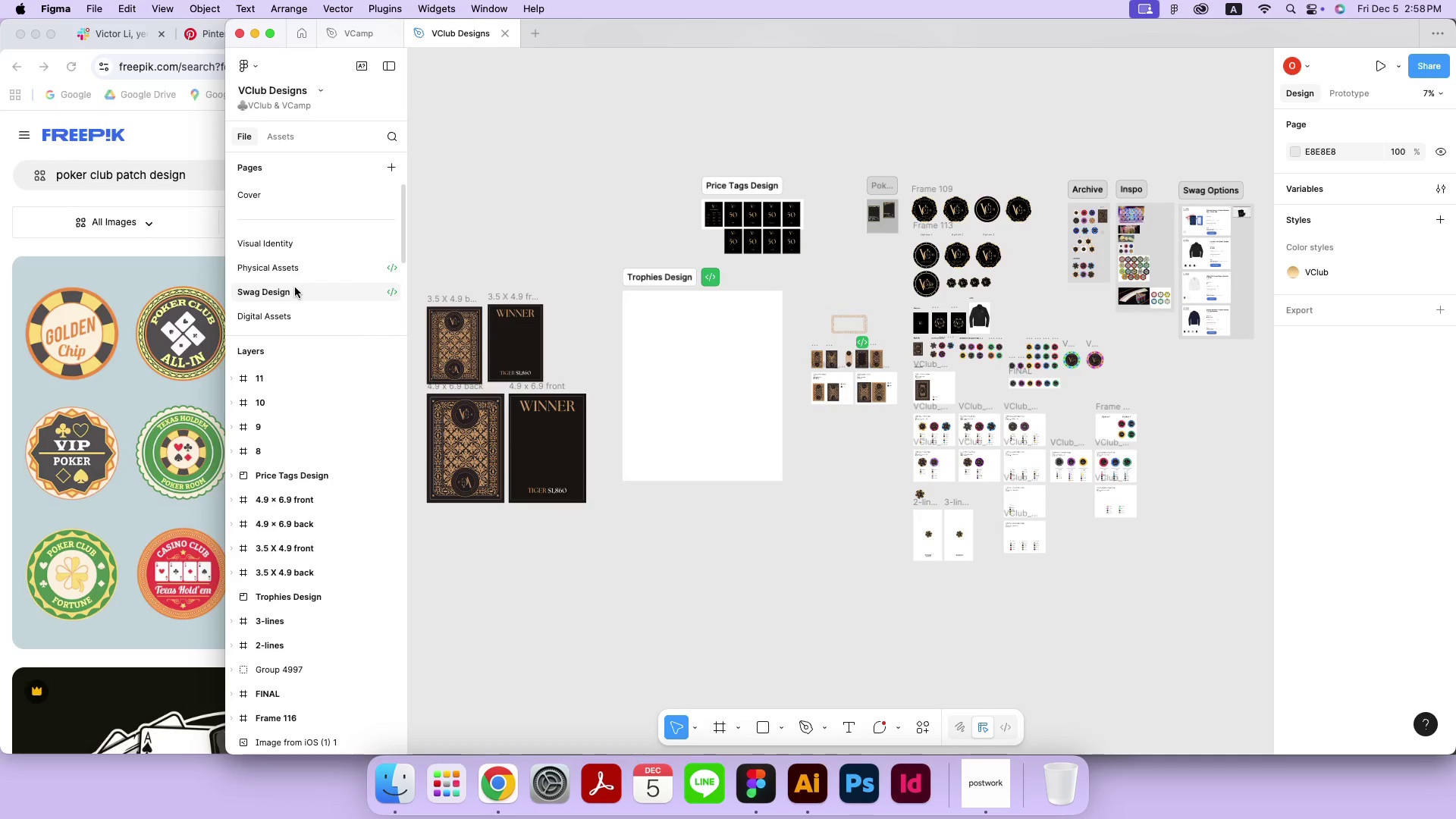 
left_click([1029, 306])
 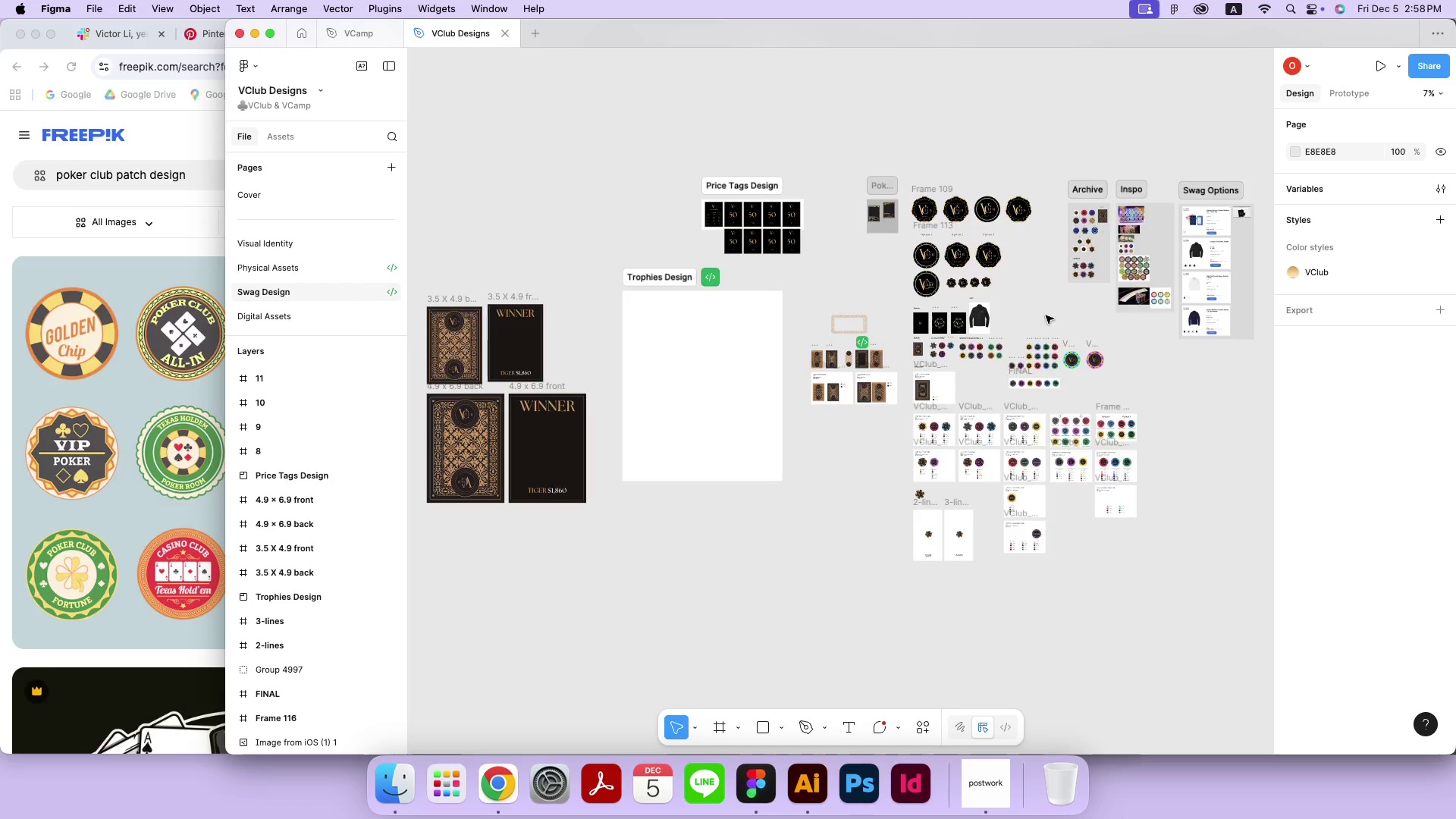 
key(Meta+Equal)
 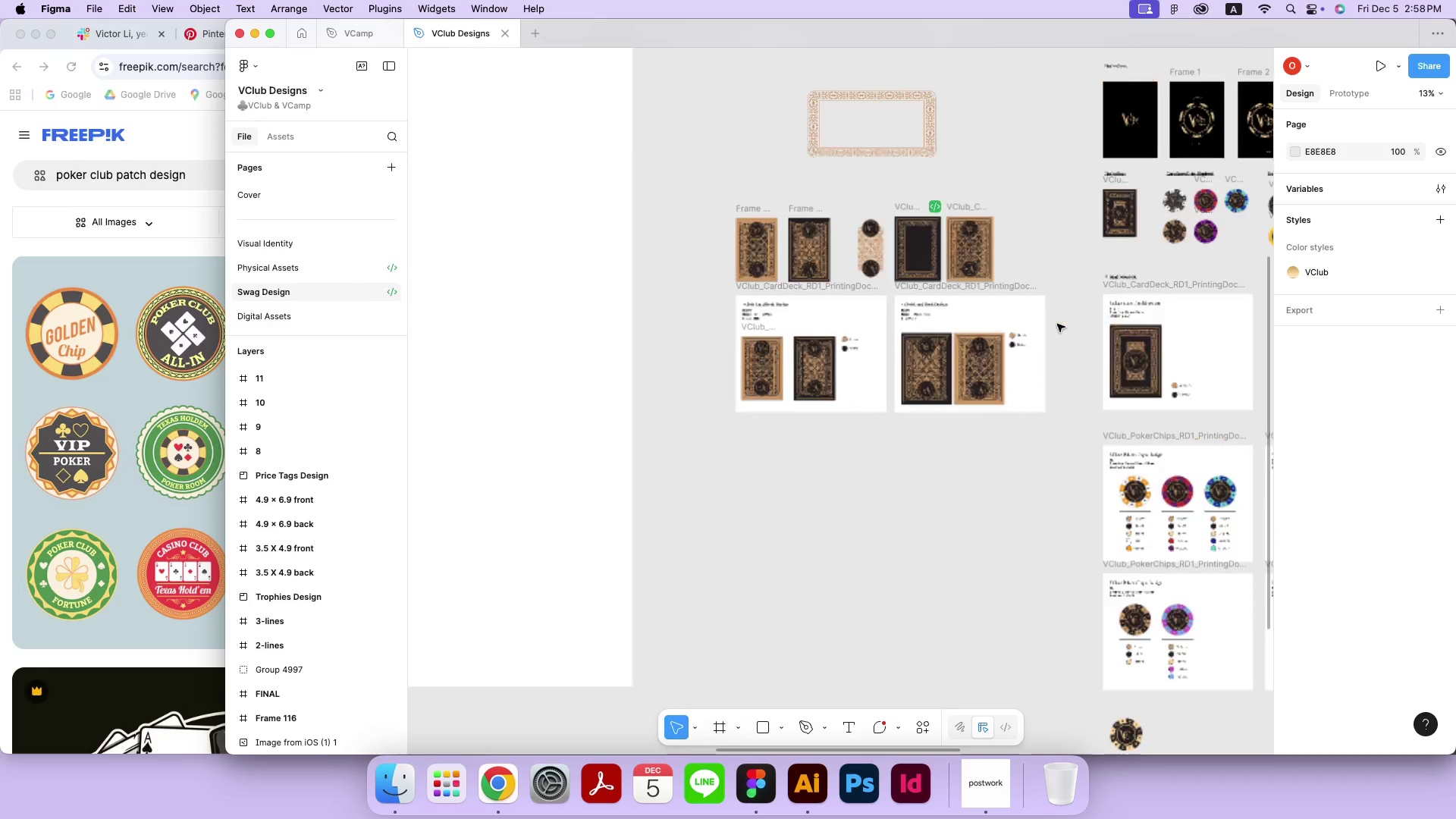 
key(Meta+Equal)
 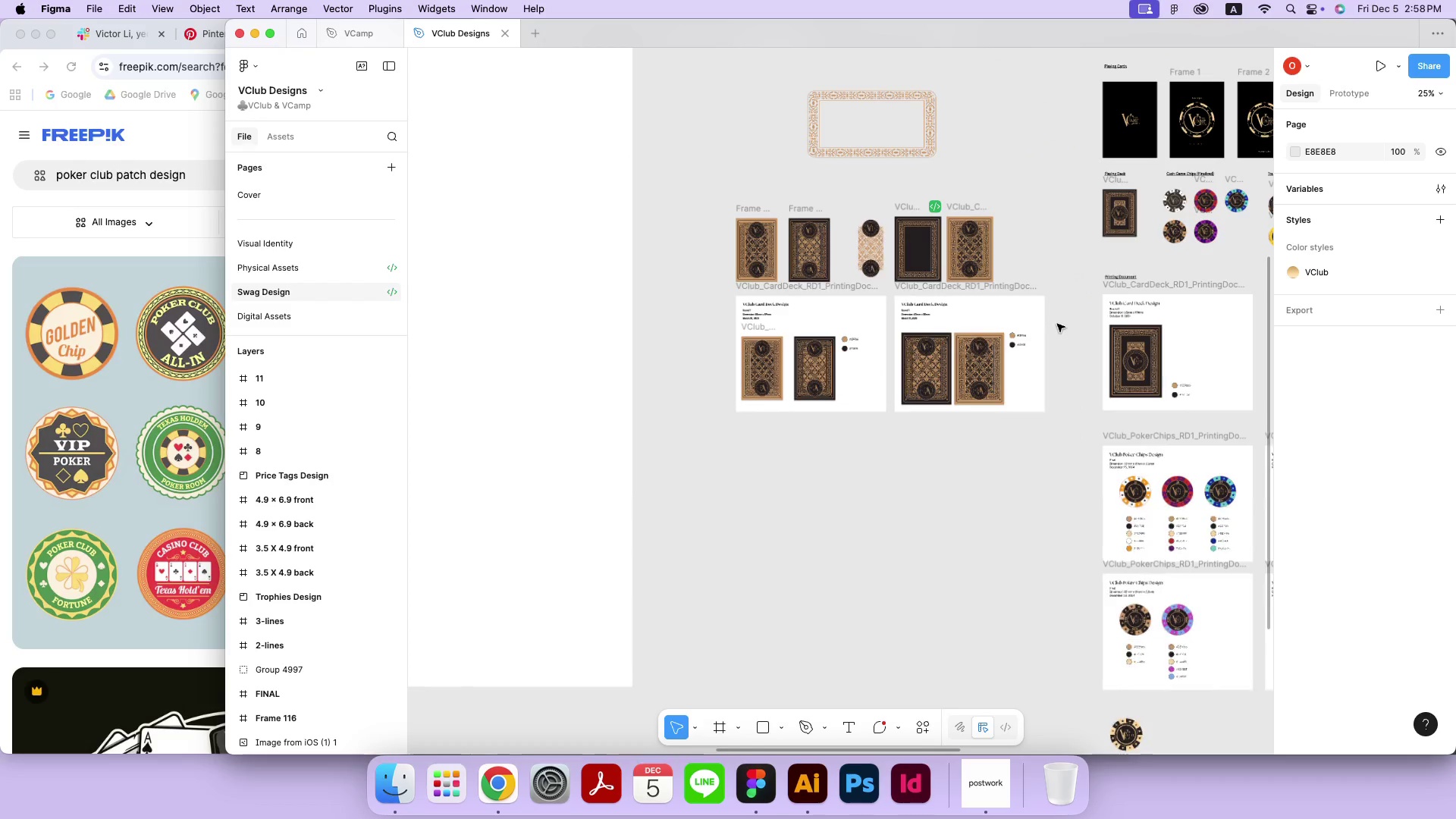 
hold_key(key=Space, duration=1.51)
 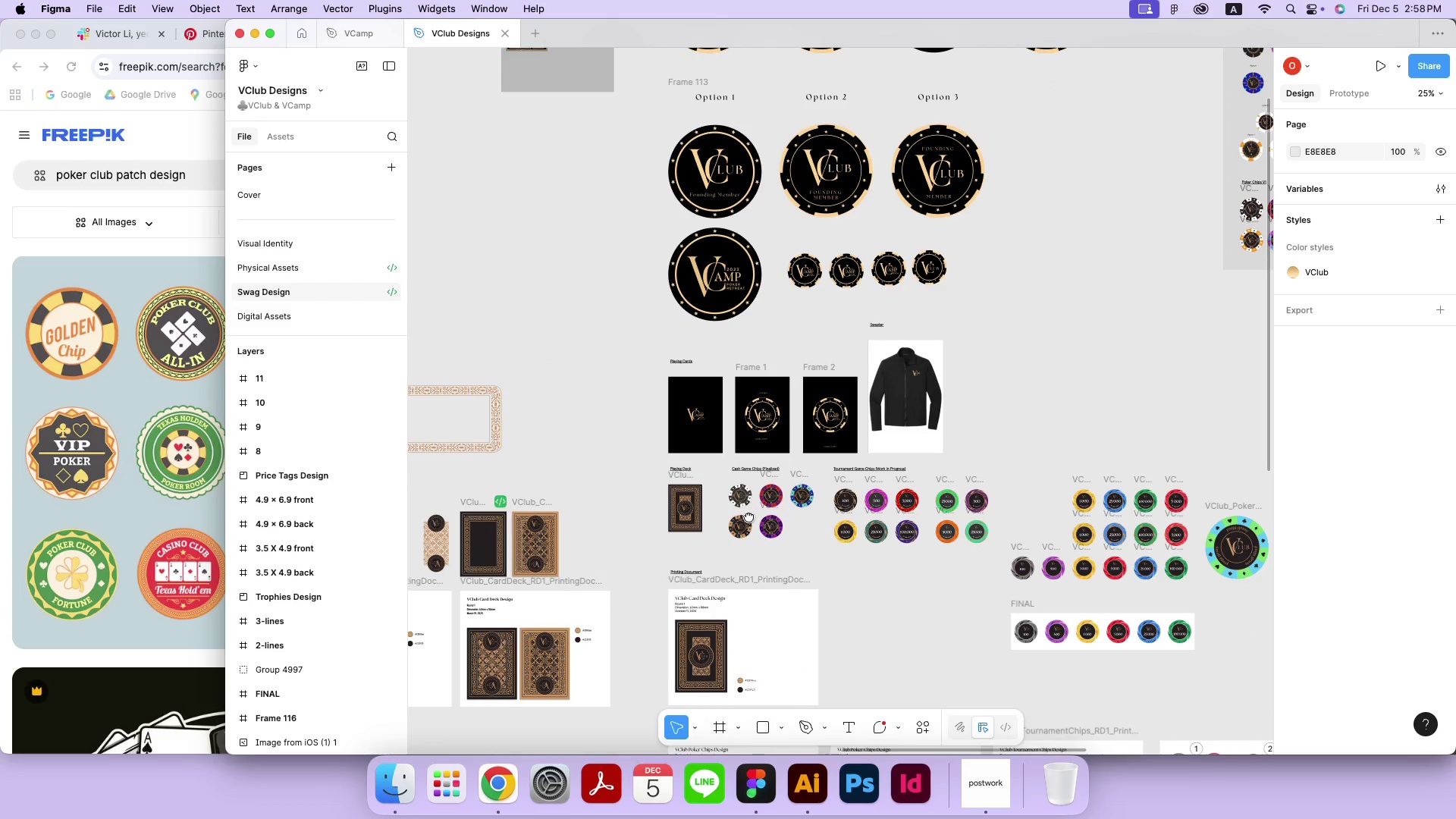 
left_click_drag(start_coordinate=[1182, 221], to_coordinate=[748, 516])
 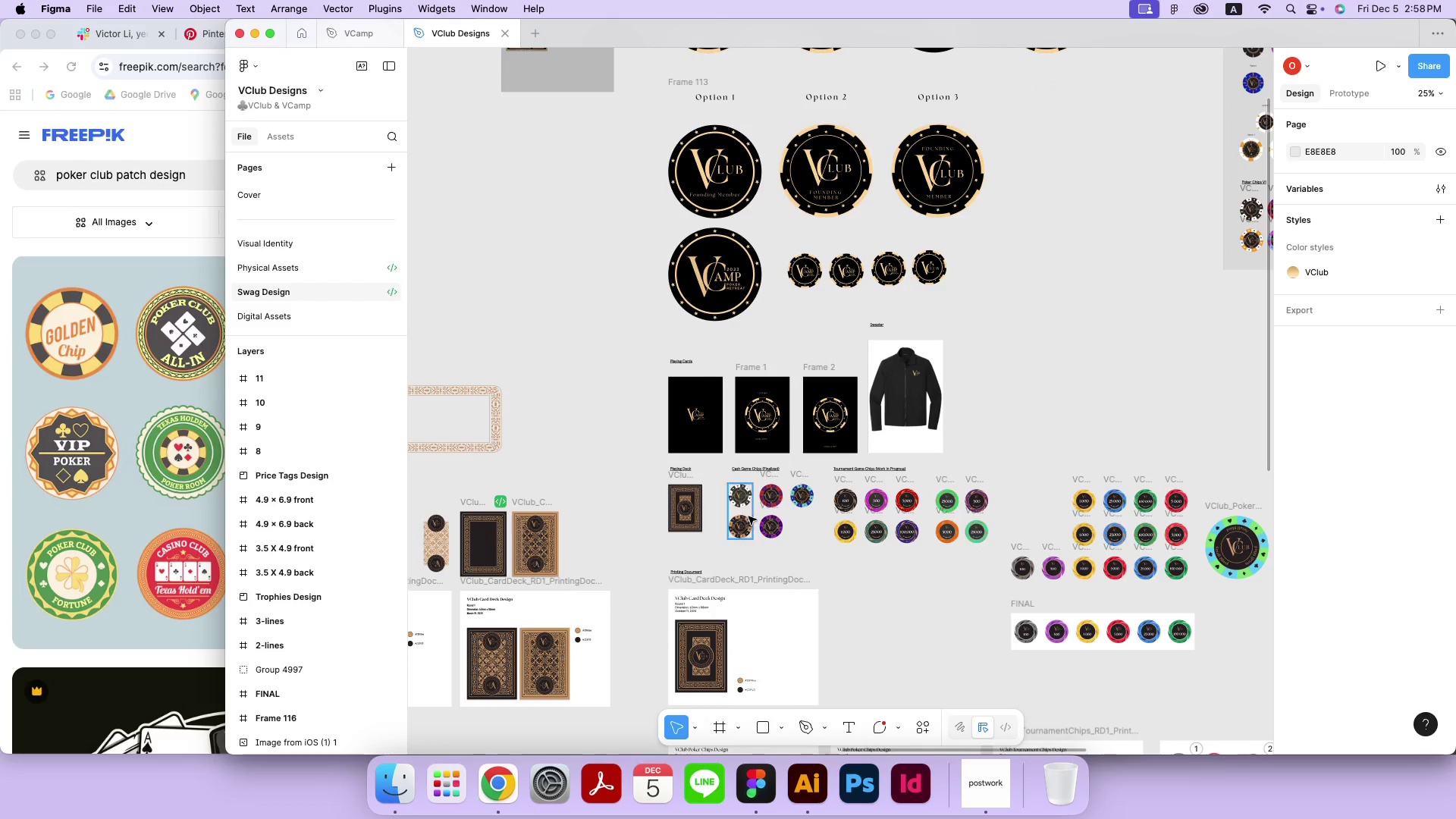 
hold_key(key=Space, duration=0.41)
 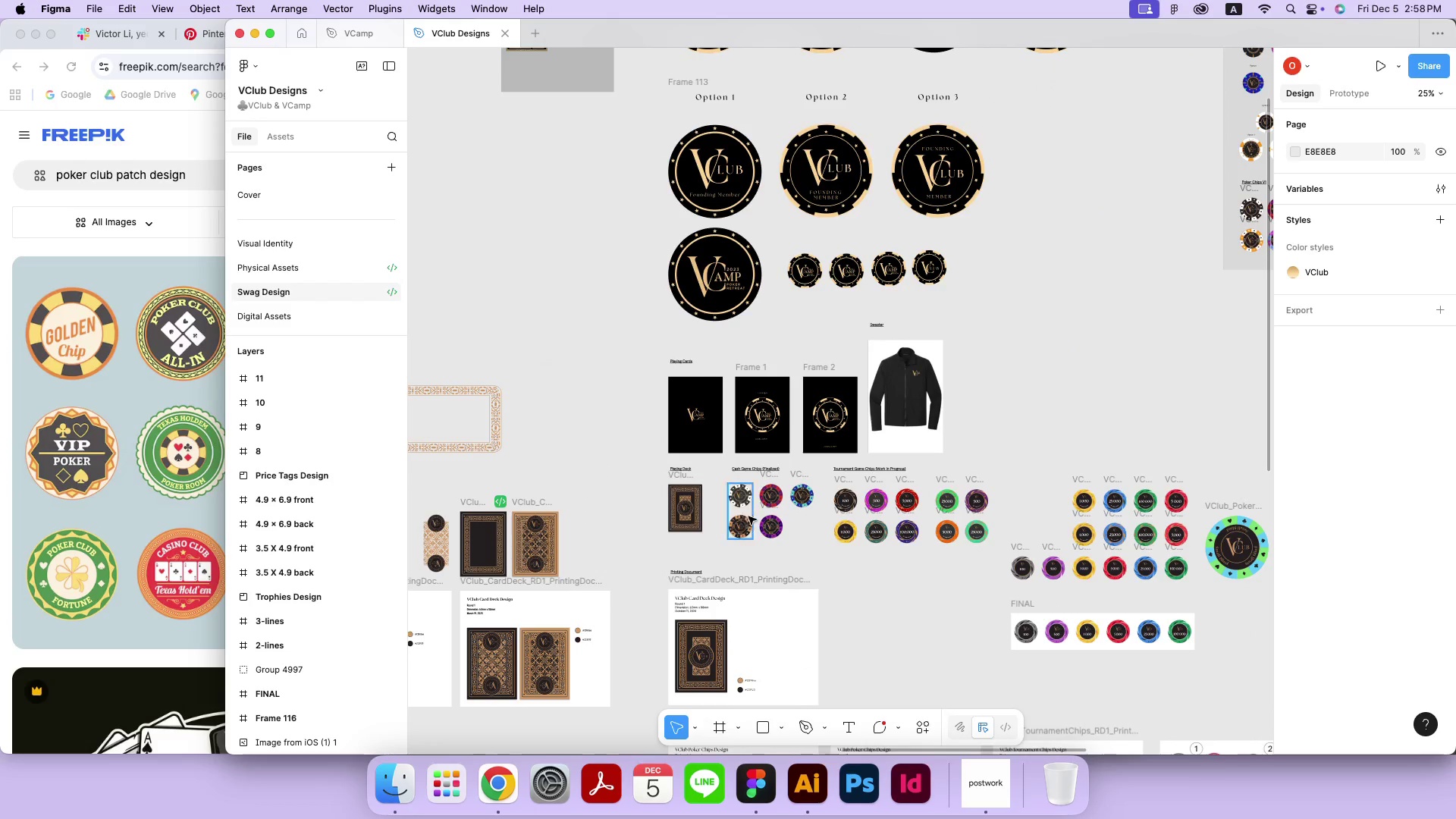 
scroll: coordinate [940, 490], scroll_direction: up, amount: 9.0
 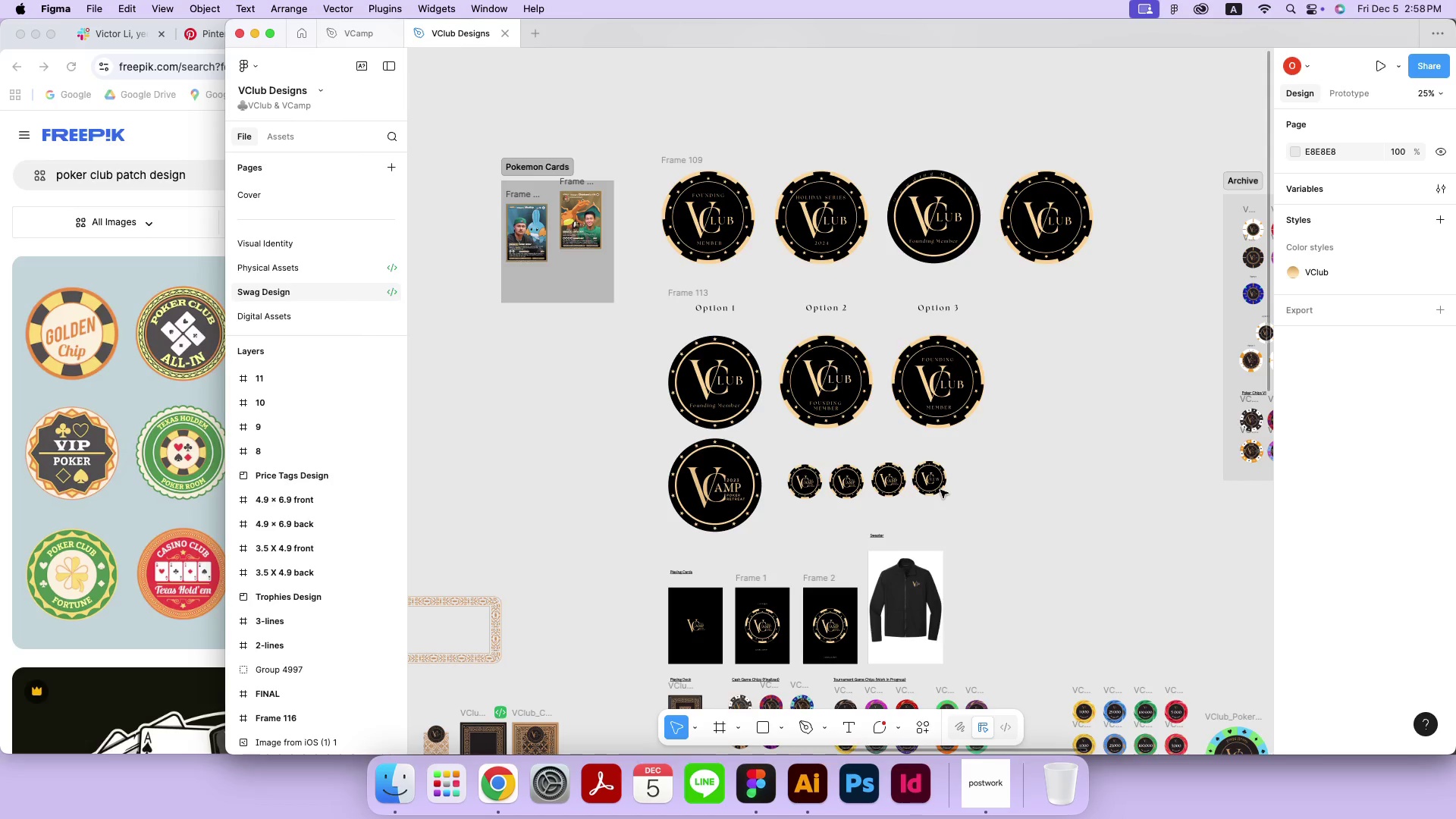 
hold_key(key=Space, duration=1.51)
 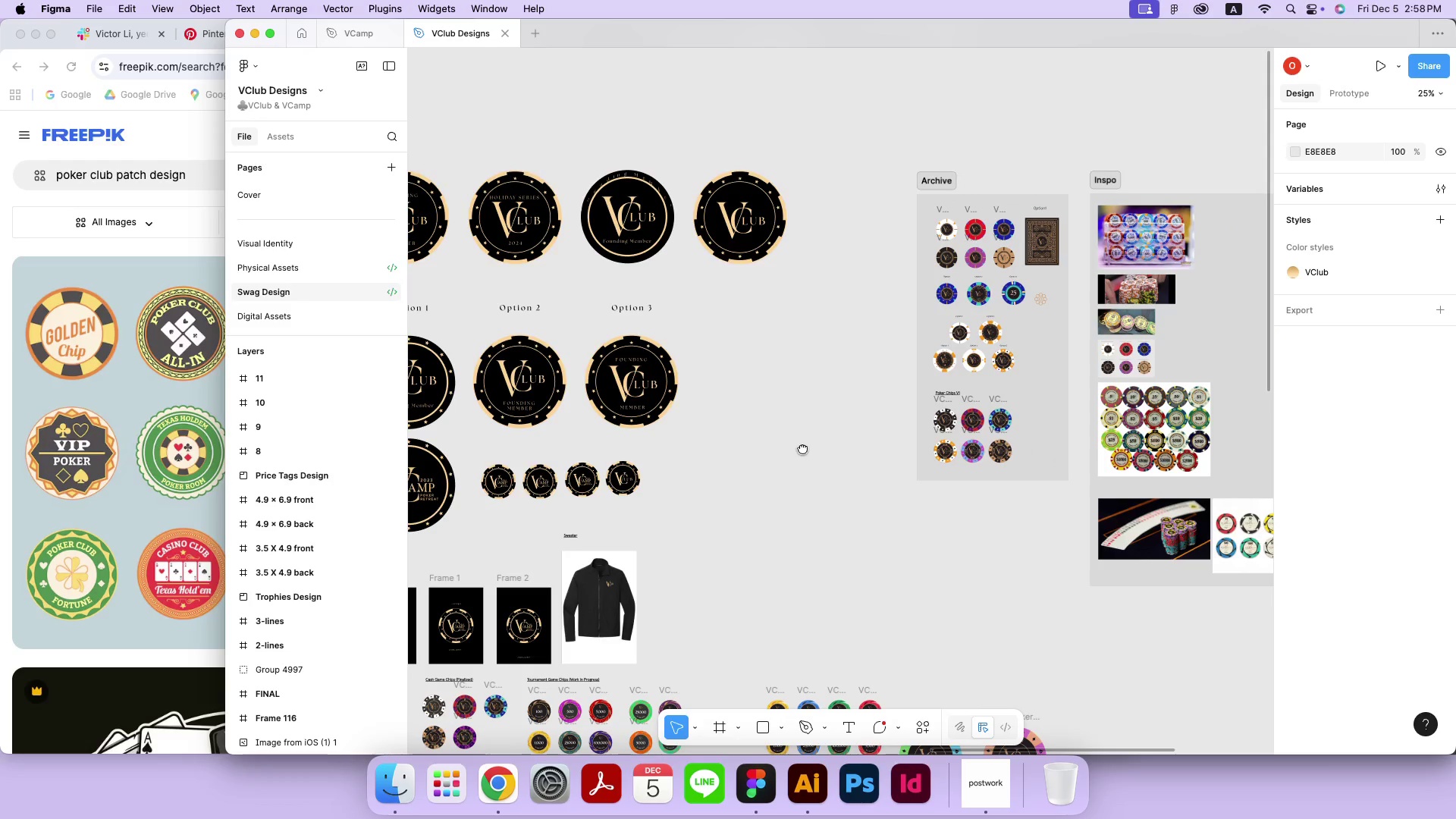 
left_click_drag(start_coordinate=[1109, 448], to_coordinate=[1009, 410])
 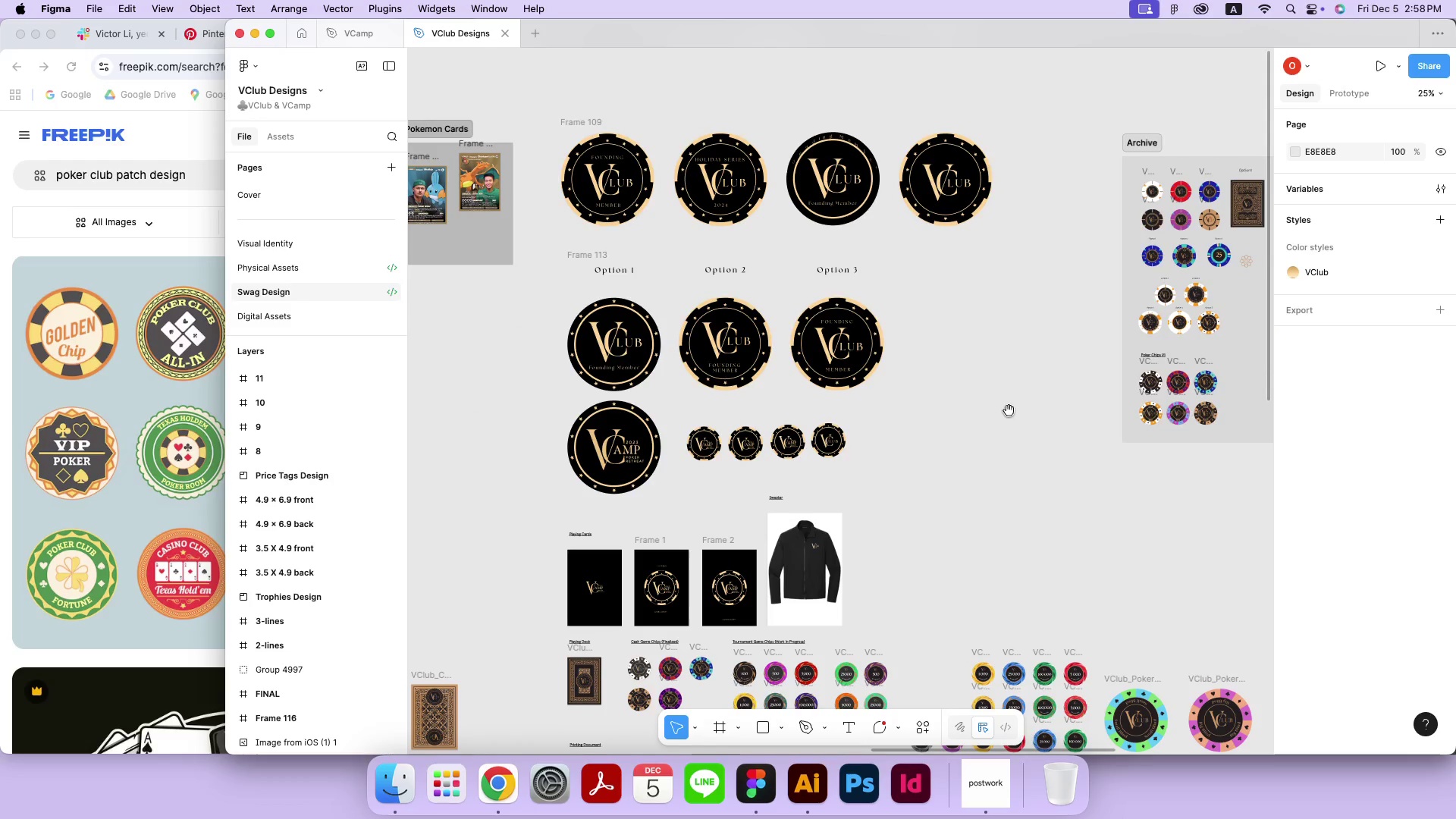 
hold_key(key=Space, duration=1.51)
 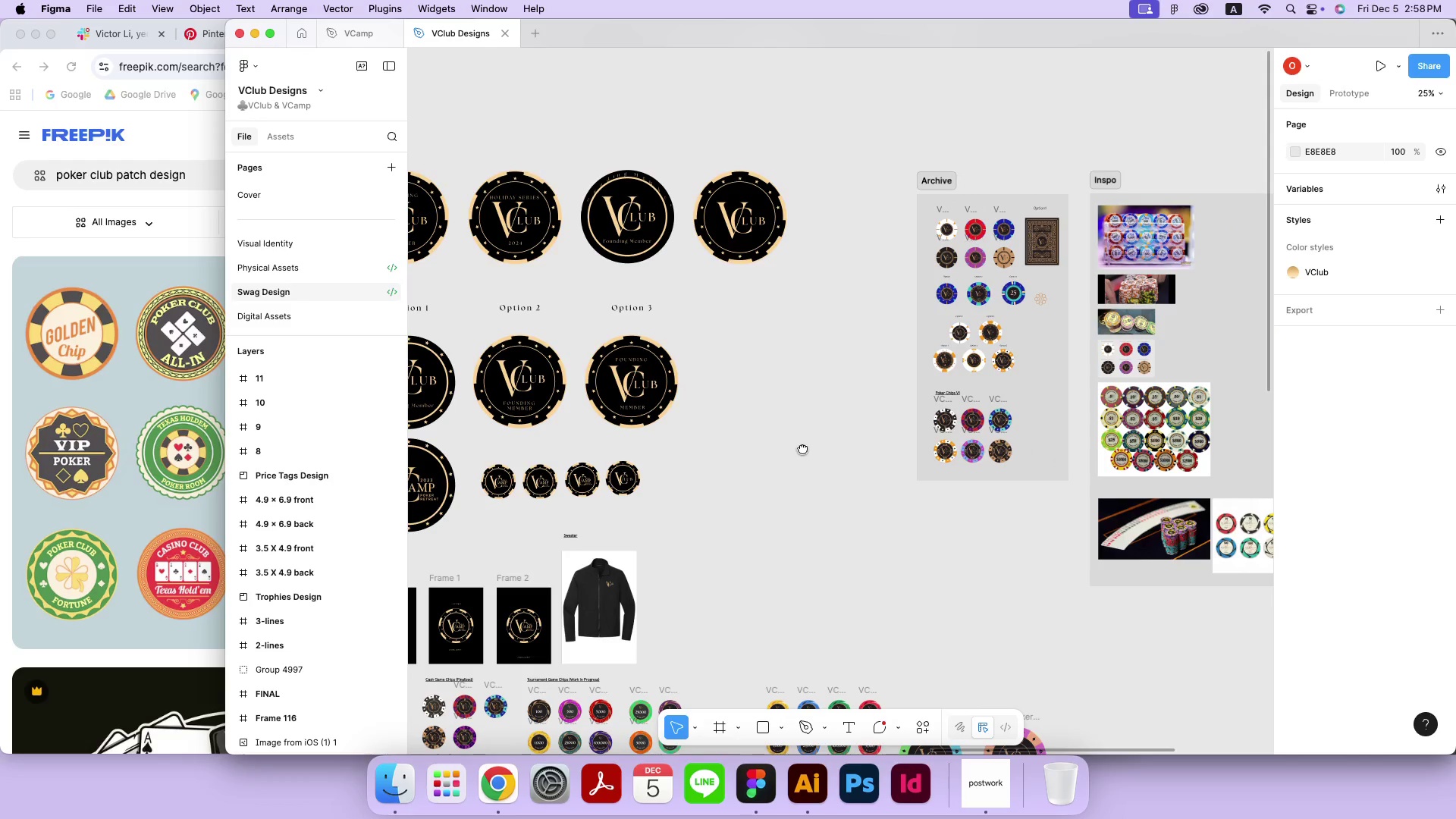 
hold_key(key=Space, duration=1.51)
 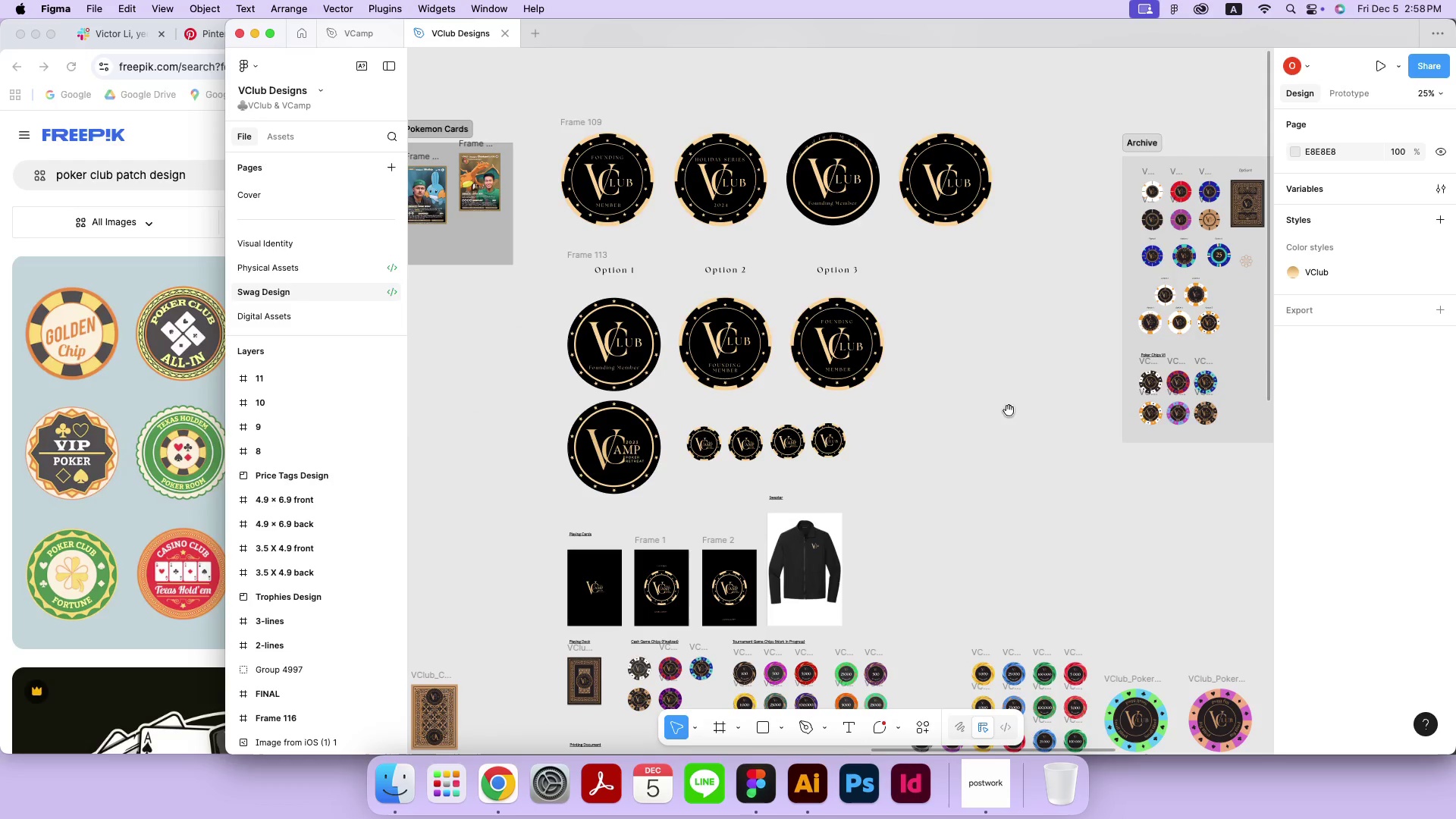 
scroll: coordinate [1009, 410], scroll_direction: down, amount: 22.0
 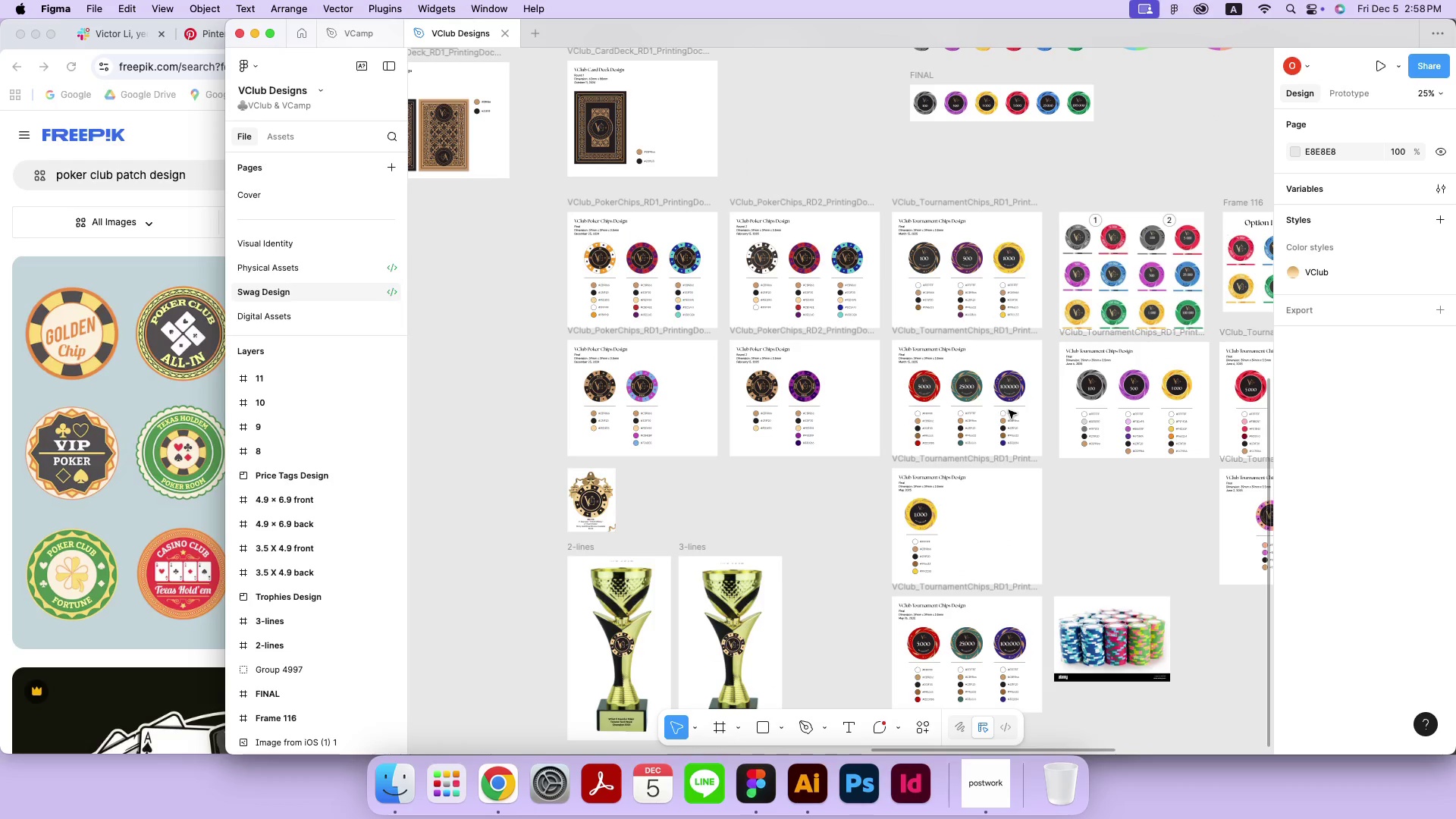 
hold_key(key=Space, duration=1.51)
 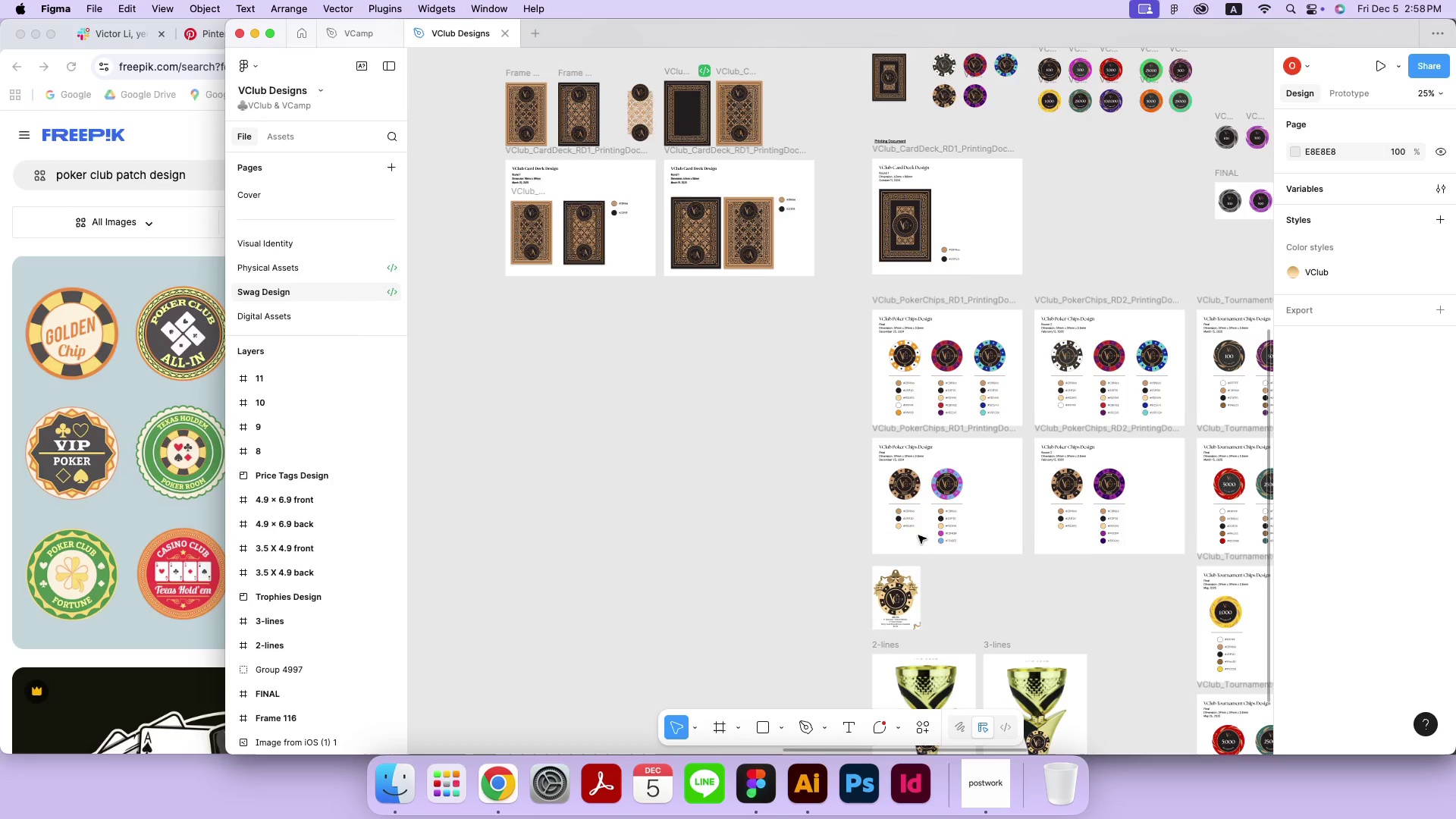 
left_click_drag(start_coordinate=[774, 444], to_coordinate=[1079, 542])
 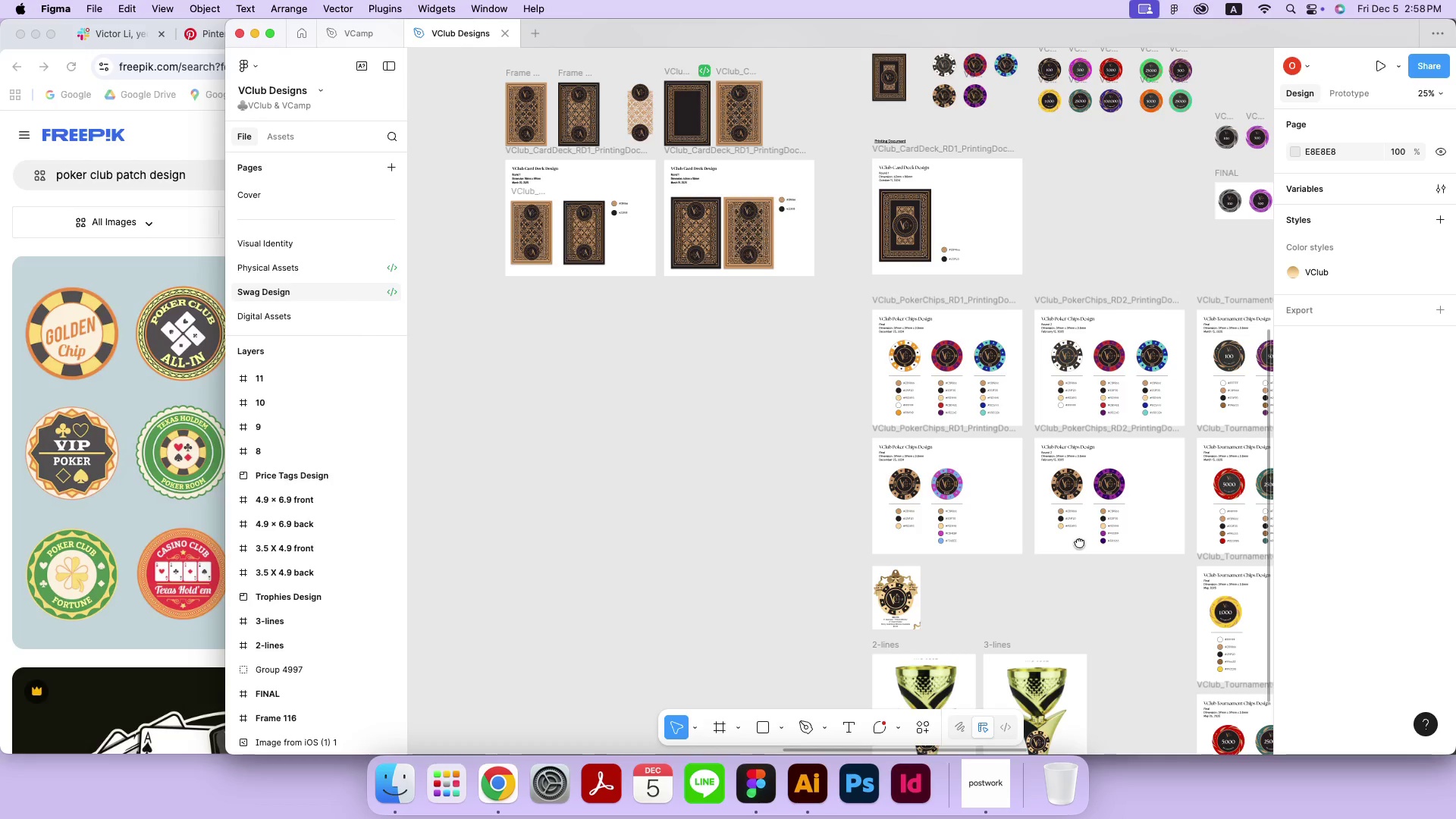 
scroll: coordinate [918, 535], scroll_direction: up, amount: 9.0
 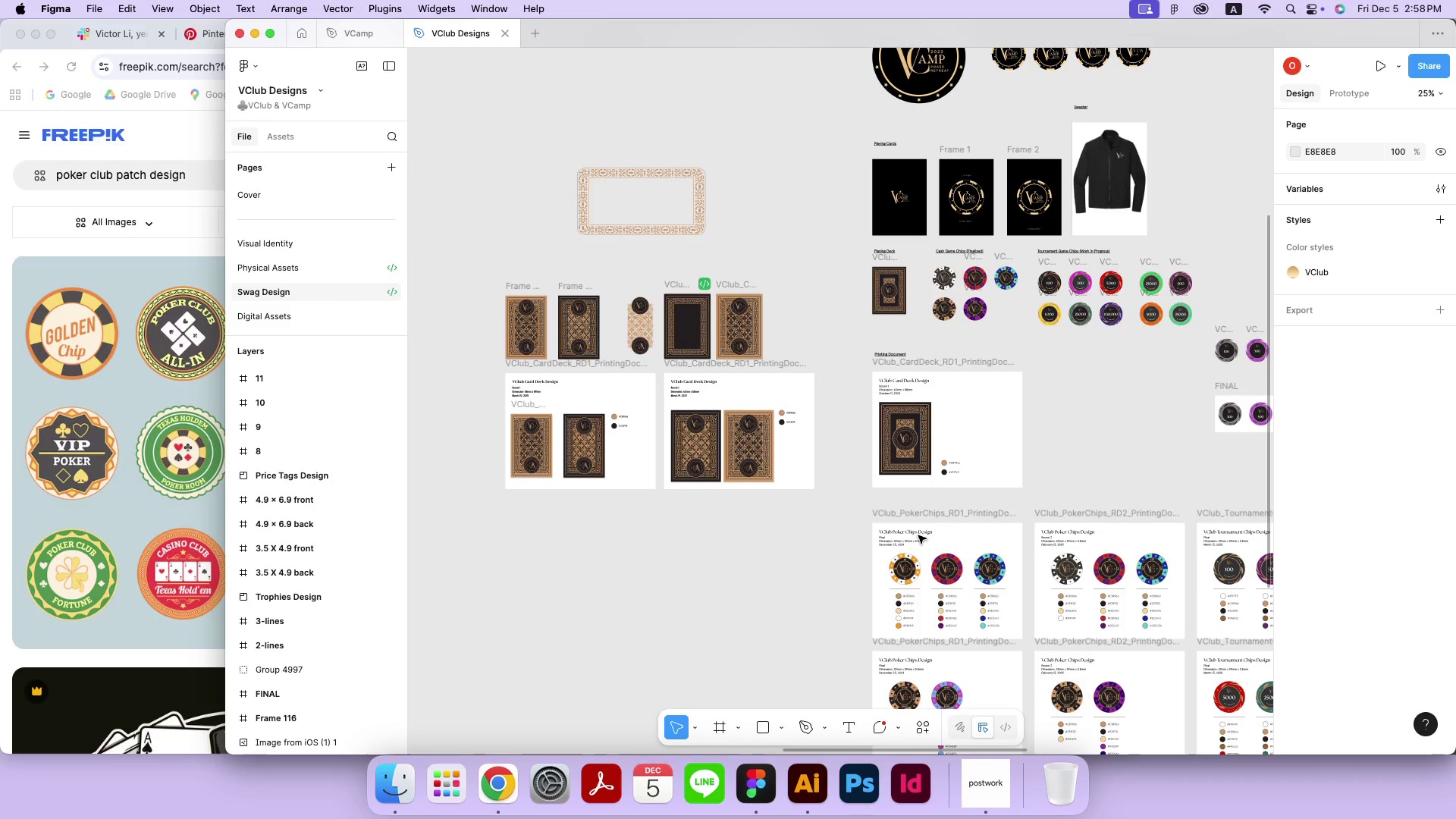 
key(Meta+Equal)
 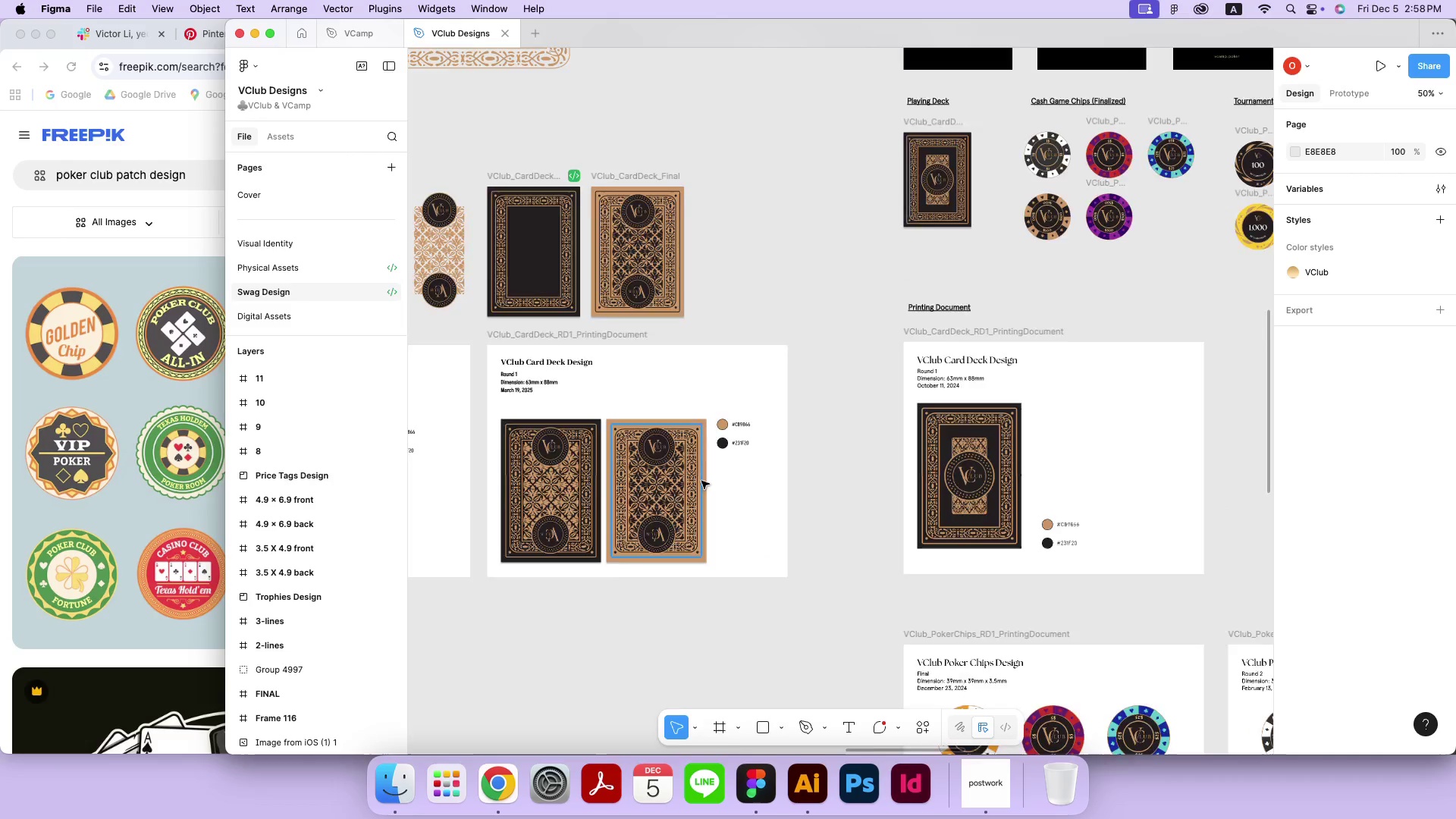 
key(Meta+Equal)
 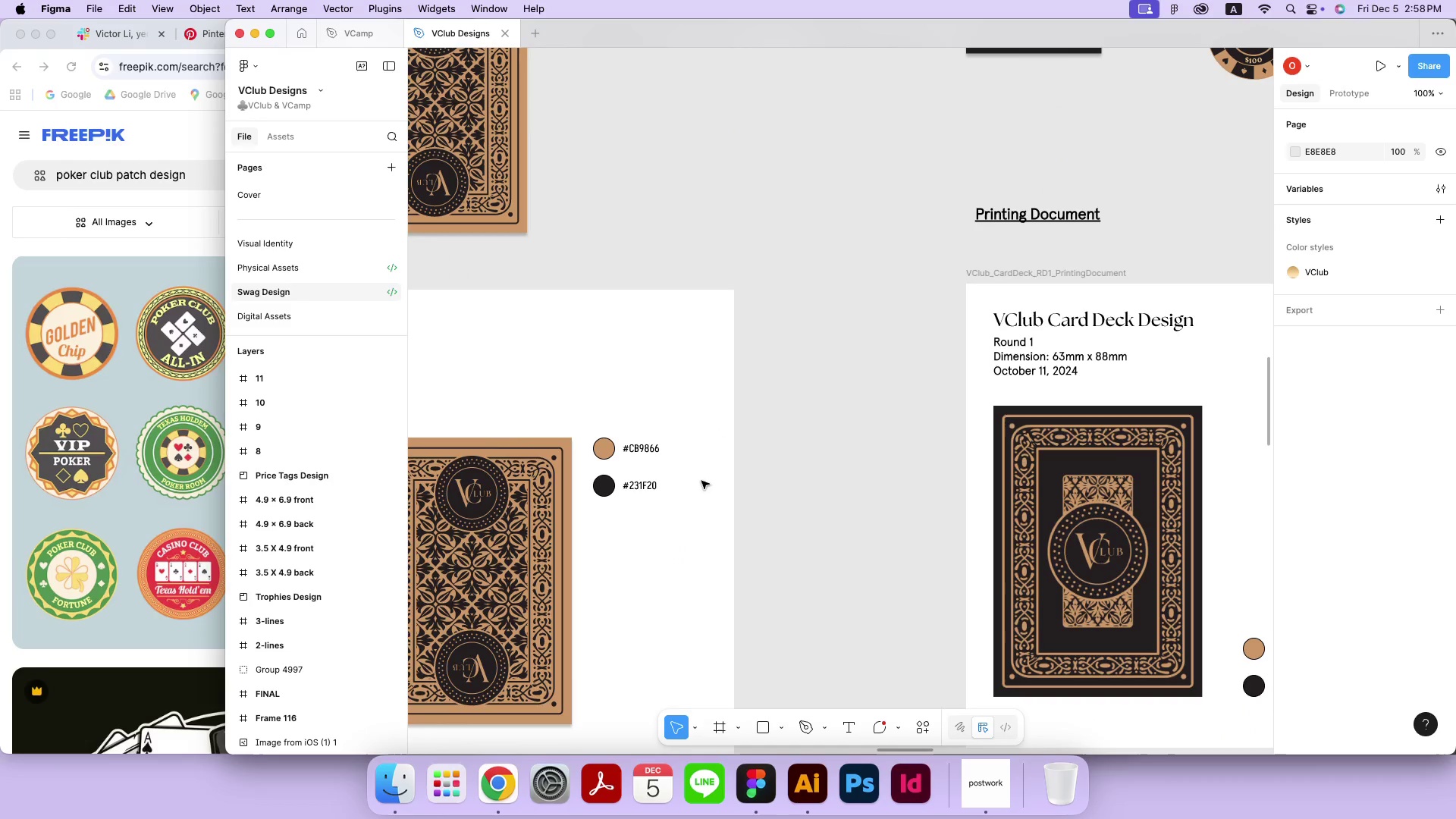 
hold_key(key=Space, duration=1.54)
 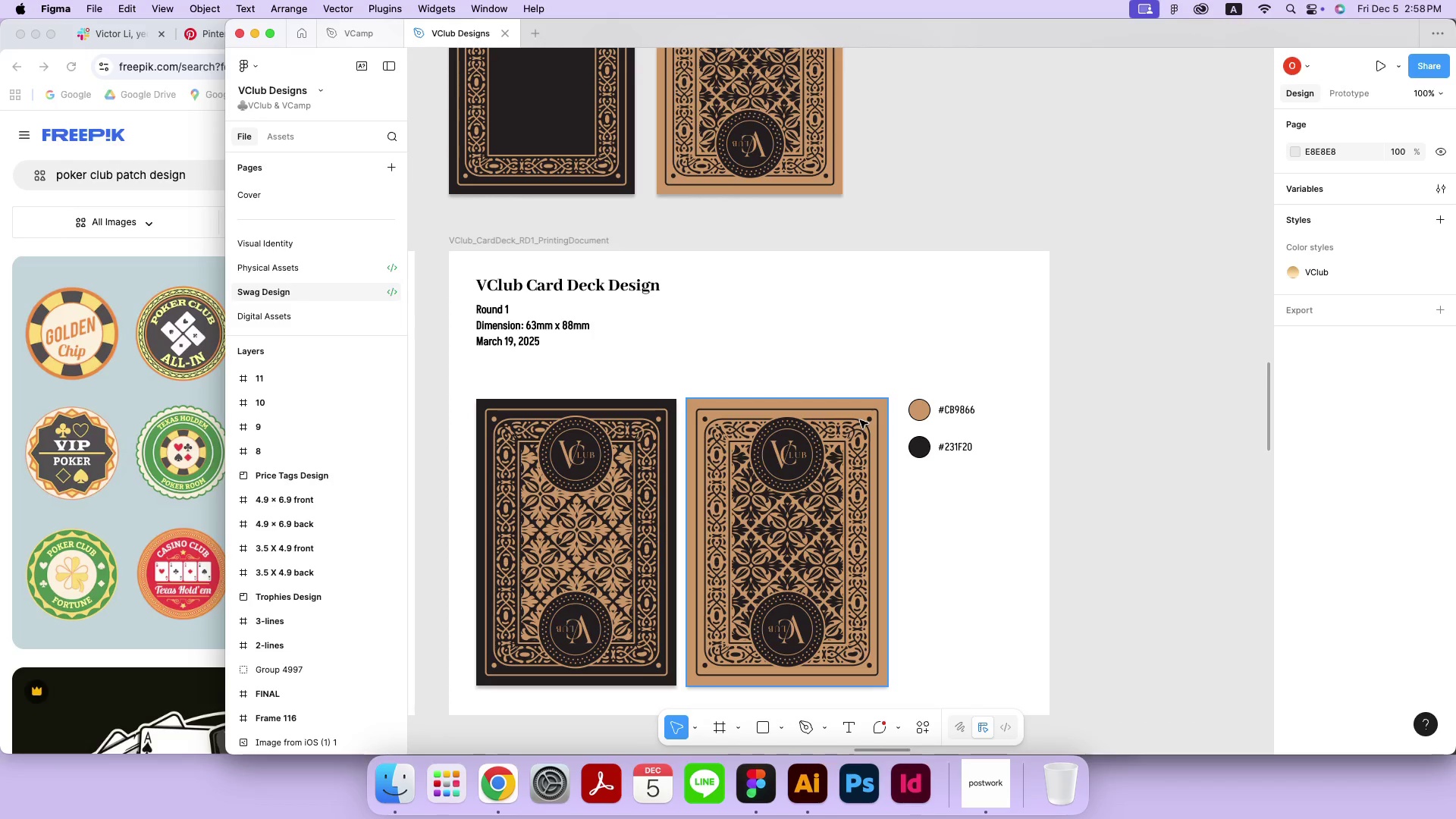 
left_click_drag(start_coordinate=[544, 458], to_coordinate=[860, 420])
 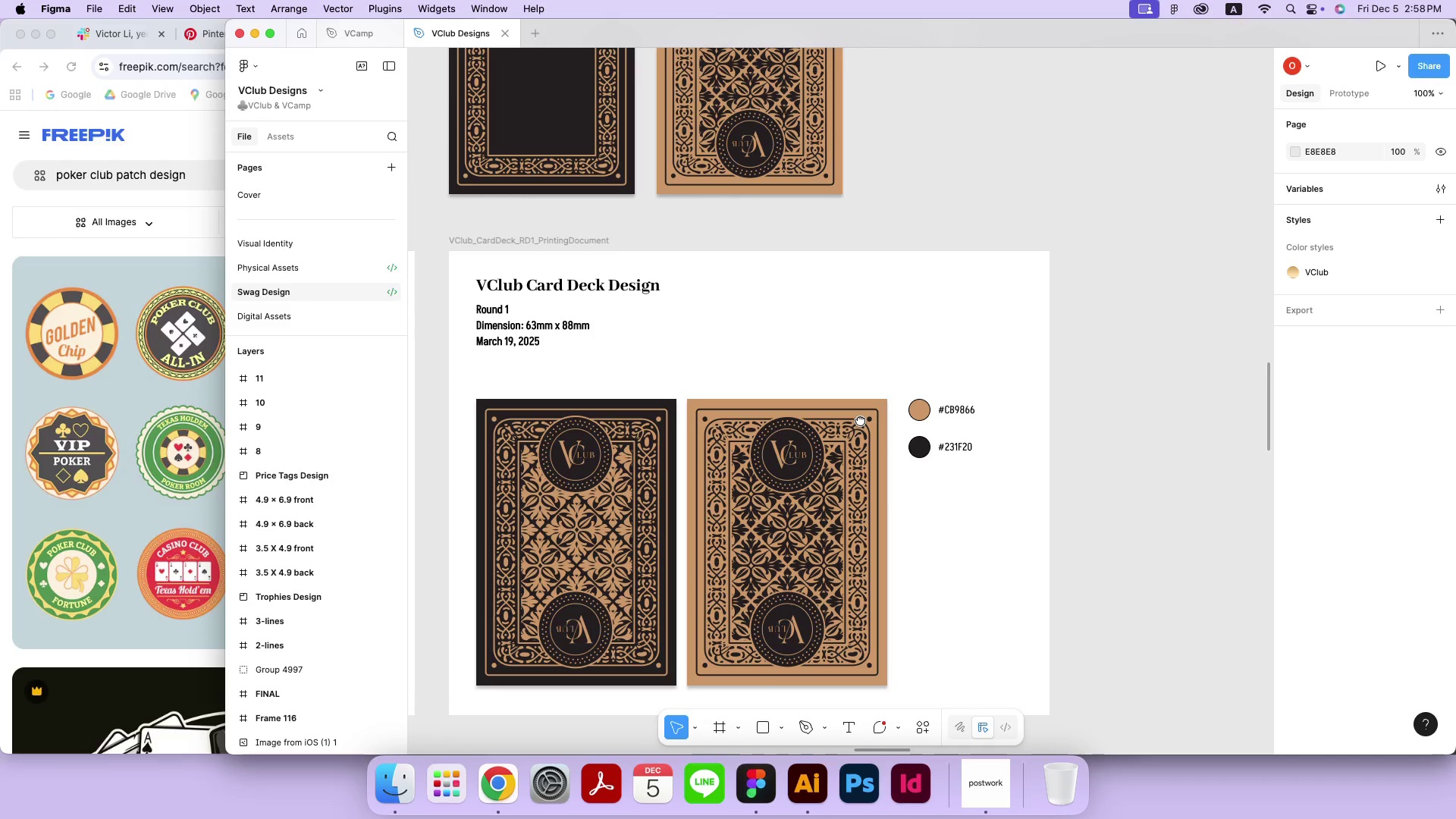 
key(Meta+Minus)
 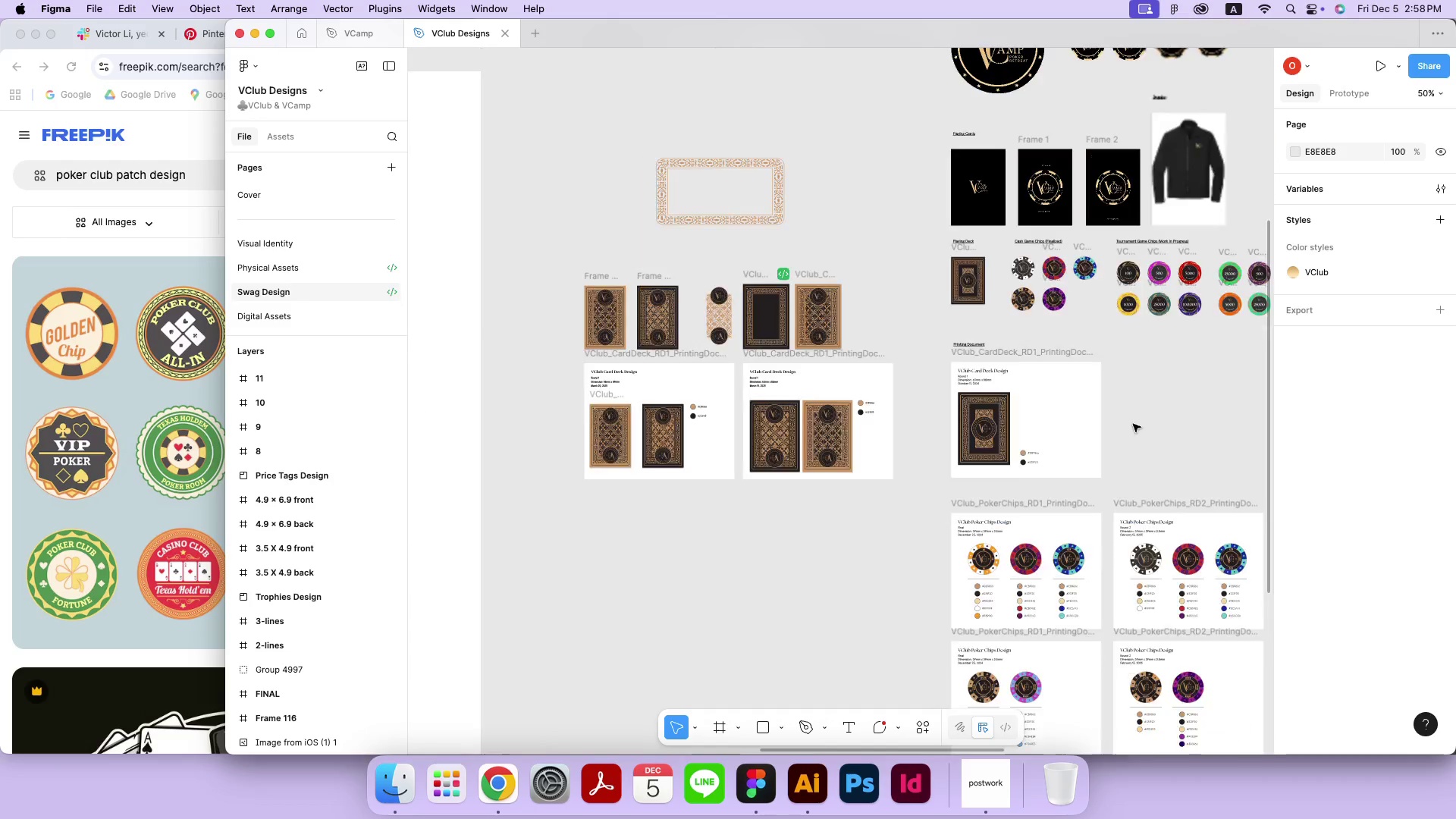 
key(Meta+Minus)
 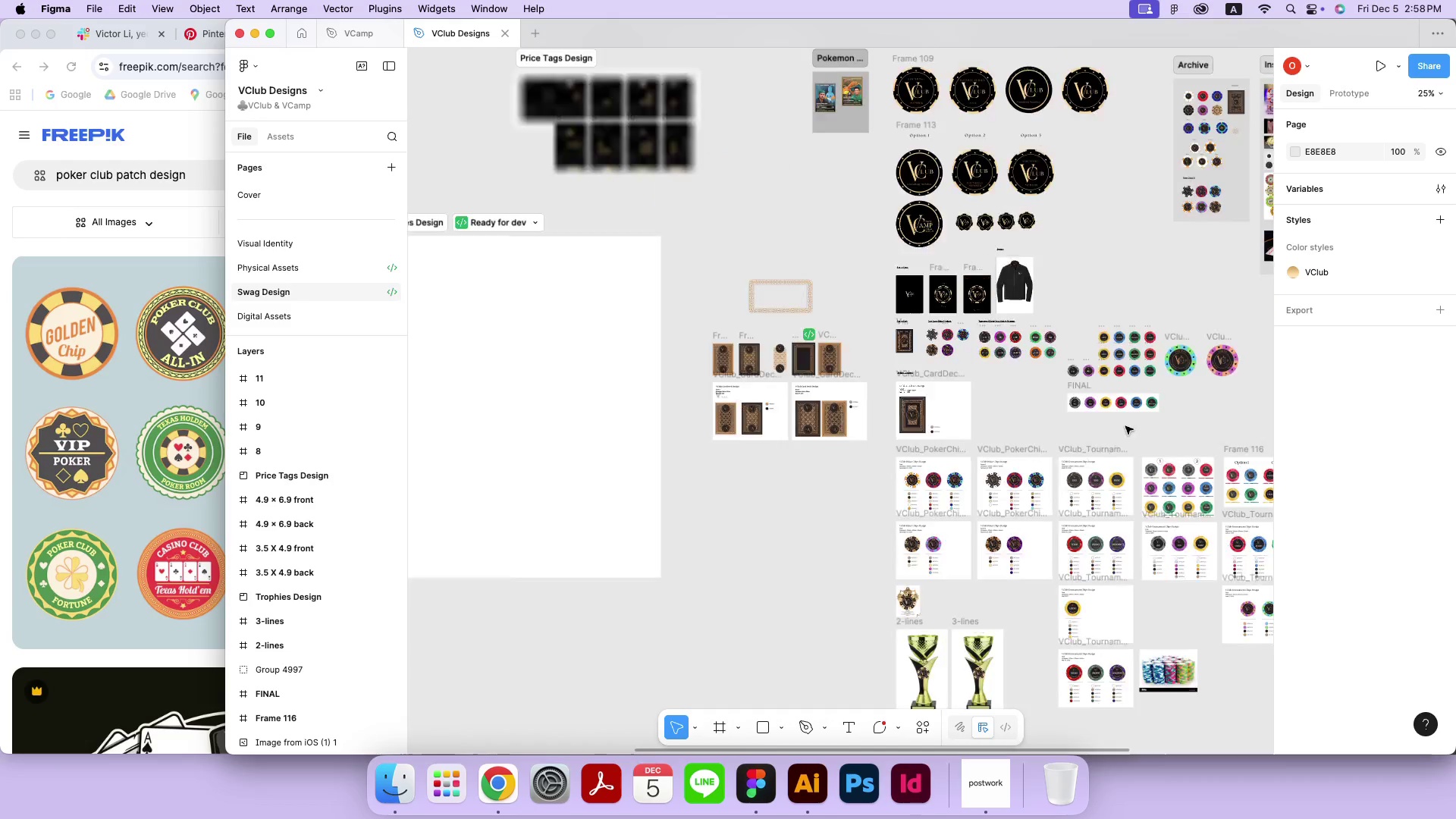 
key(Meta+Minus)
 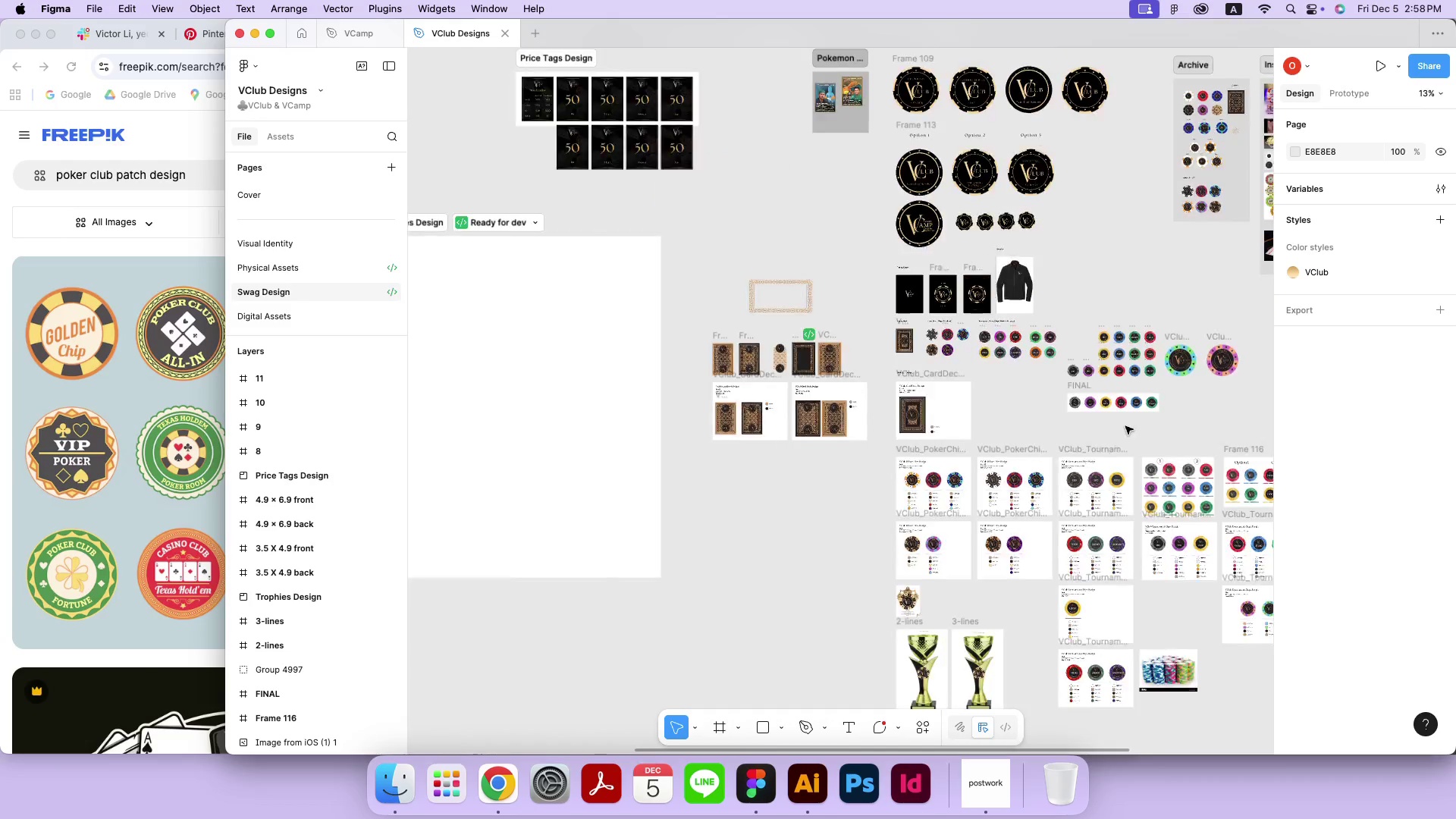 
key(Meta+Minus)
 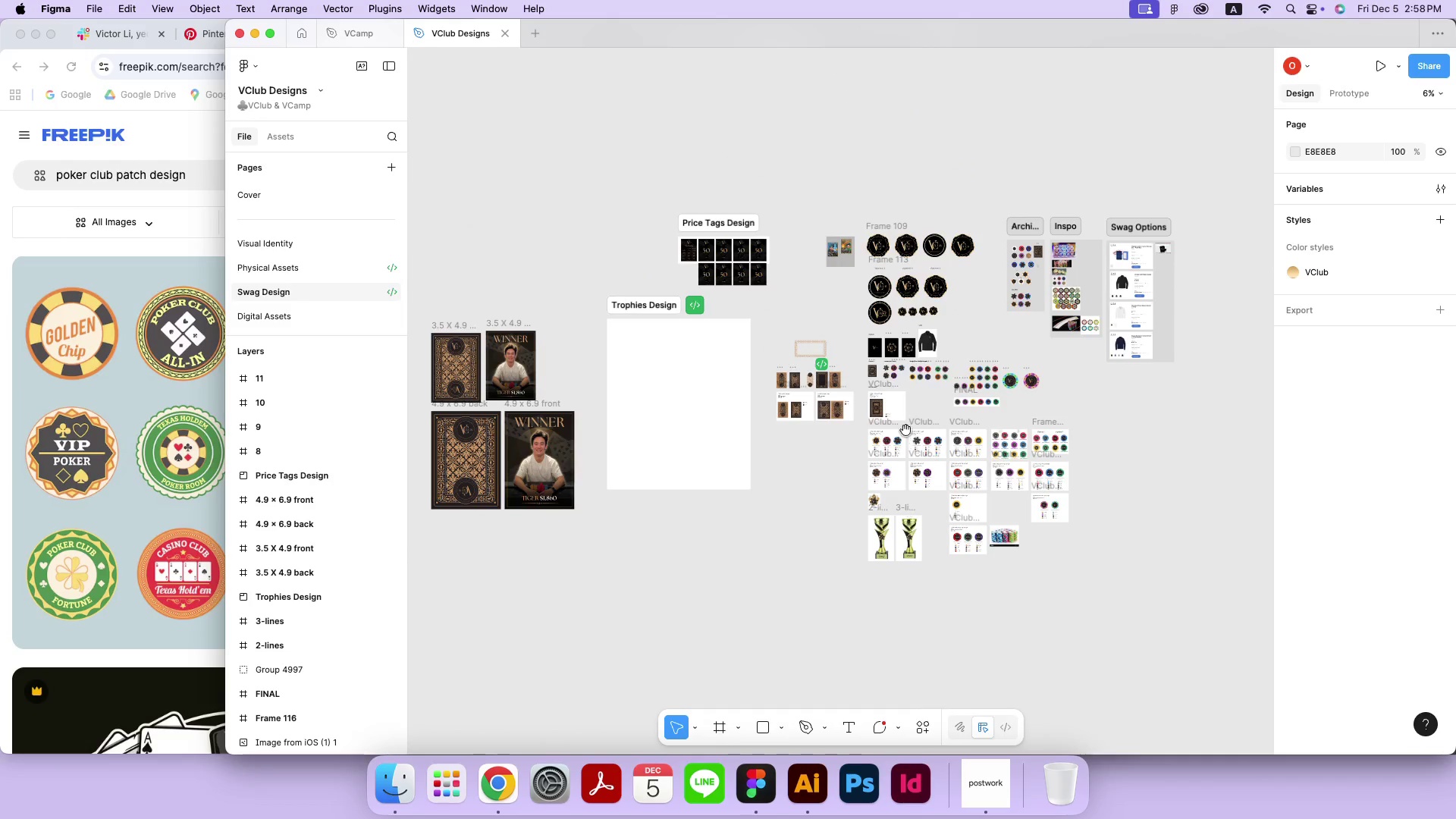 
hold_key(key=Space, duration=1.52)
 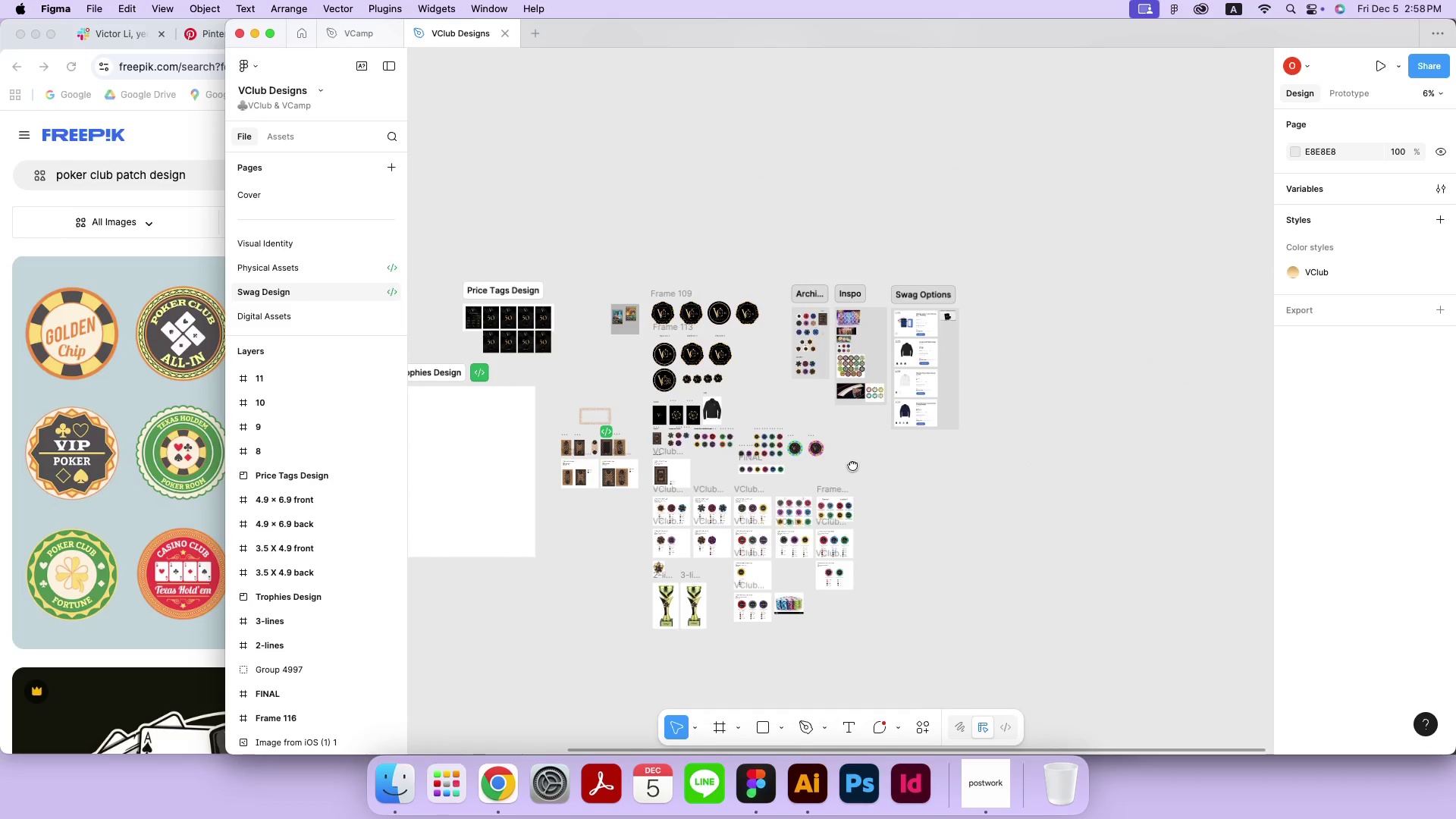 
left_click_drag(start_coordinate=[1068, 398], to_coordinate=[888, 374])
 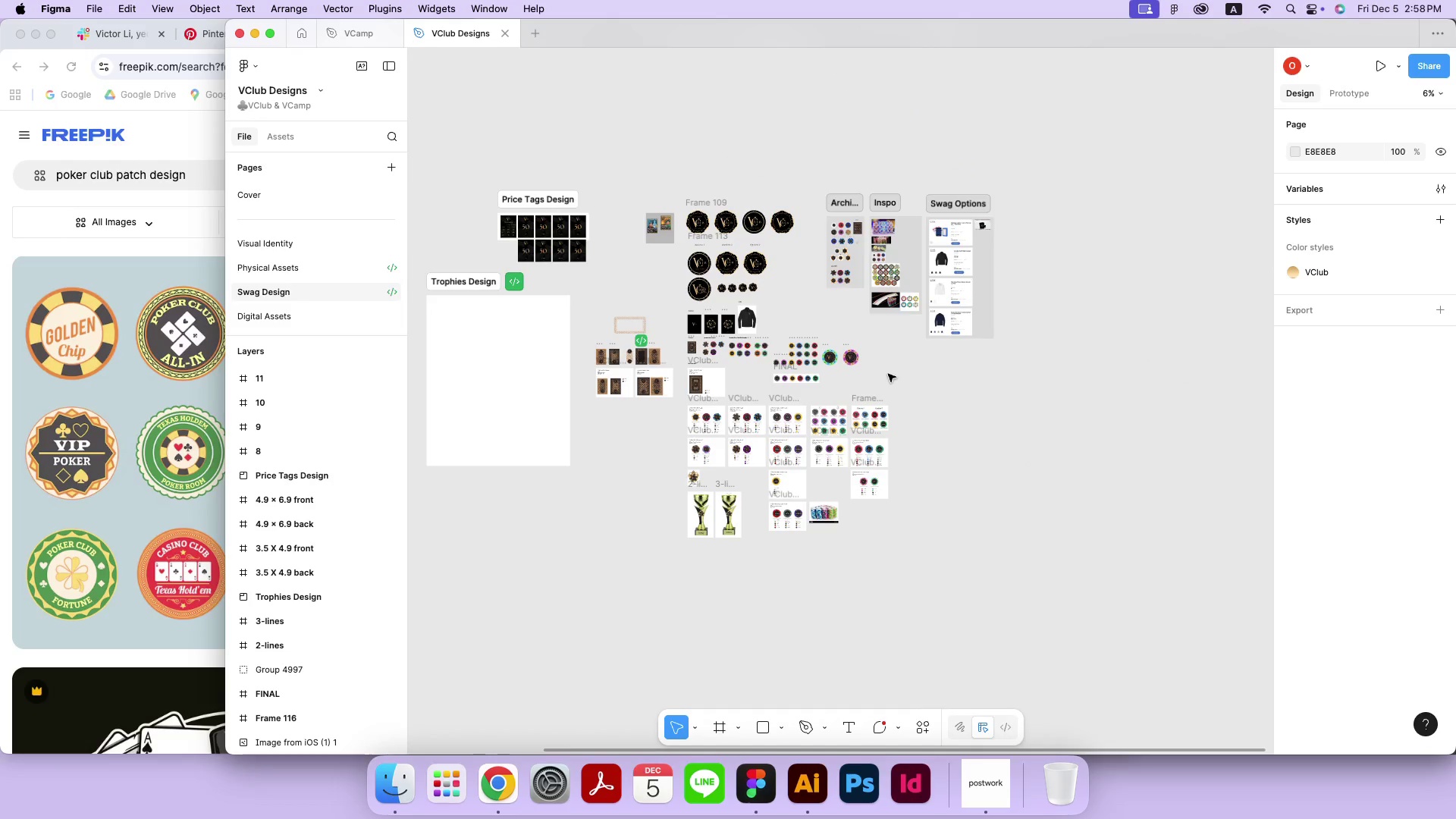 
hold_key(key=Space, duration=1.32)
 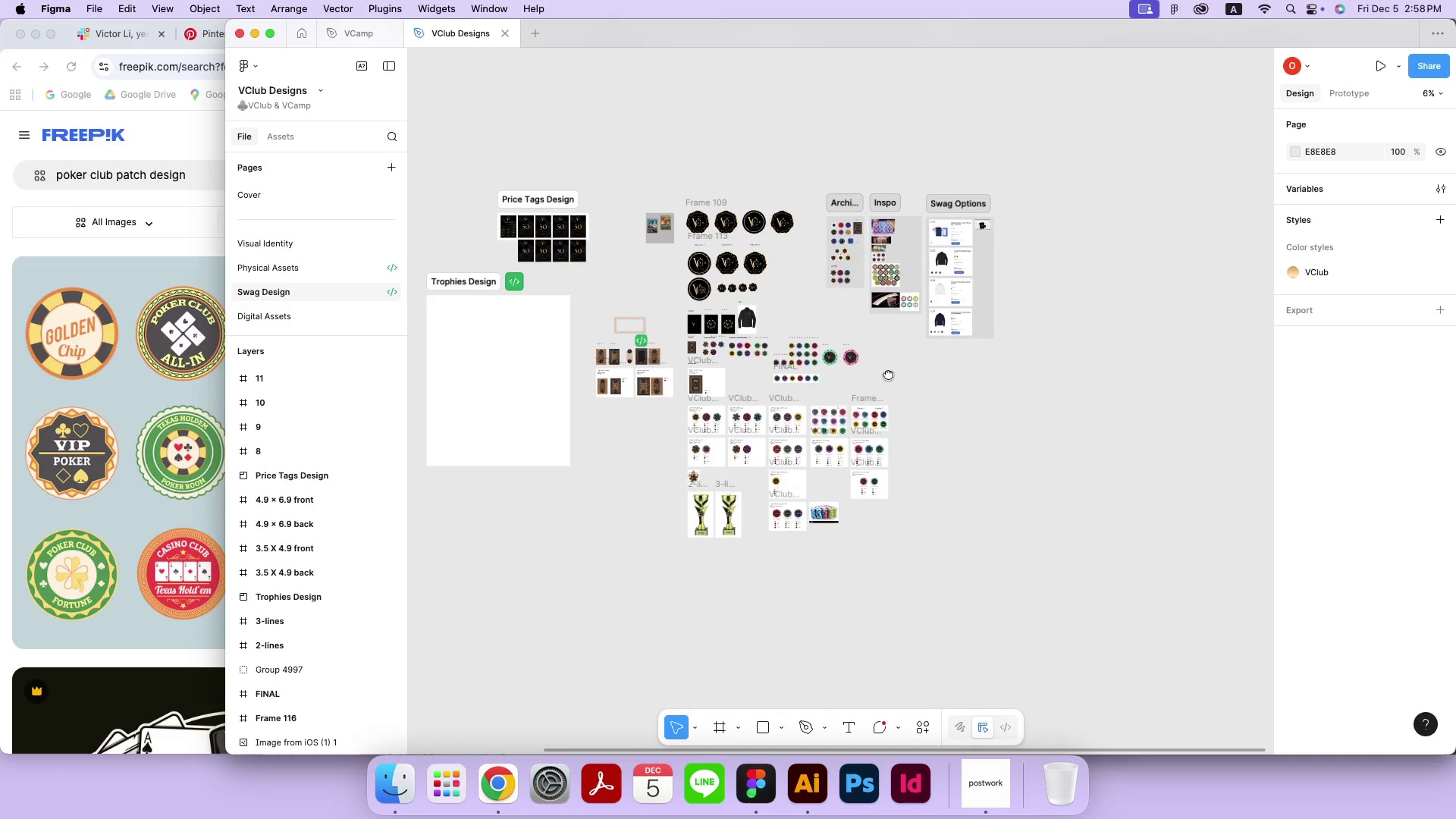 
key(Meta+Equal)
 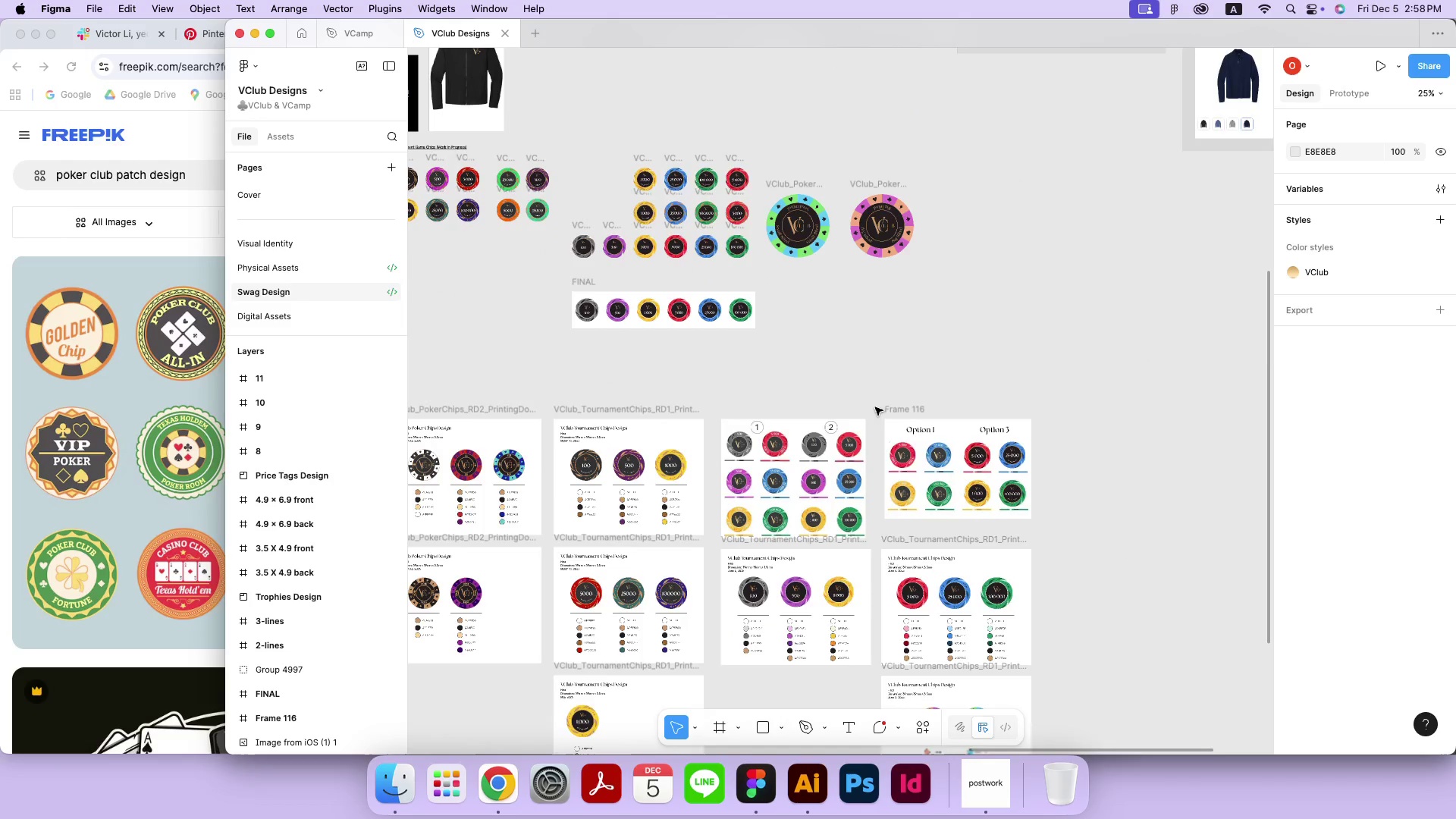 
key(Meta+Equal)
 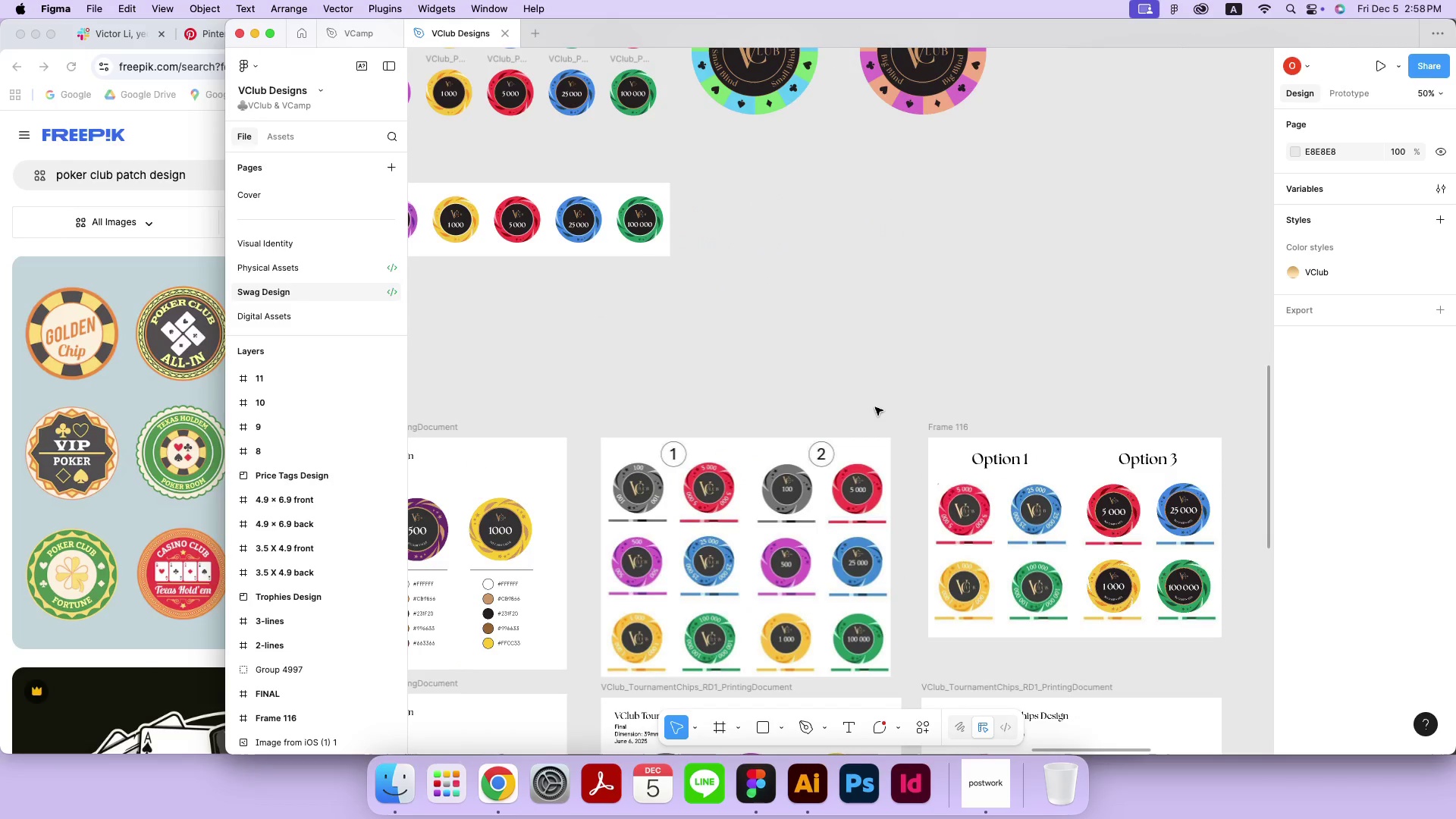 
key(Meta+Equal)
 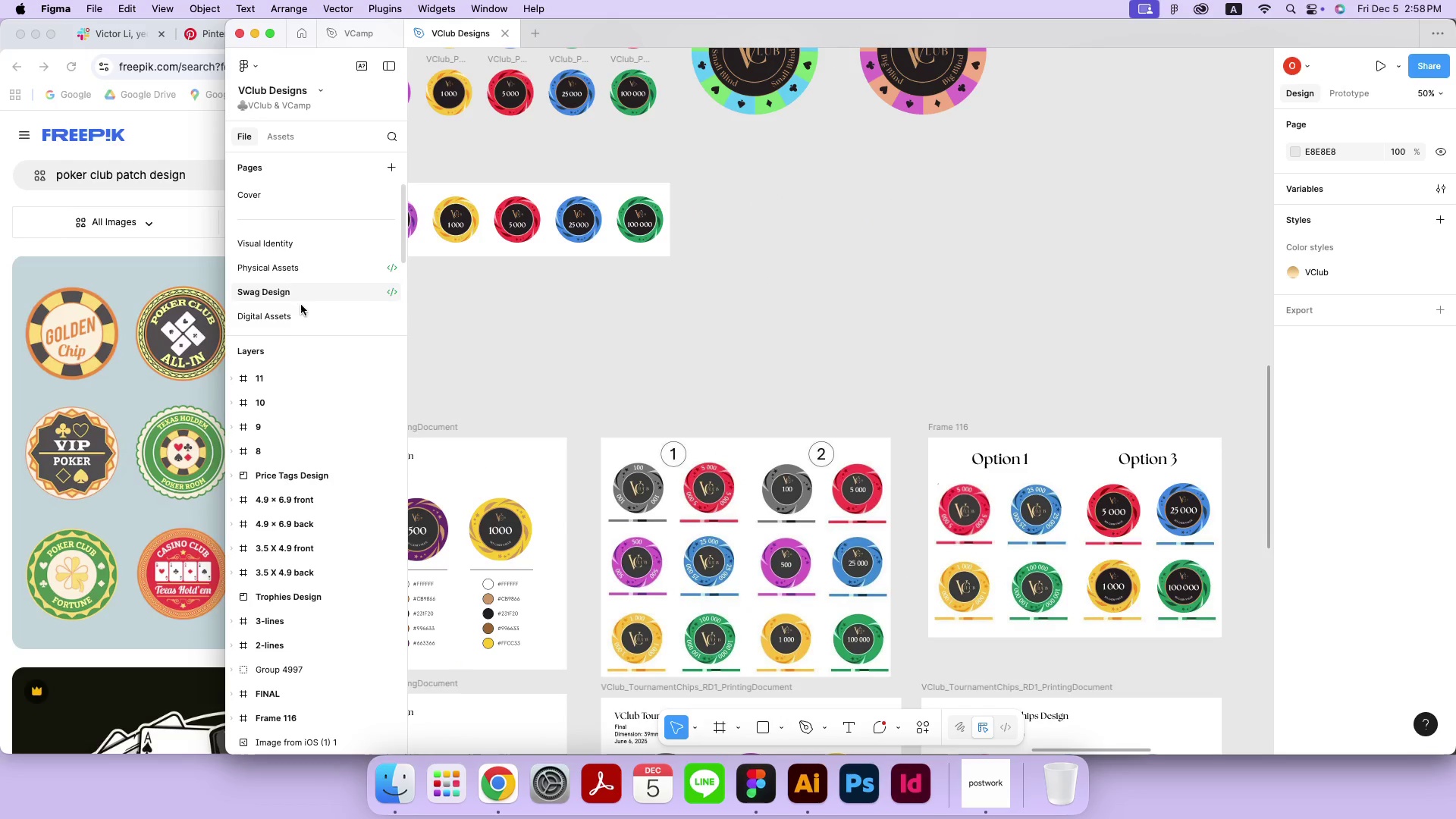 
left_click([293, 320])
 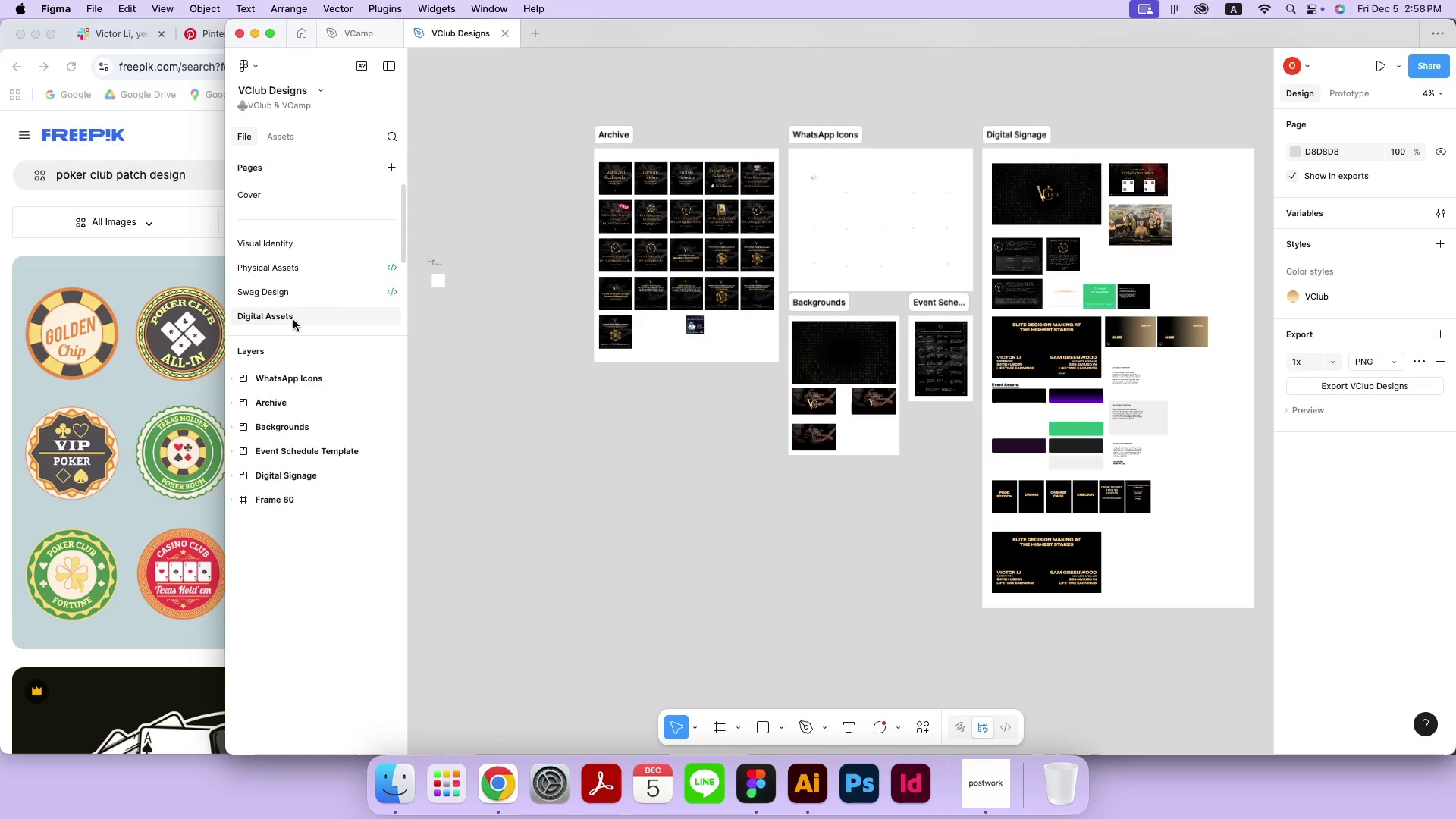 
wait(5.43)
 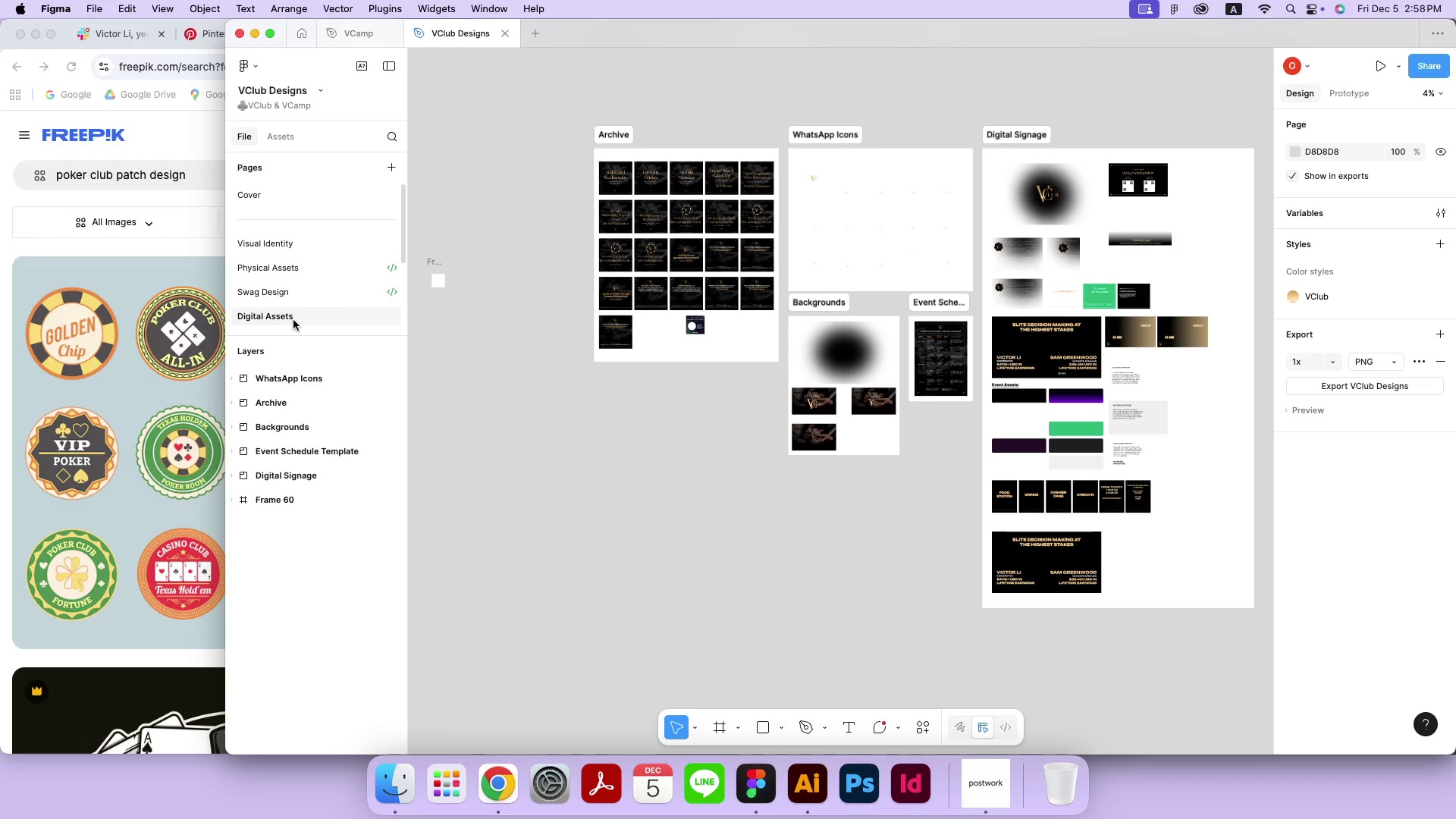 
scroll: coordinate [293, 318], scroll_direction: up, amount: 2.0
 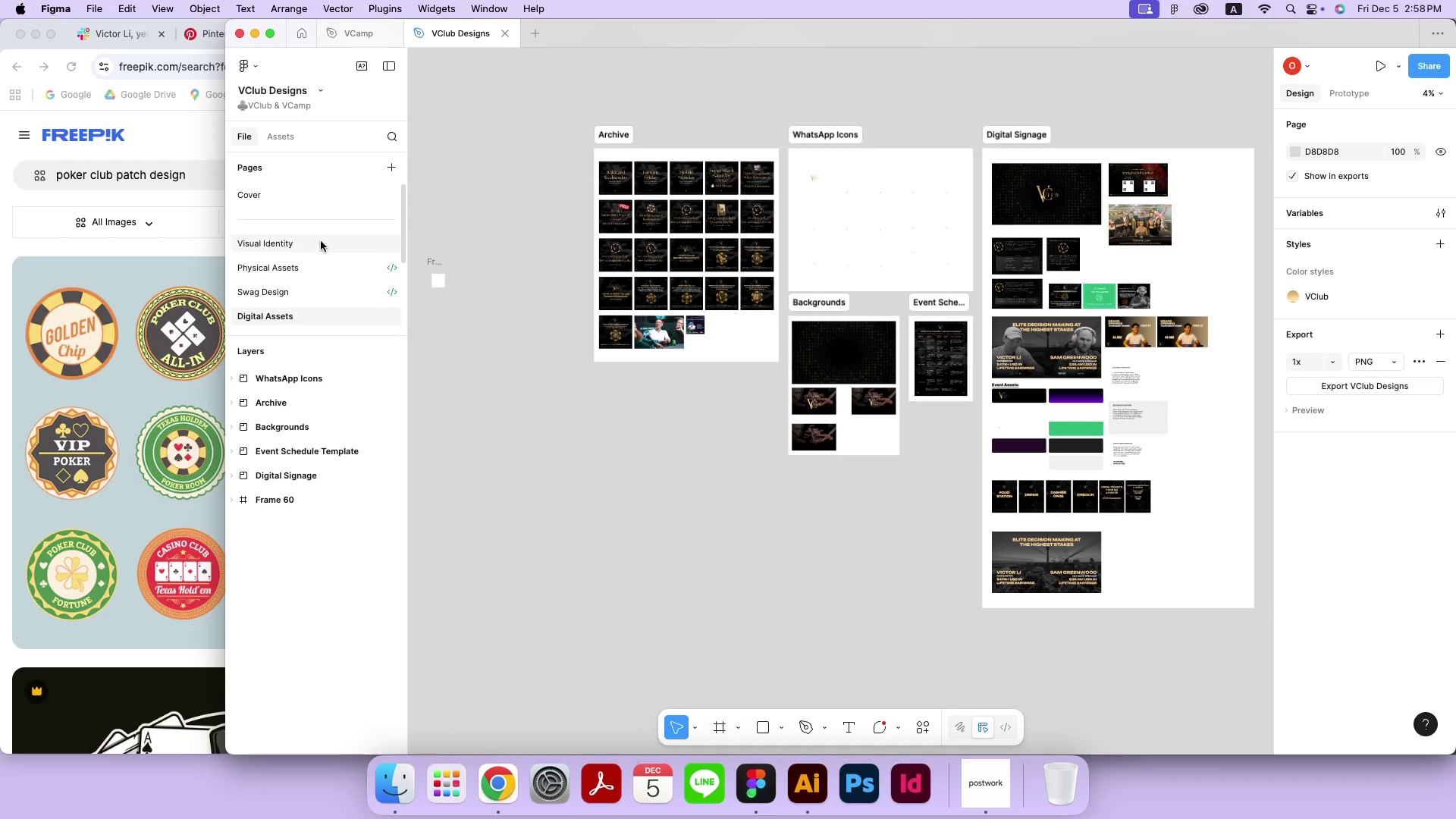 
left_click([321, 241])
 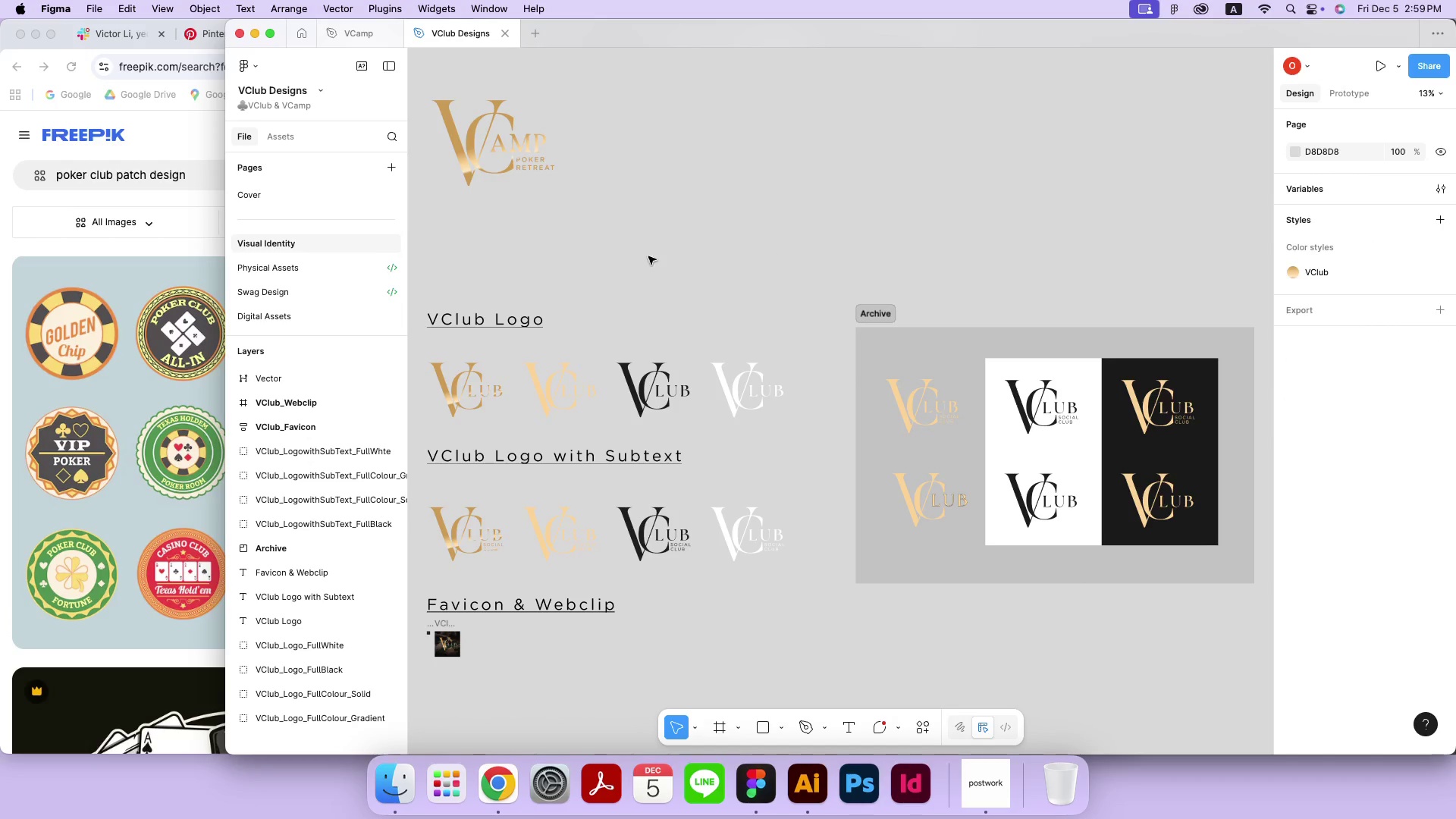 
left_click([300, 275])
 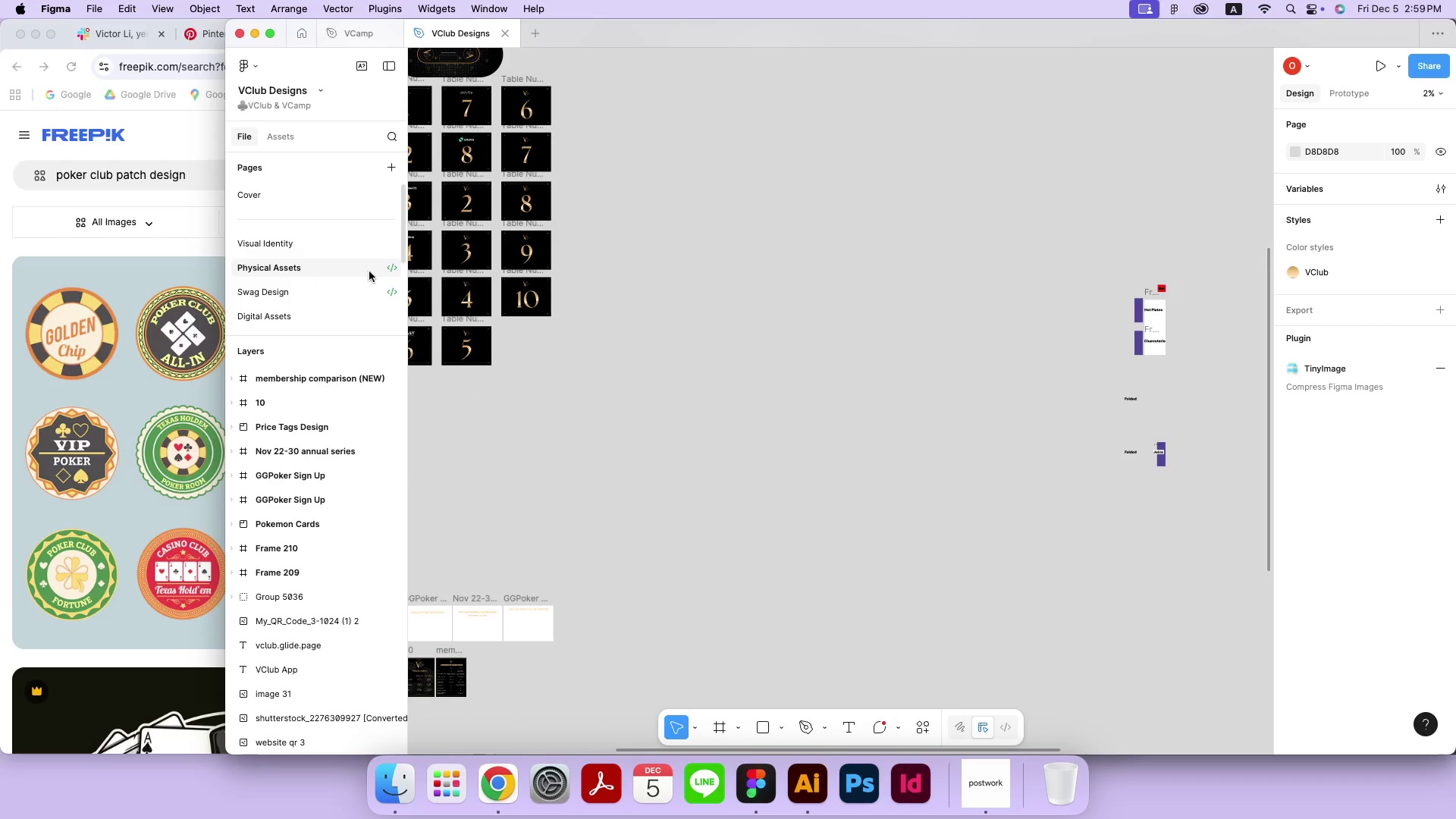 
left_click([930, 260])
 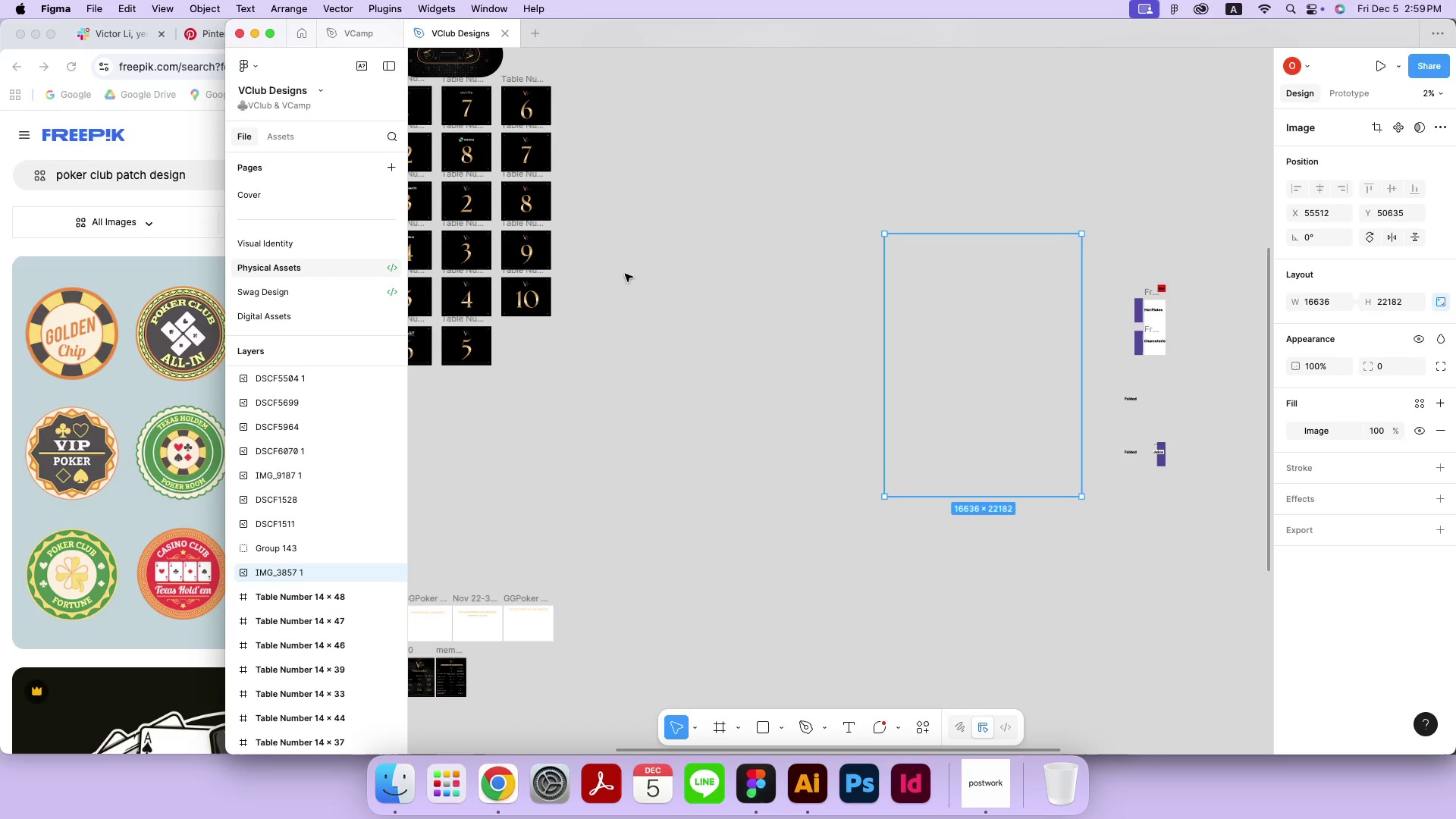 
left_click([610, 274])
 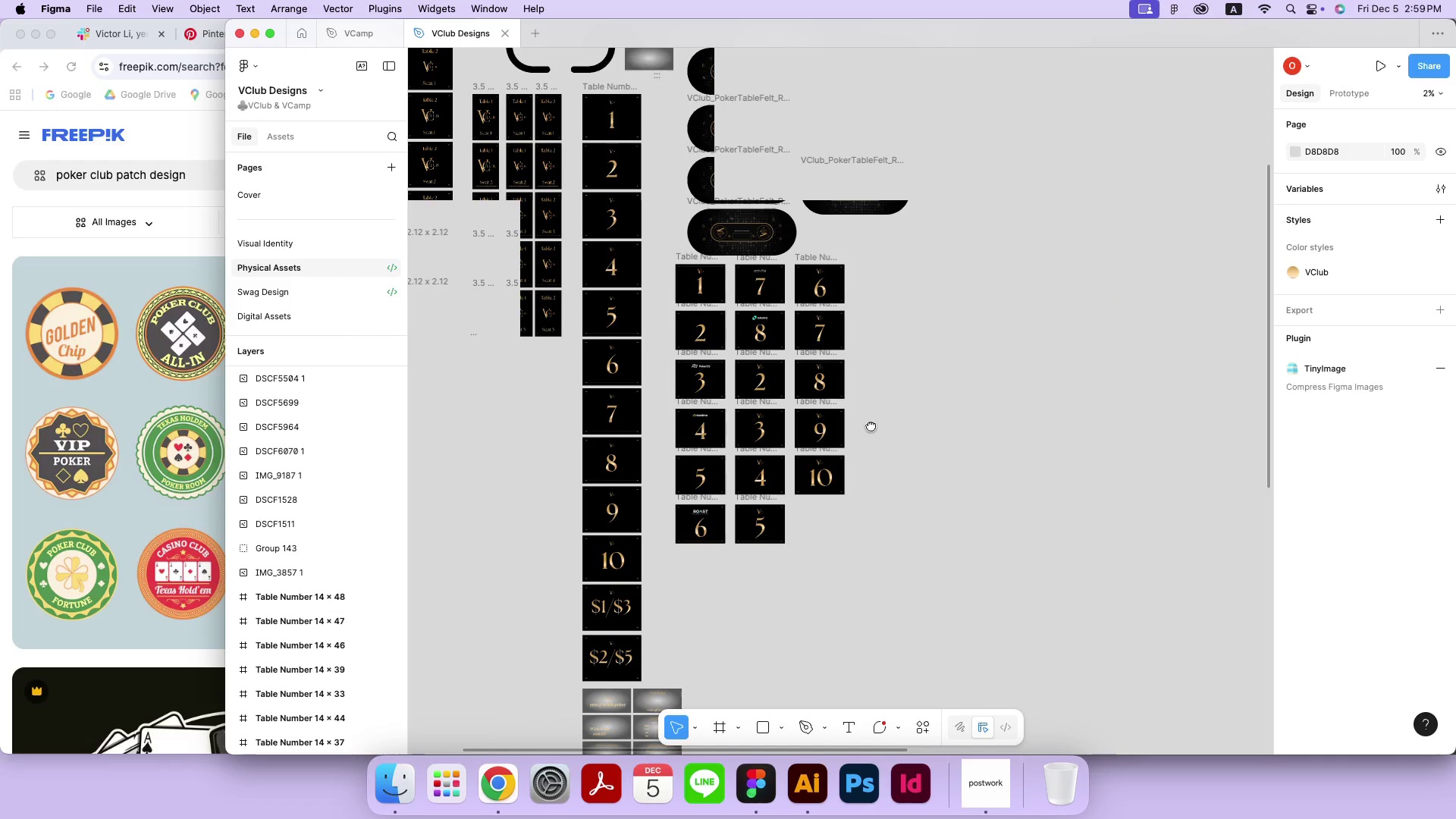 
hold_key(key=Space, duration=1.5)
 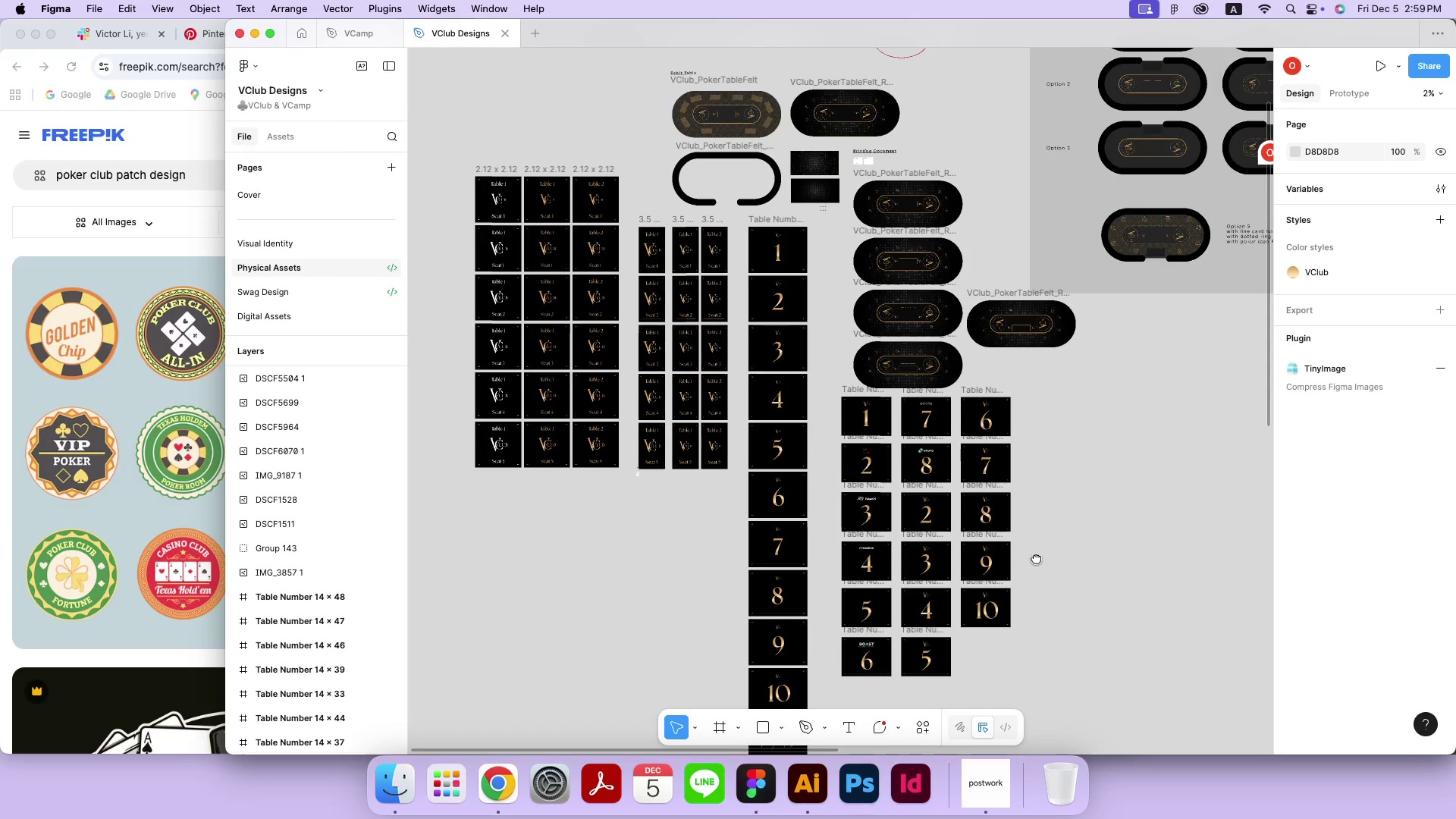 
left_click_drag(start_coordinate=[577, 246], to_coordinate=[915, 506])
 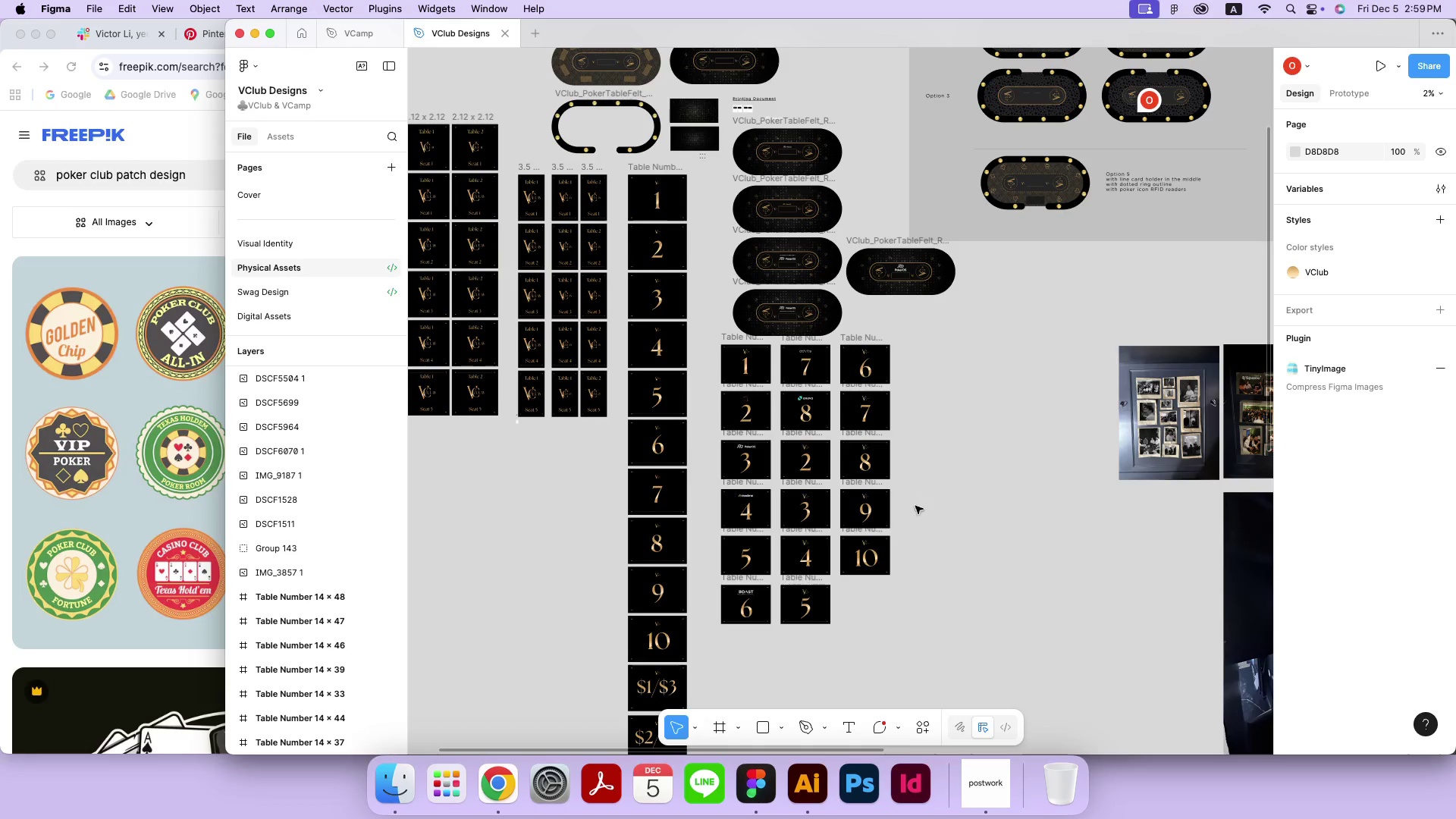 
hold_key(key=Space, duration=1.51)
 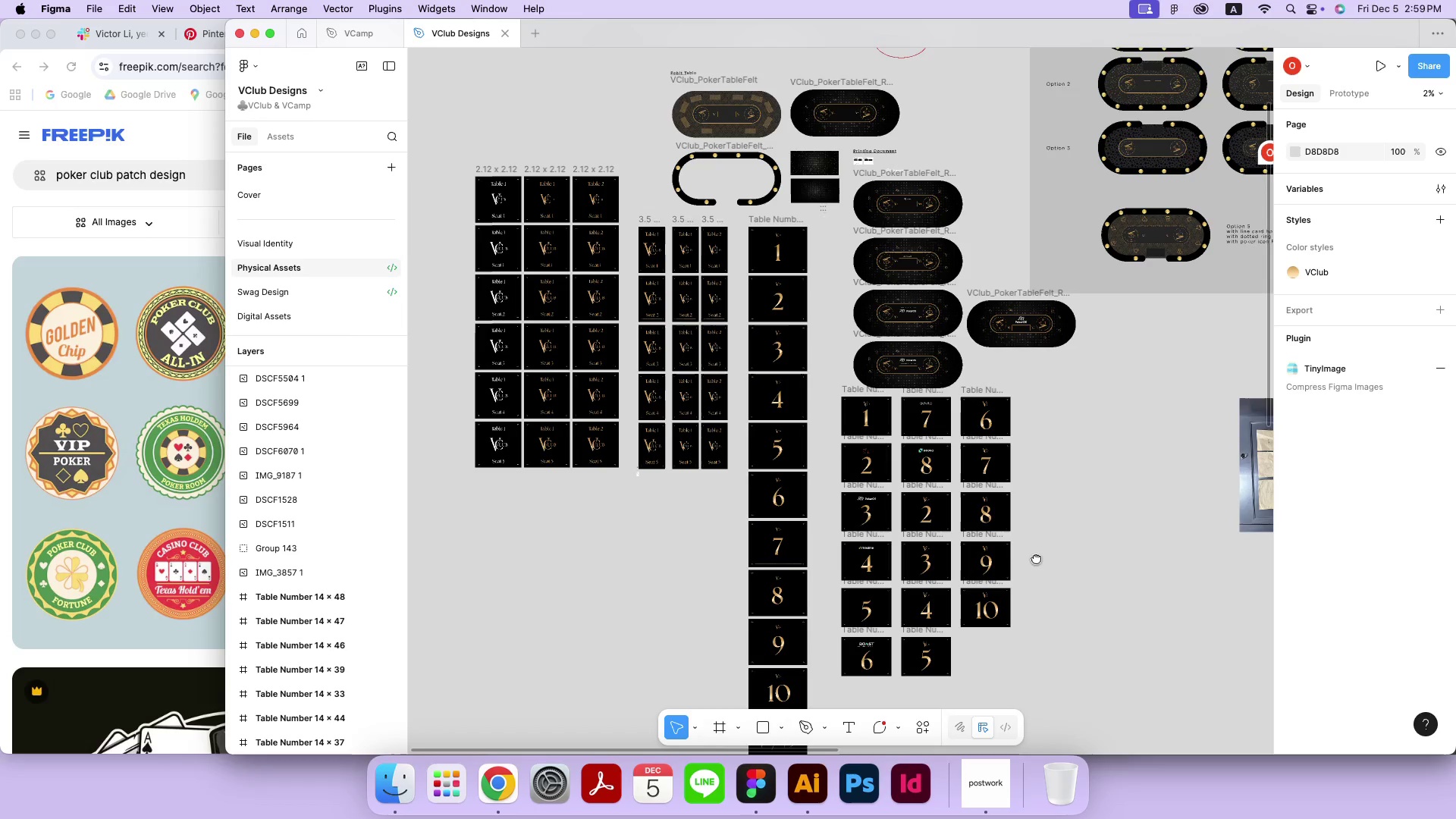 
hold_key(key=Space, duration=1.51)
 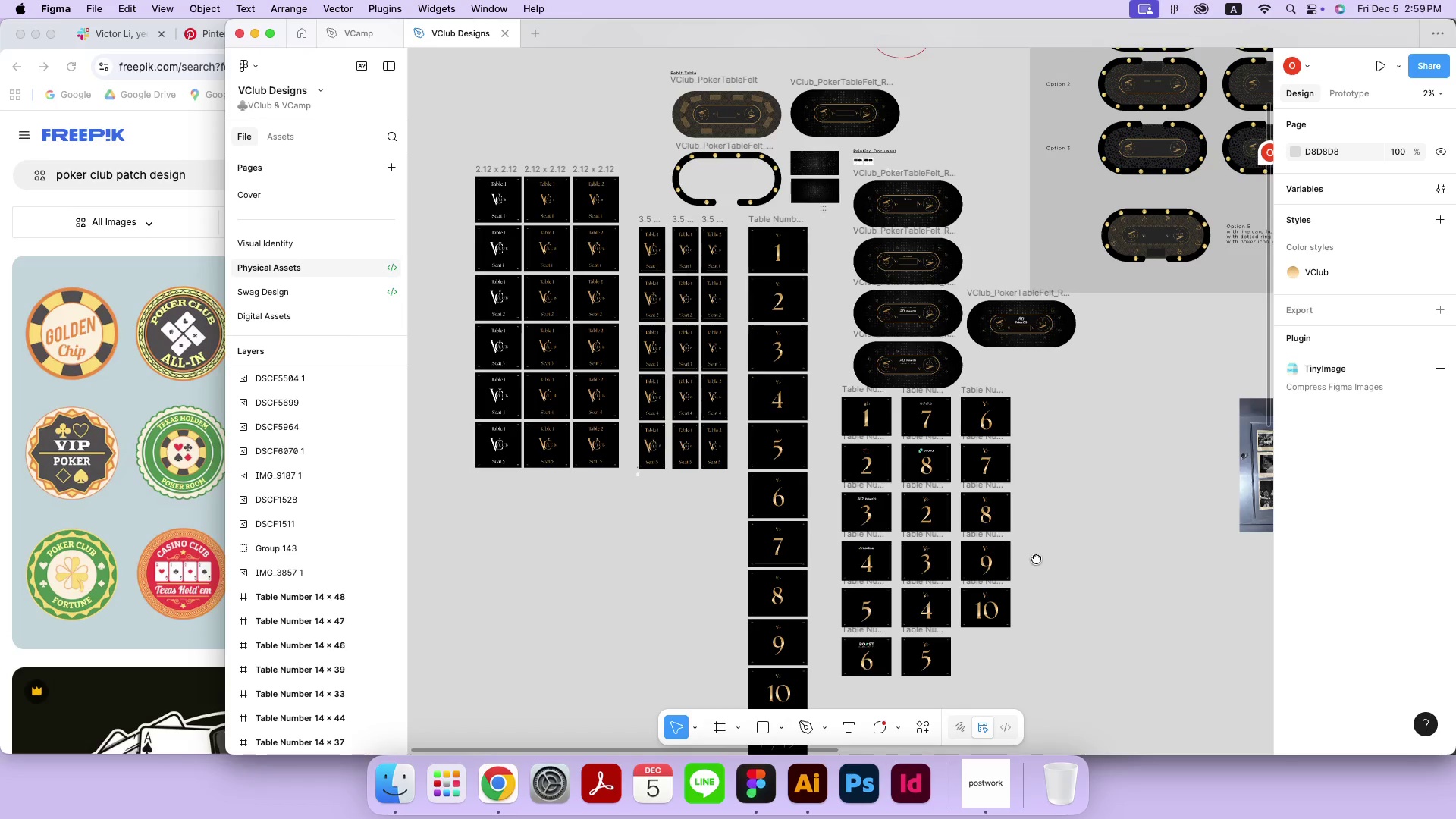 
hold_key(key=Space, duration=1.51)
 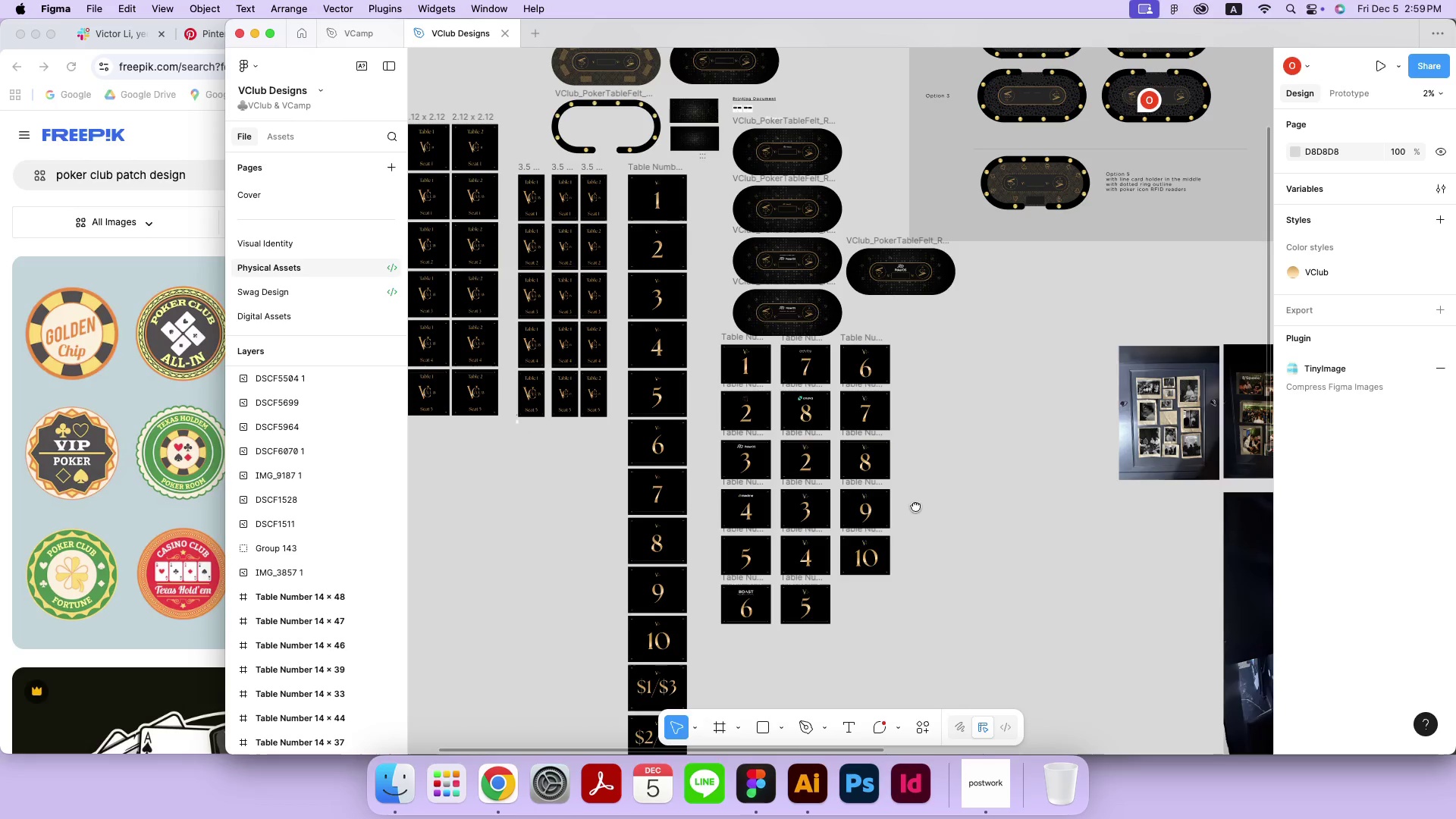 
hold_key(key=Space, duration=0.71)
 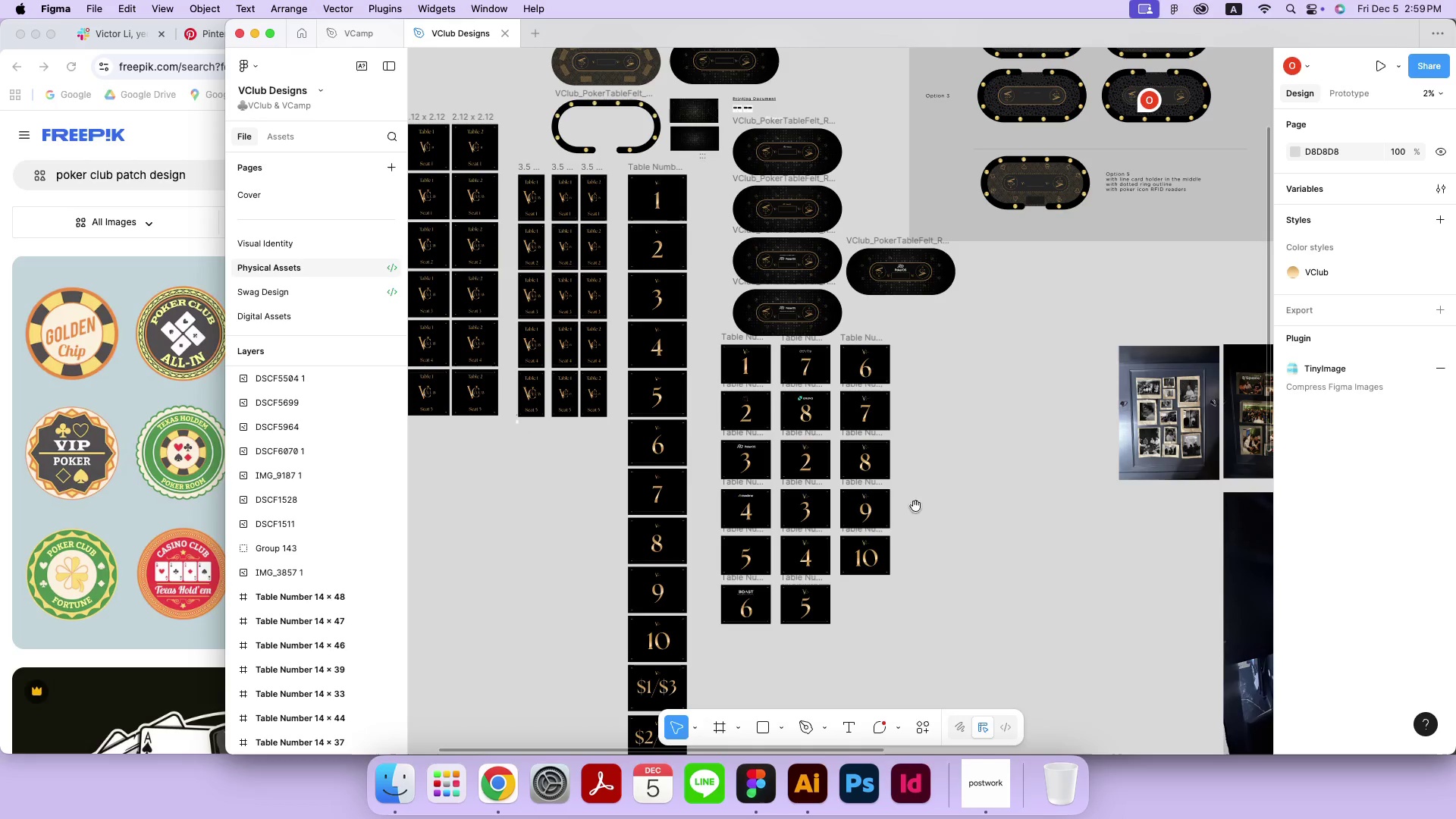 
key(Meta+Equal)
 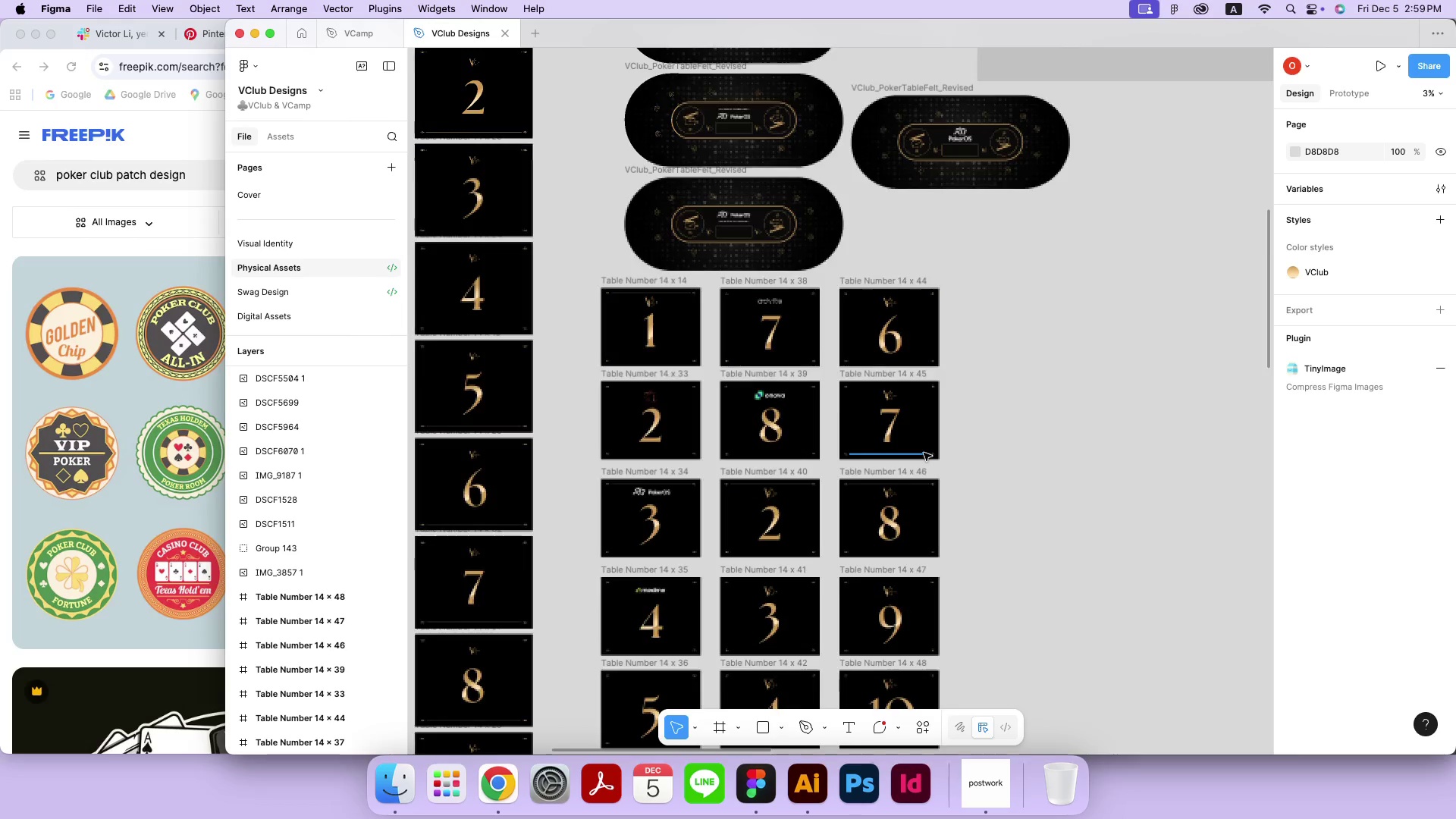 
key(Meta+Equal)
 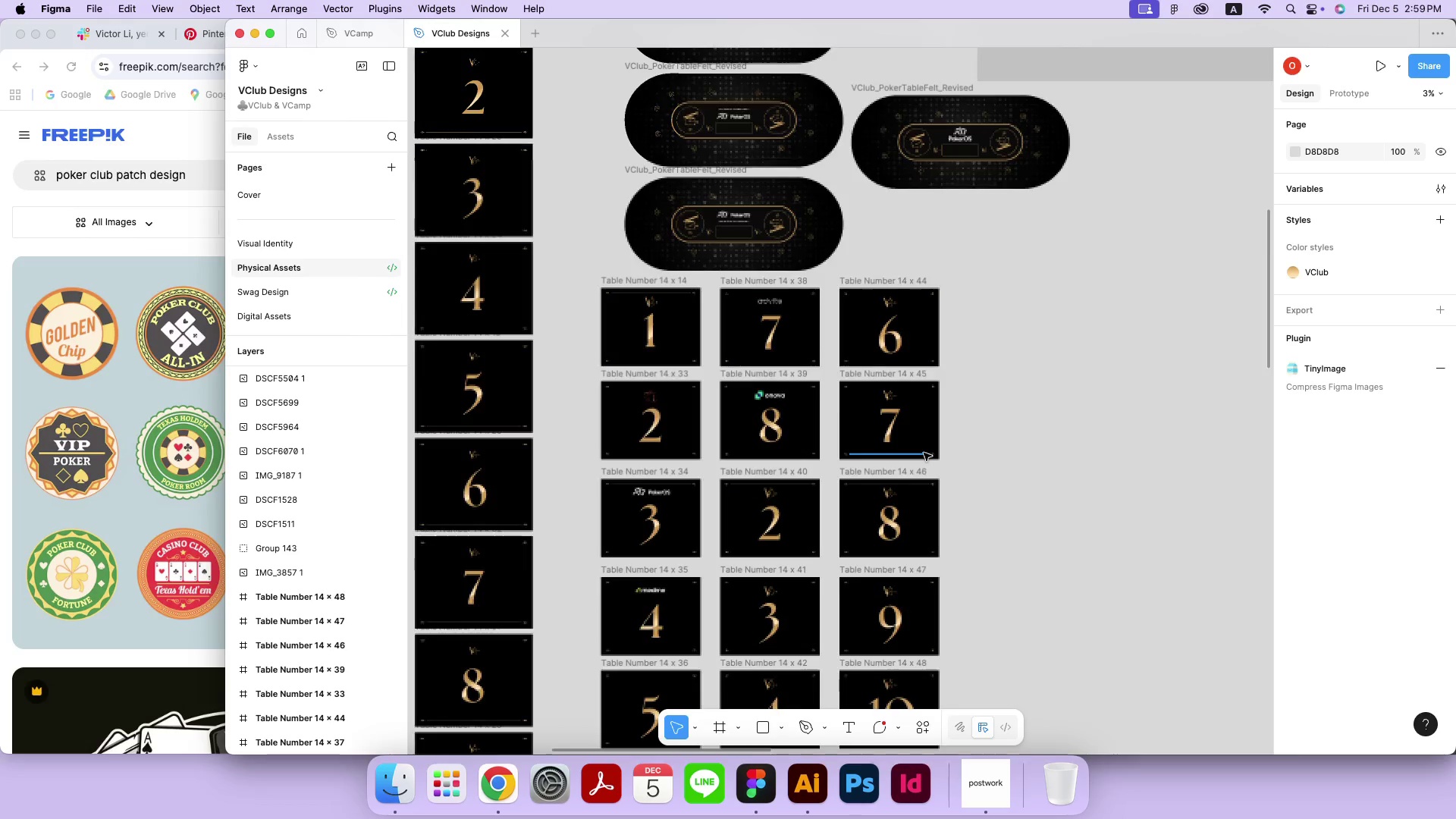 
hold_key(key=Space, duration=1.5)
 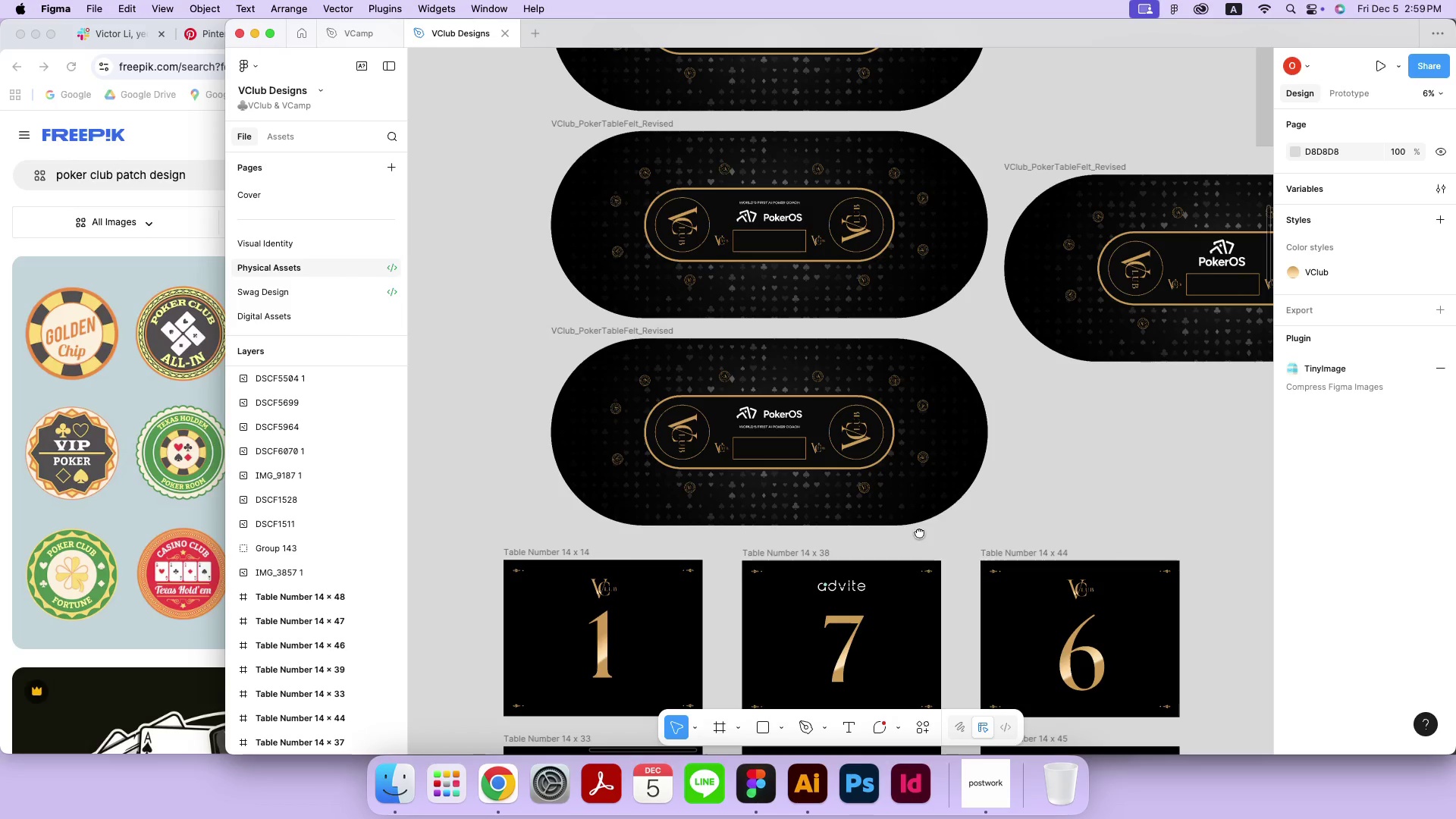 
left_click_drag(start_coordinate=[777, 148], to_coordinate=[902, 700])
 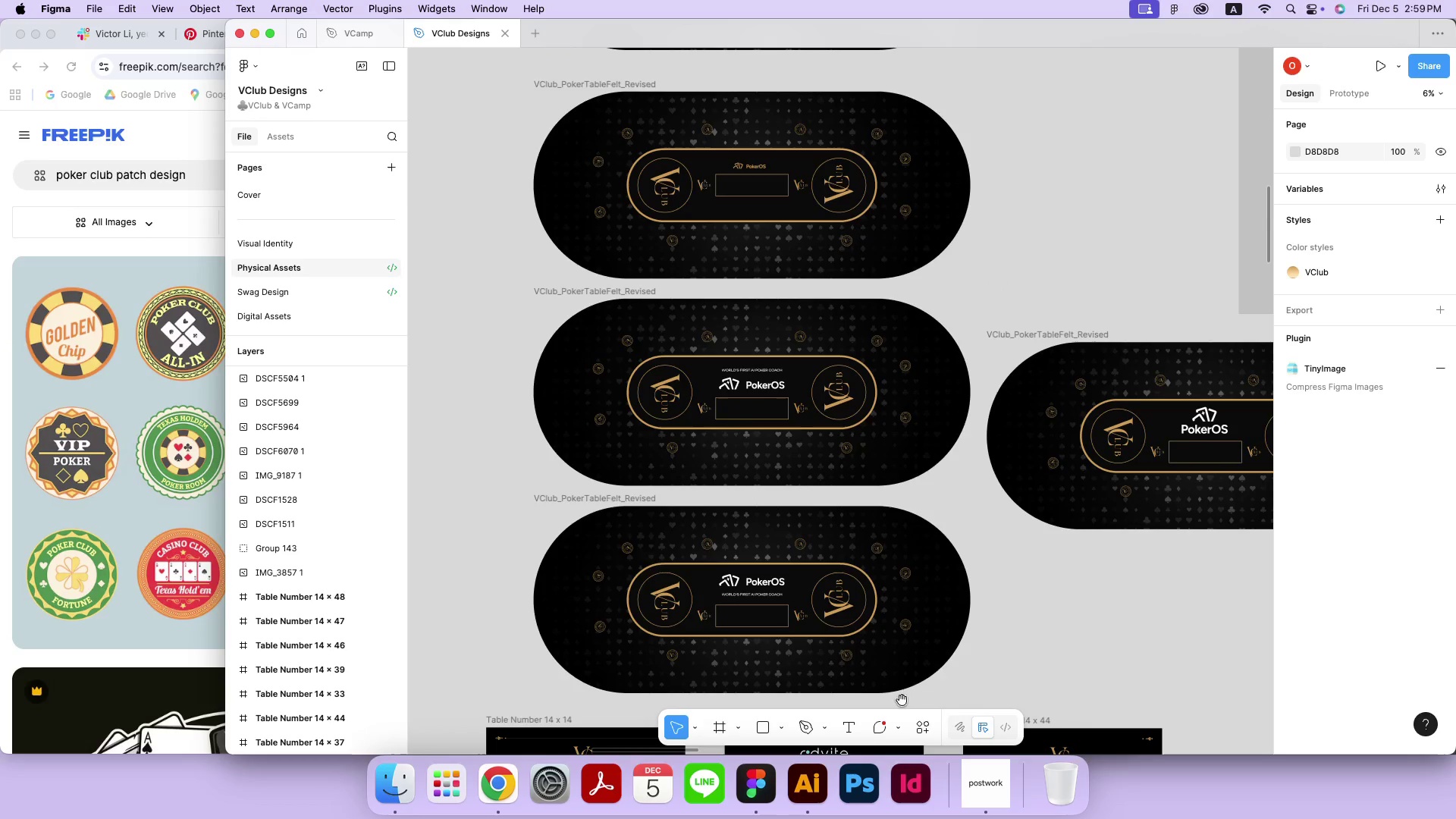 
hold_key(key=Space, duration=1.51)
 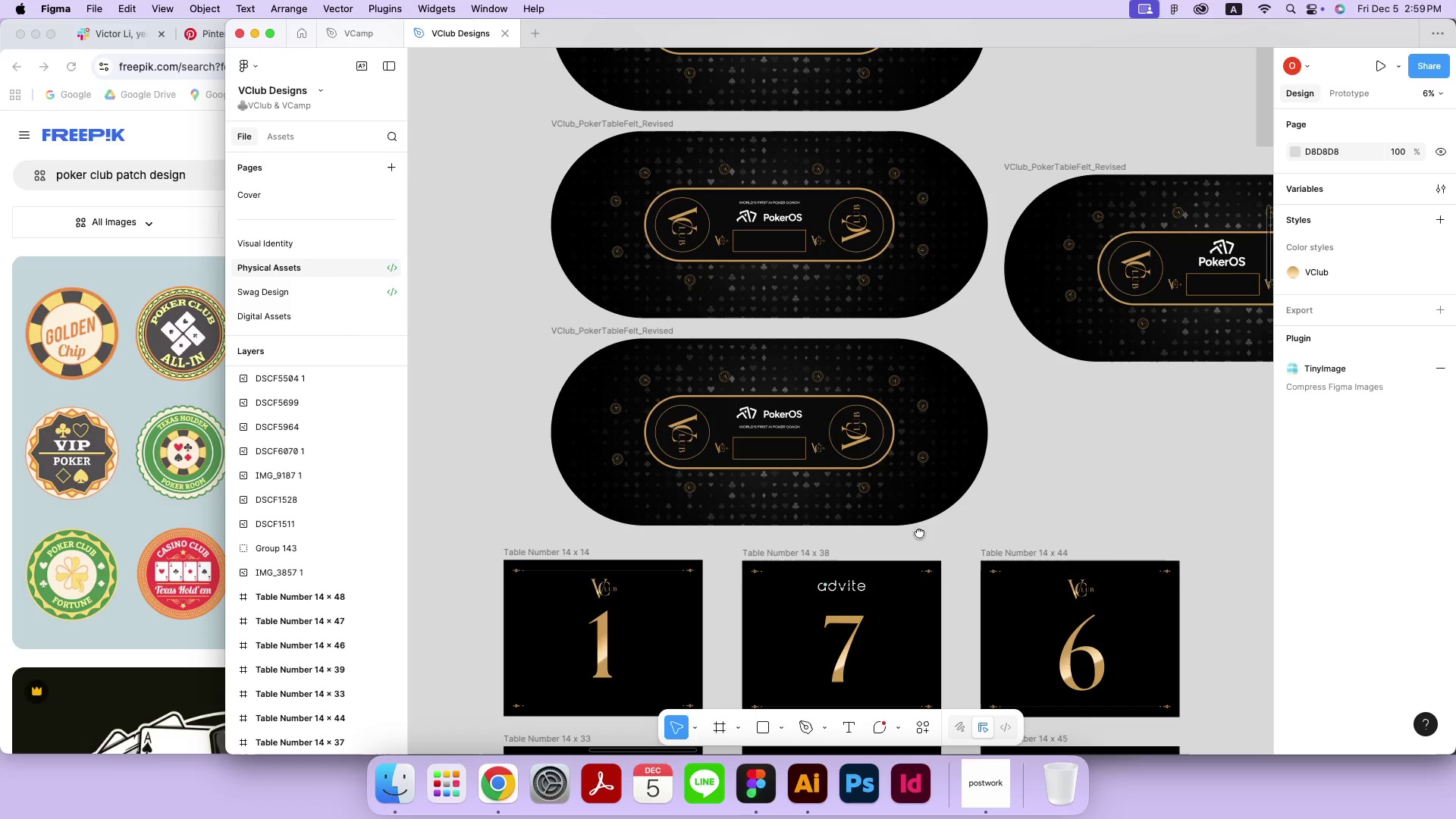 
hold_key(key=Space, duration=1.51)
 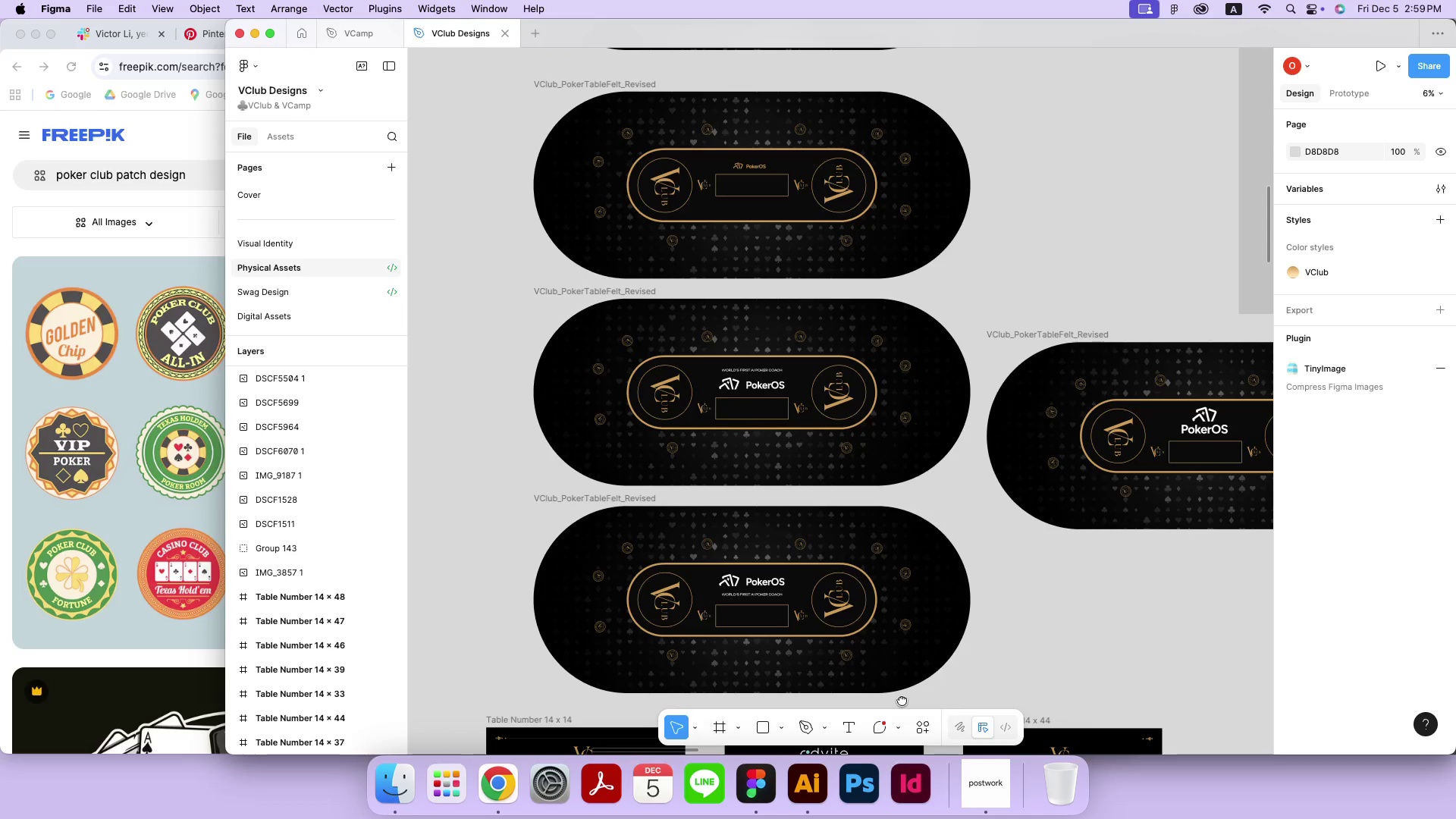 
hold_key(key=Space, duration=0.66)
 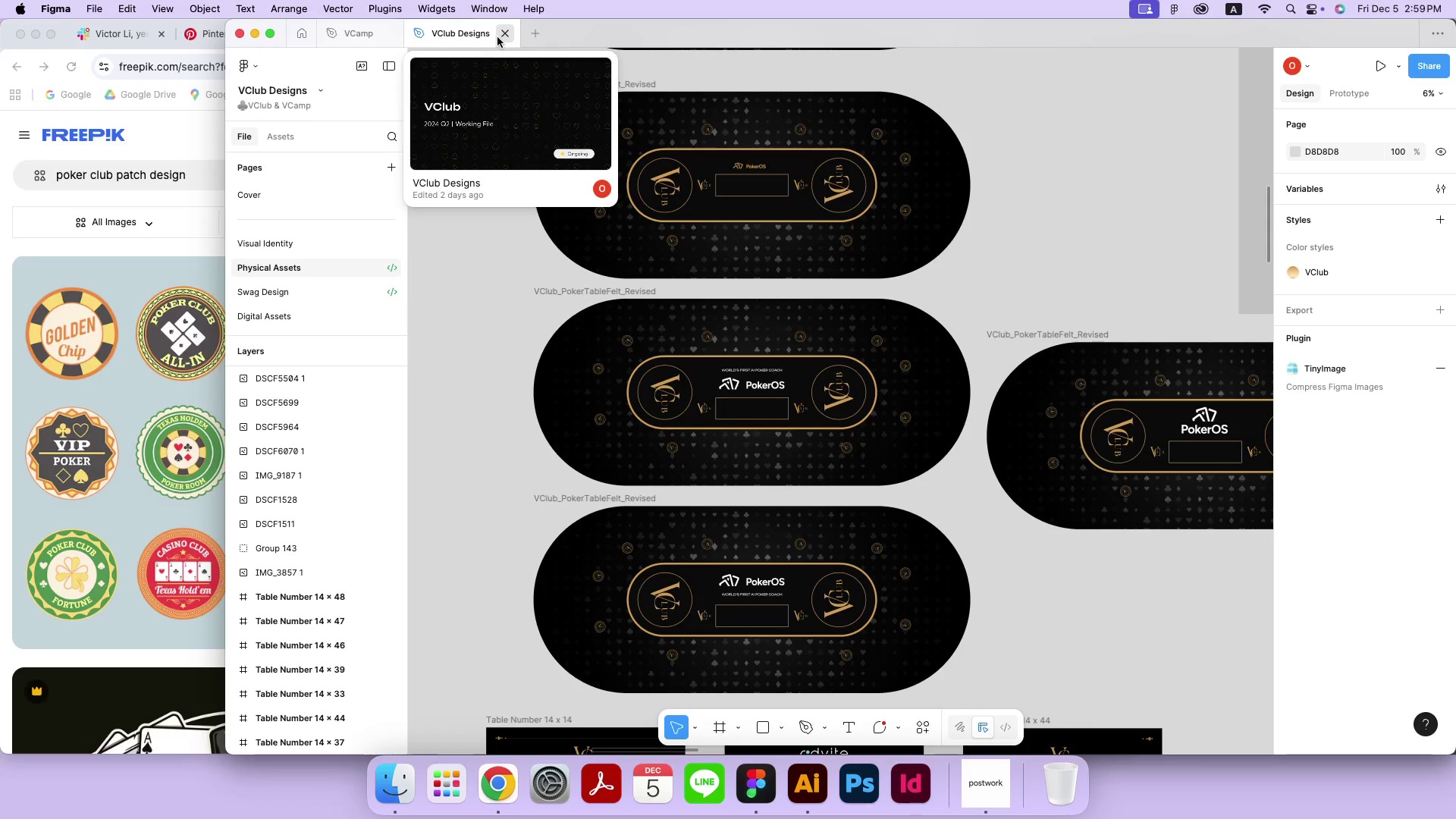 
left_click([497, 37])
 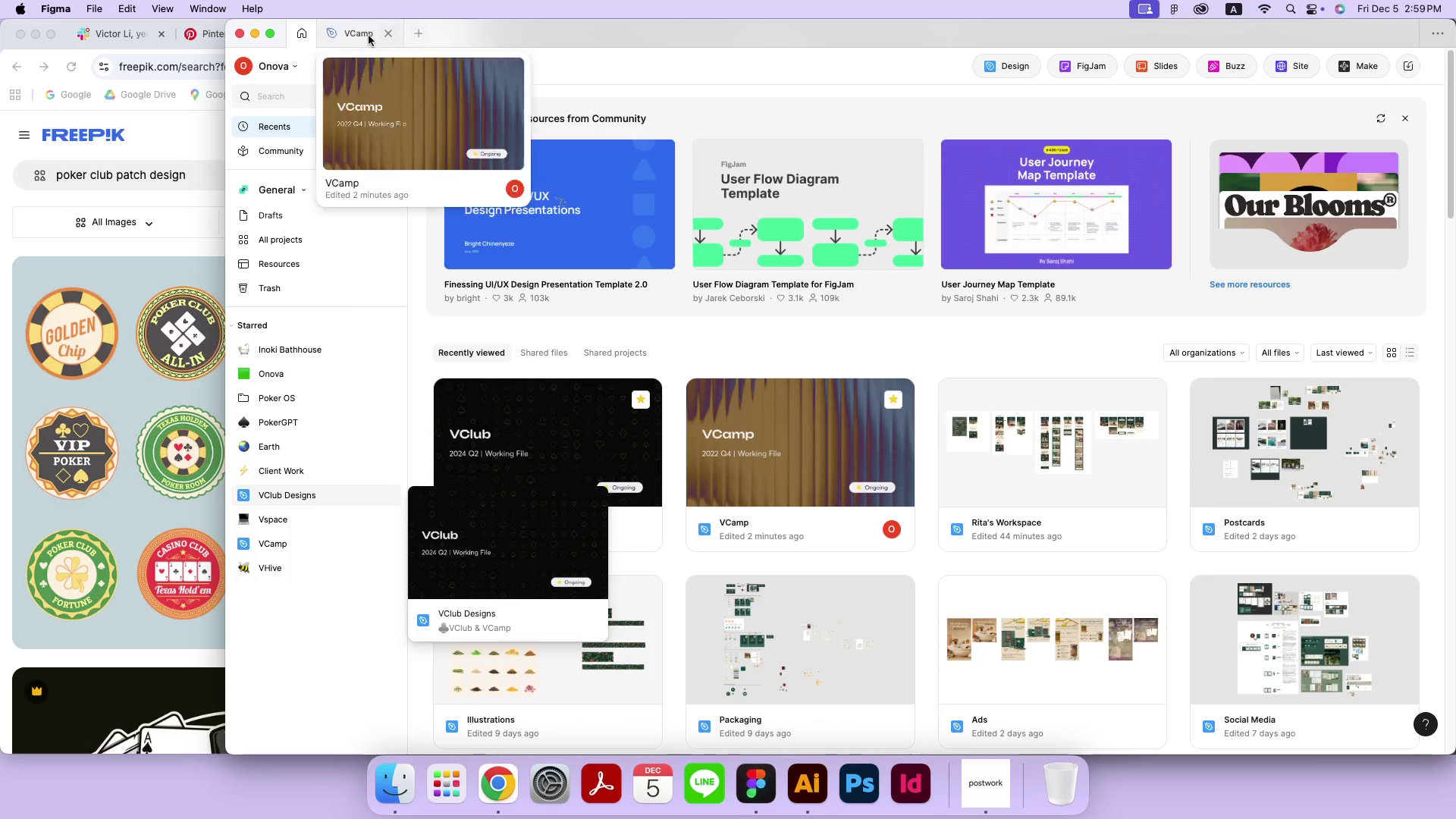 
left_click([310, 39])
 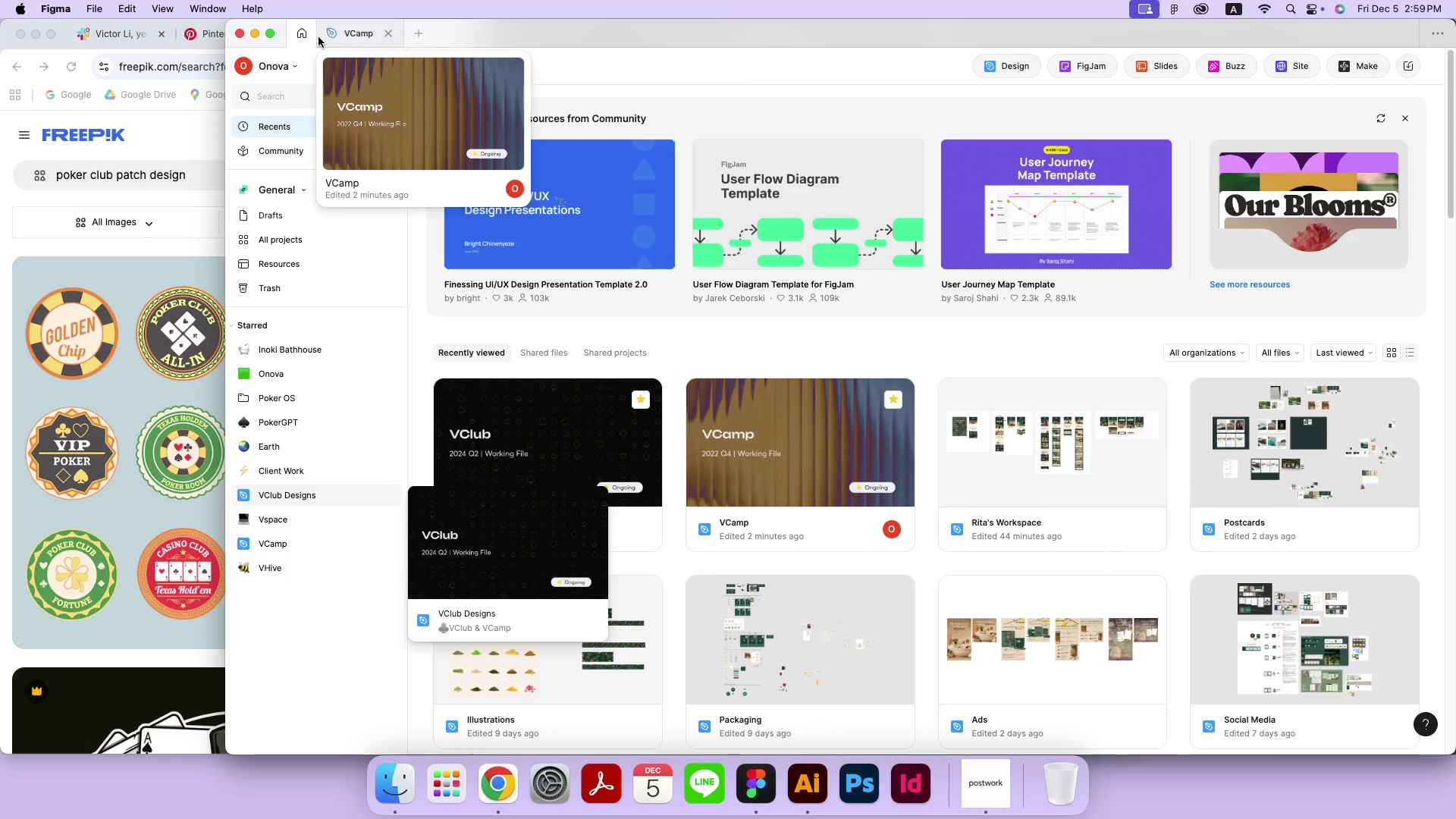 
left_click([319, 37])
 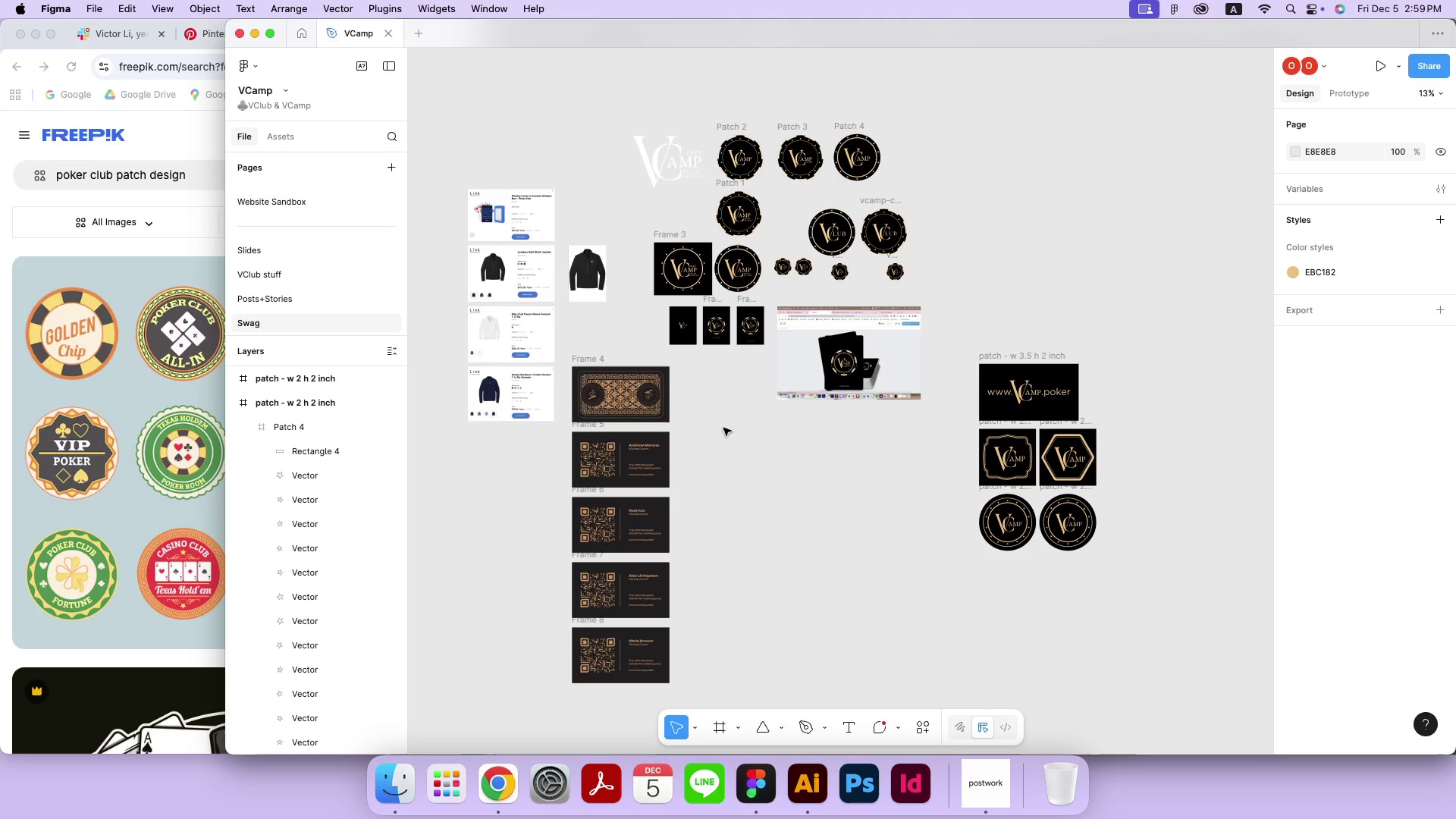 
left_click([723, 428])
 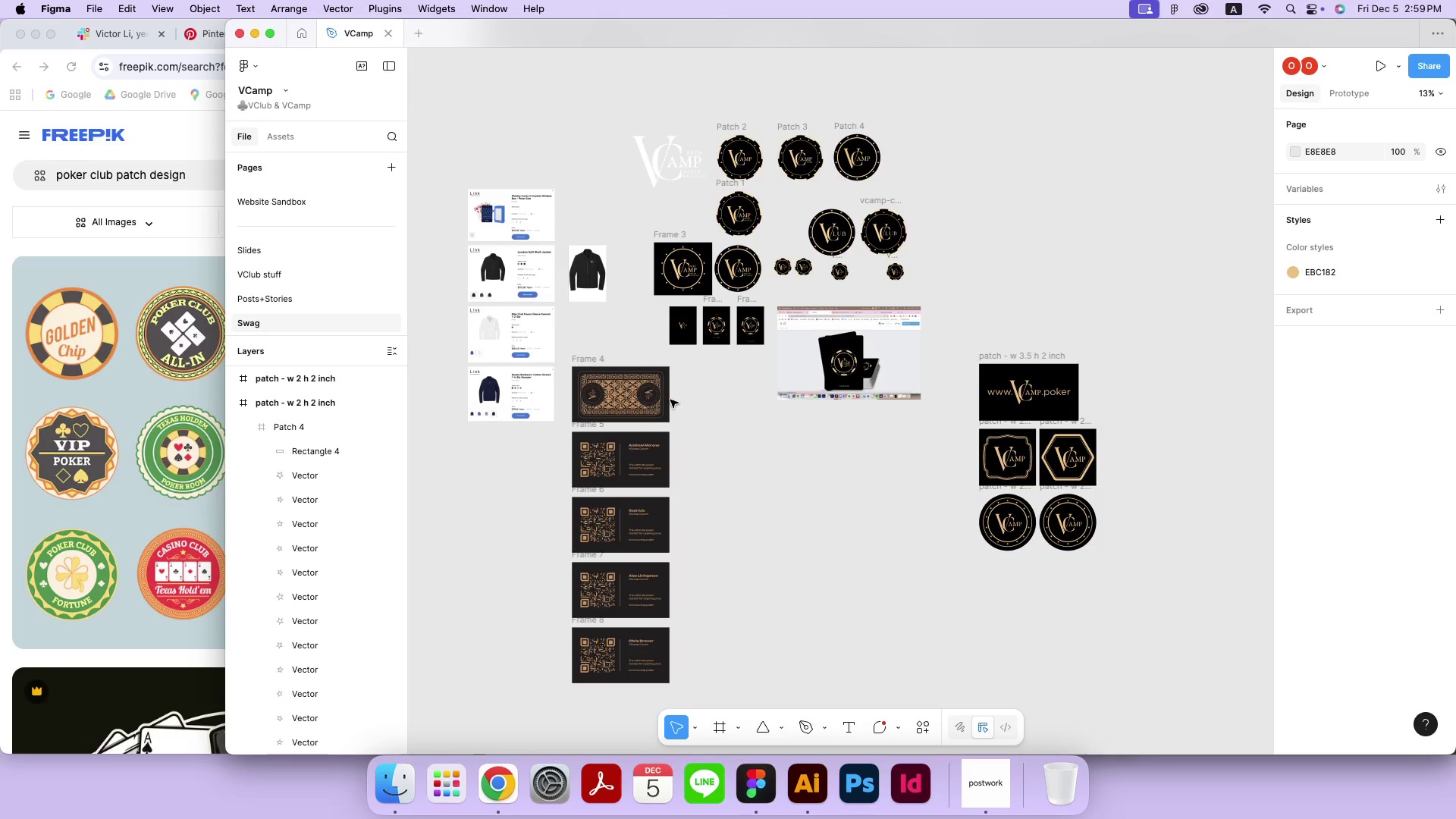 
wait(5.51)
 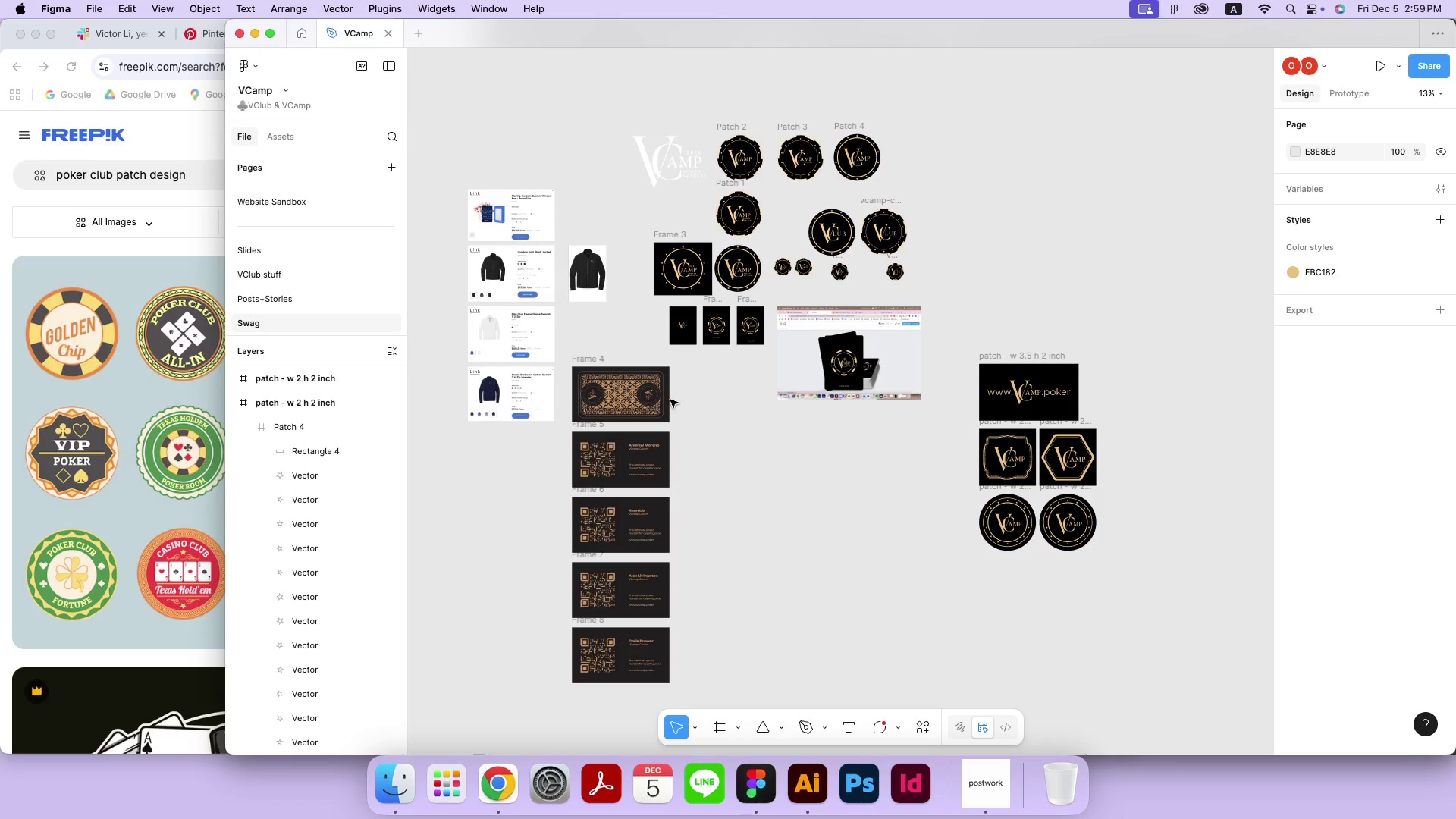 
left_click([1191, 497])
 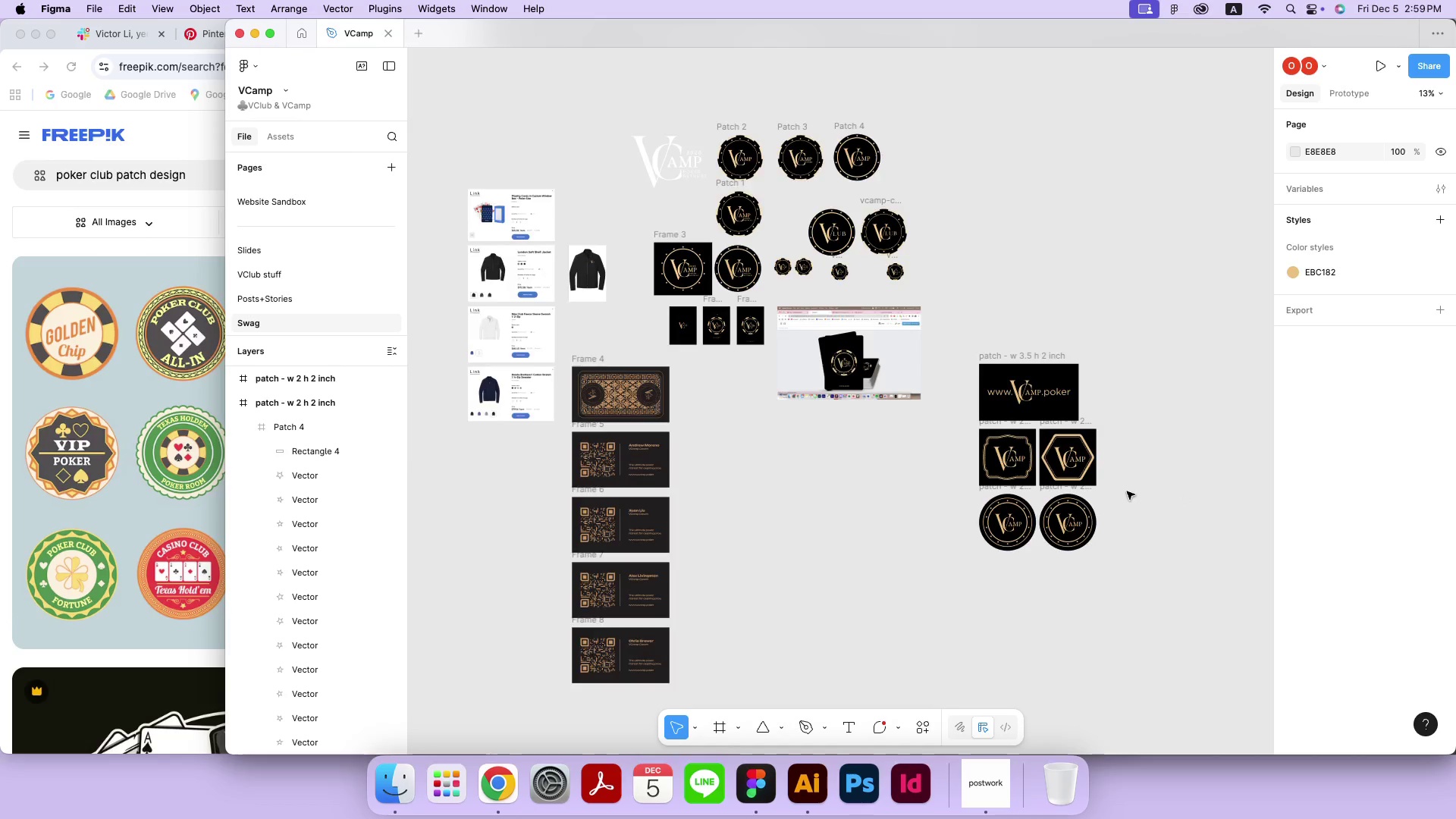 
key(Meta+Equal)
 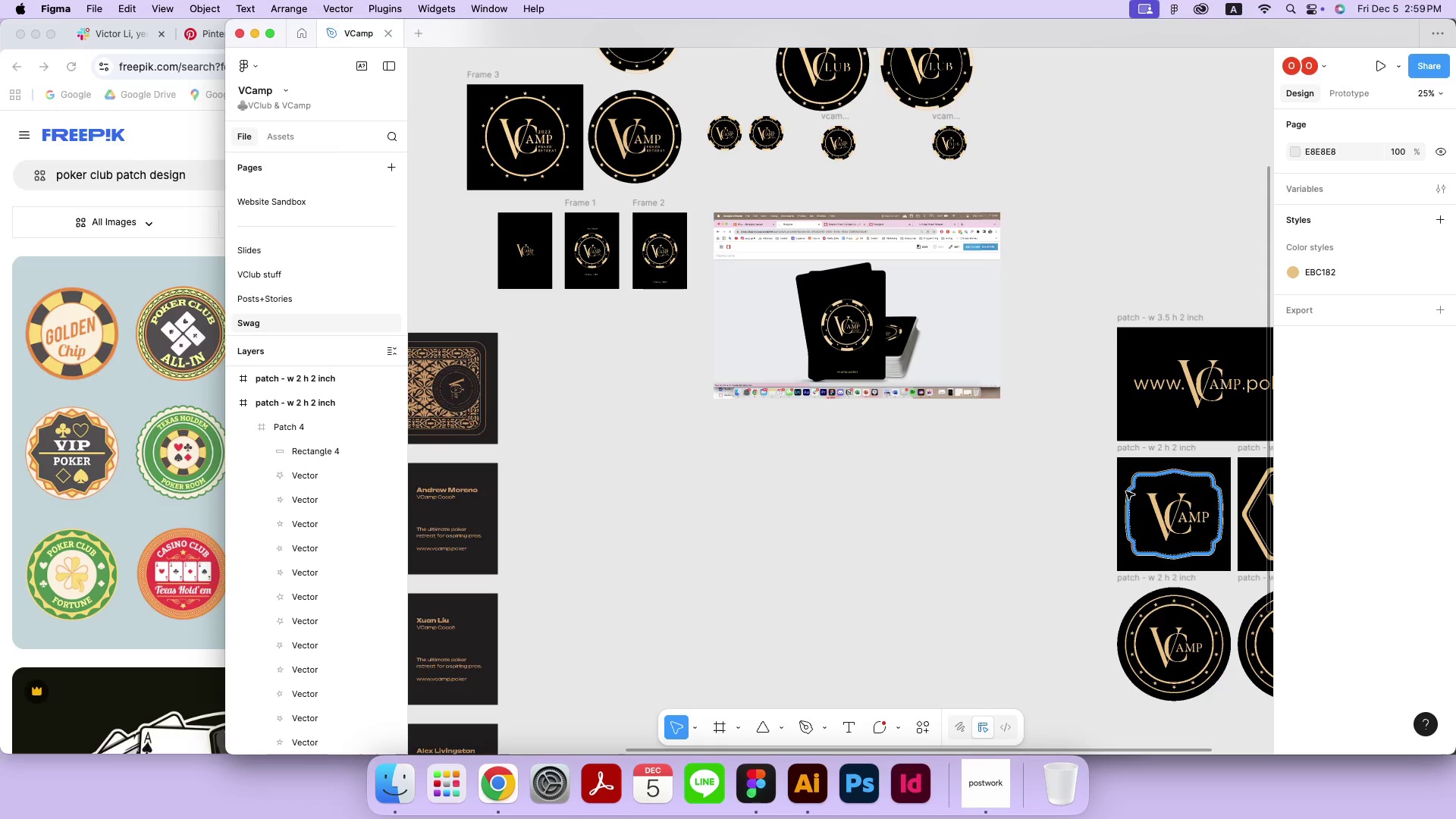 
hold_key(key=Space, duration=1.02)
 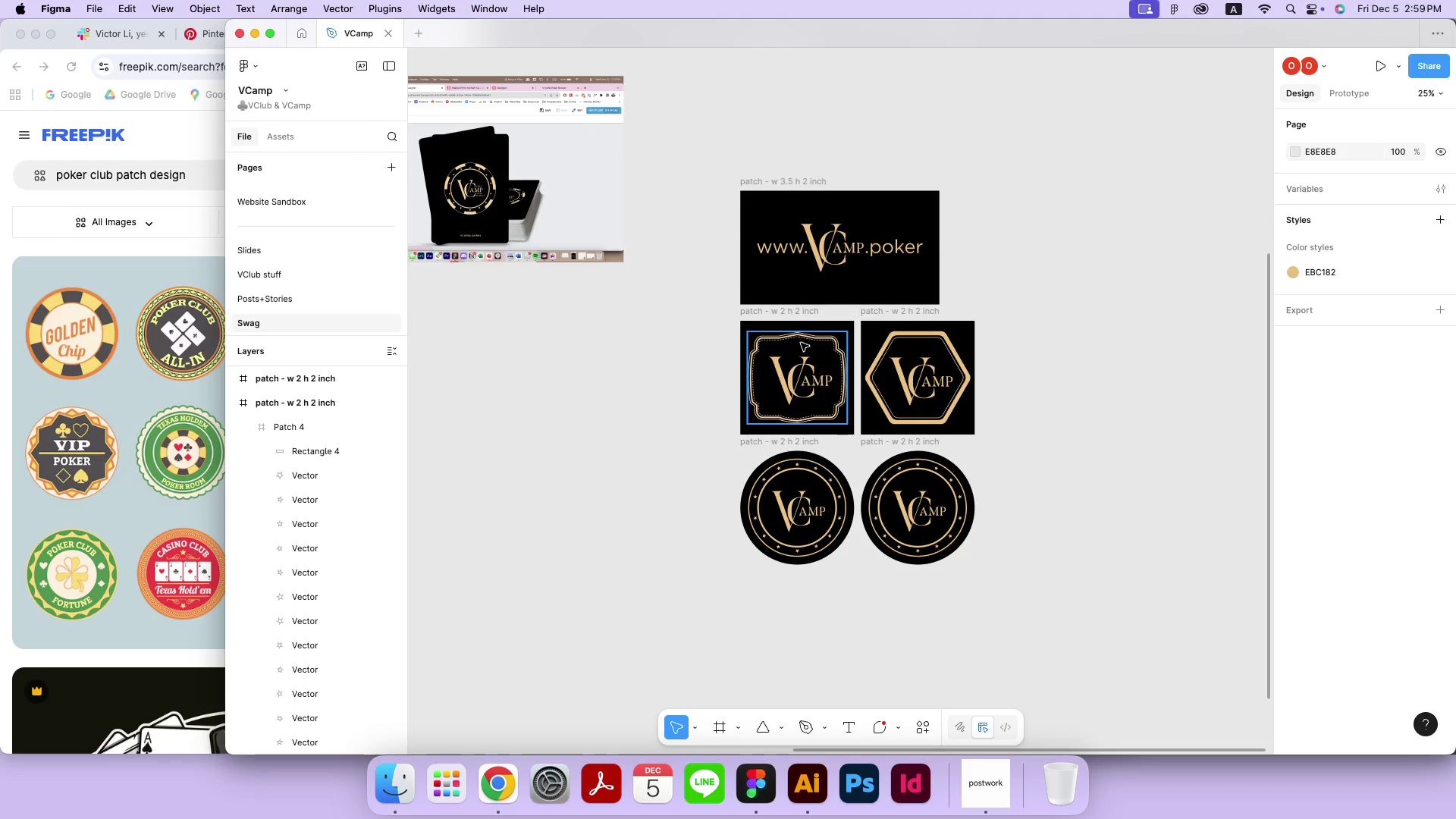 
left_click_drag(start_coordinate=[1178, 479], to_coordinate=[802, 343])
 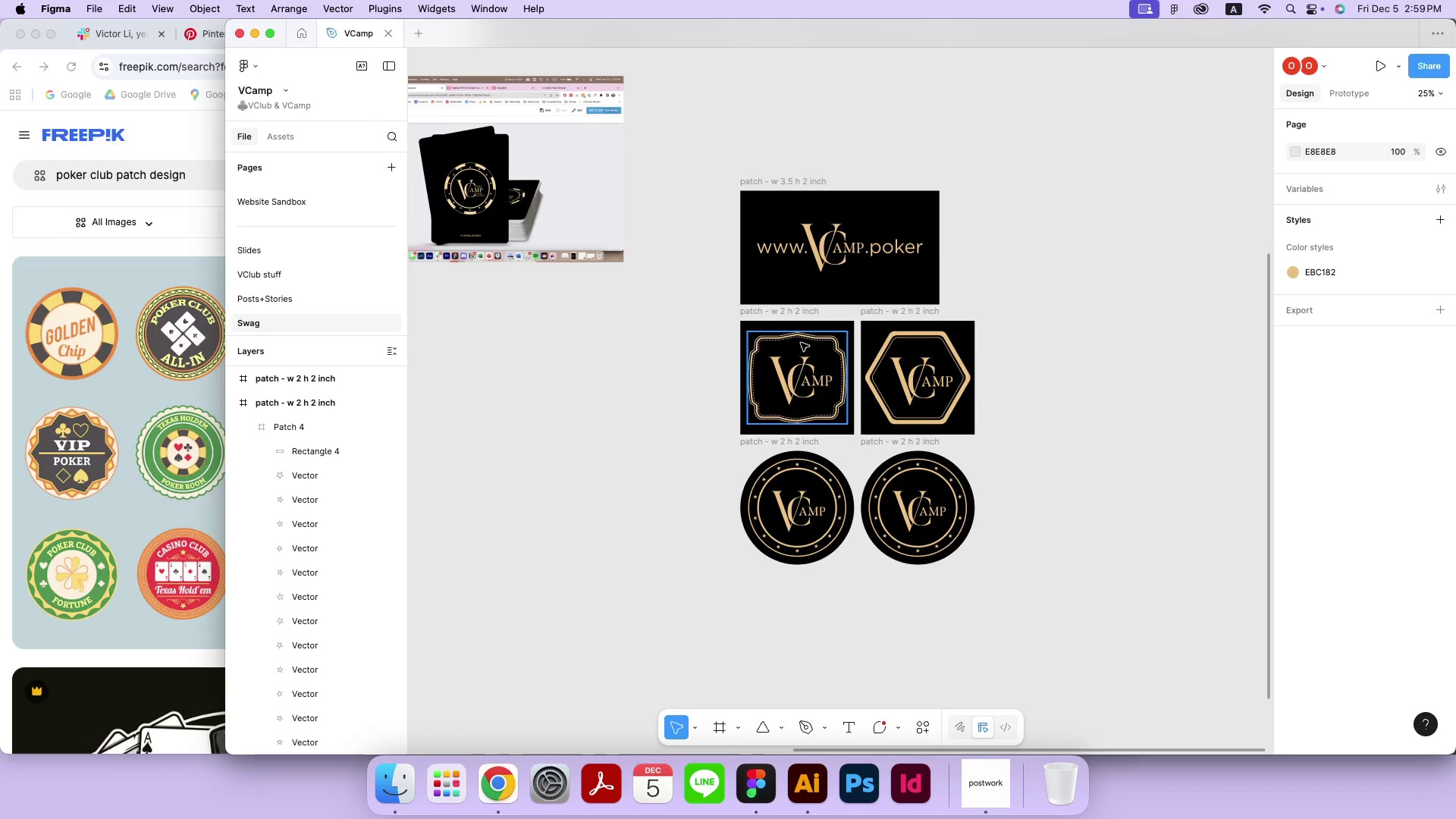 
hold_key(key=Space, duration=0.65)
 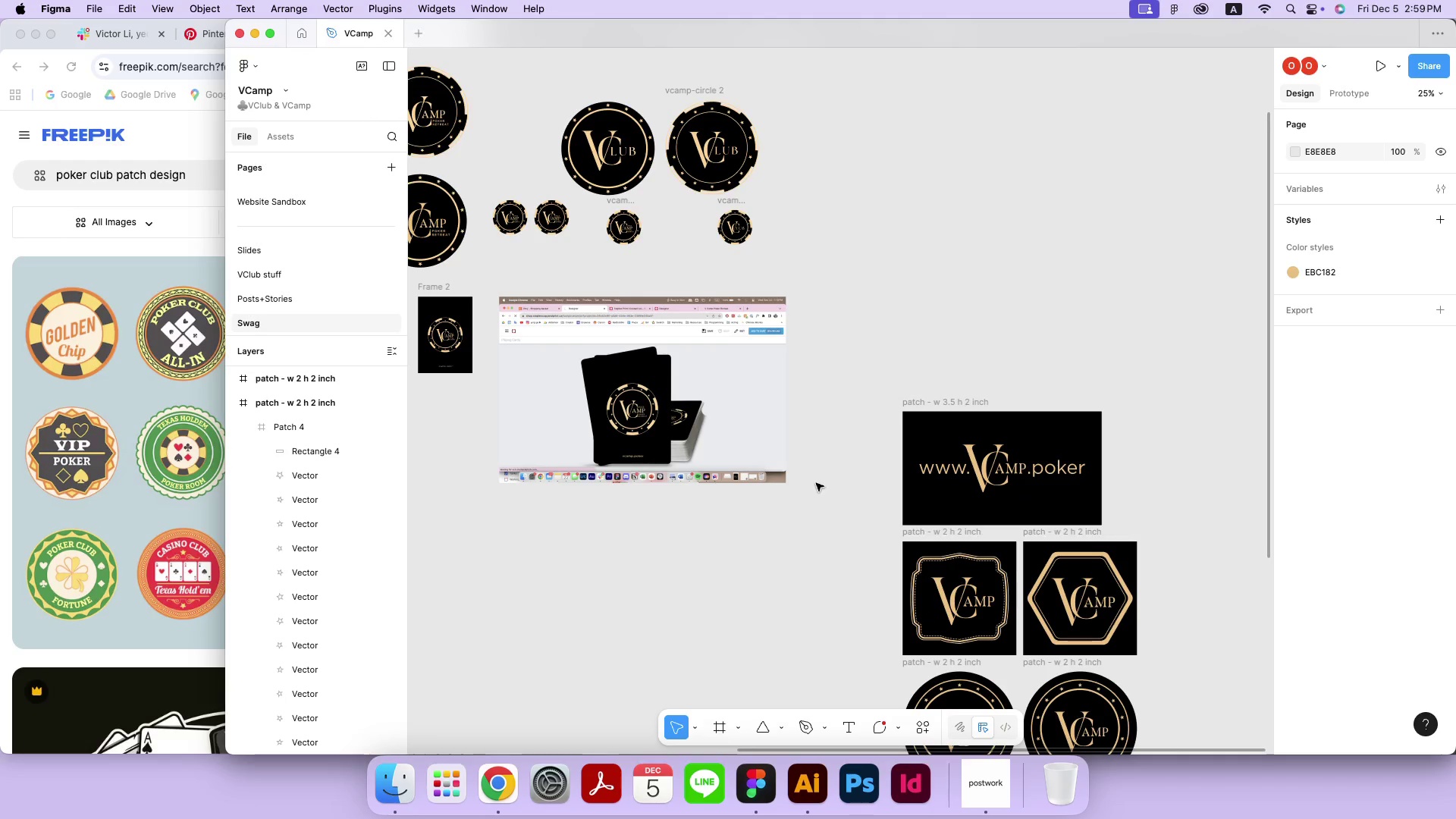 
left_click_drag(start_coordinate=[653, 262], to_coordinate=[816, 483])
 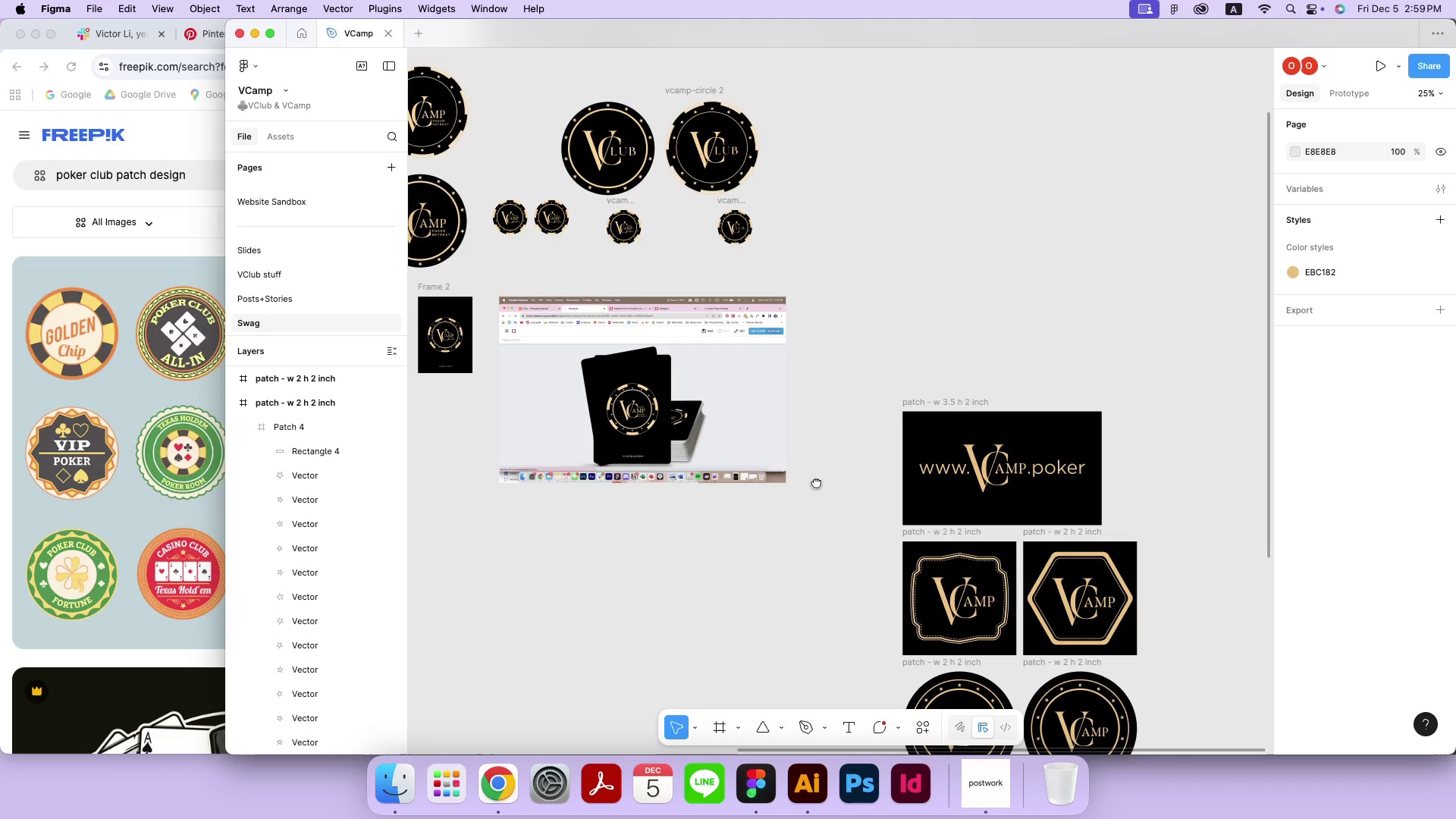 
key(Meta+Minus)
 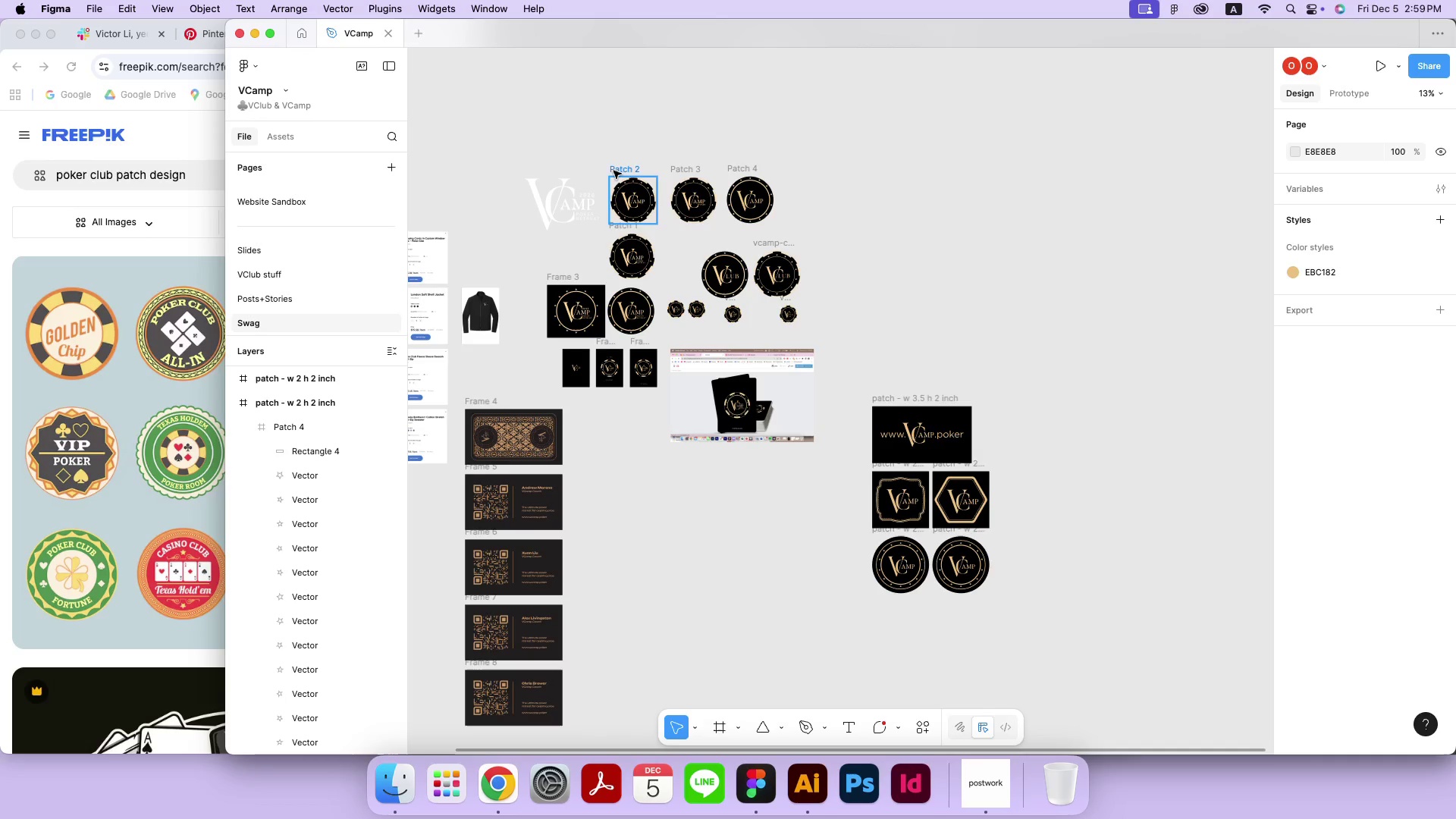 
hold_key(key=Space, duration=0.31)
 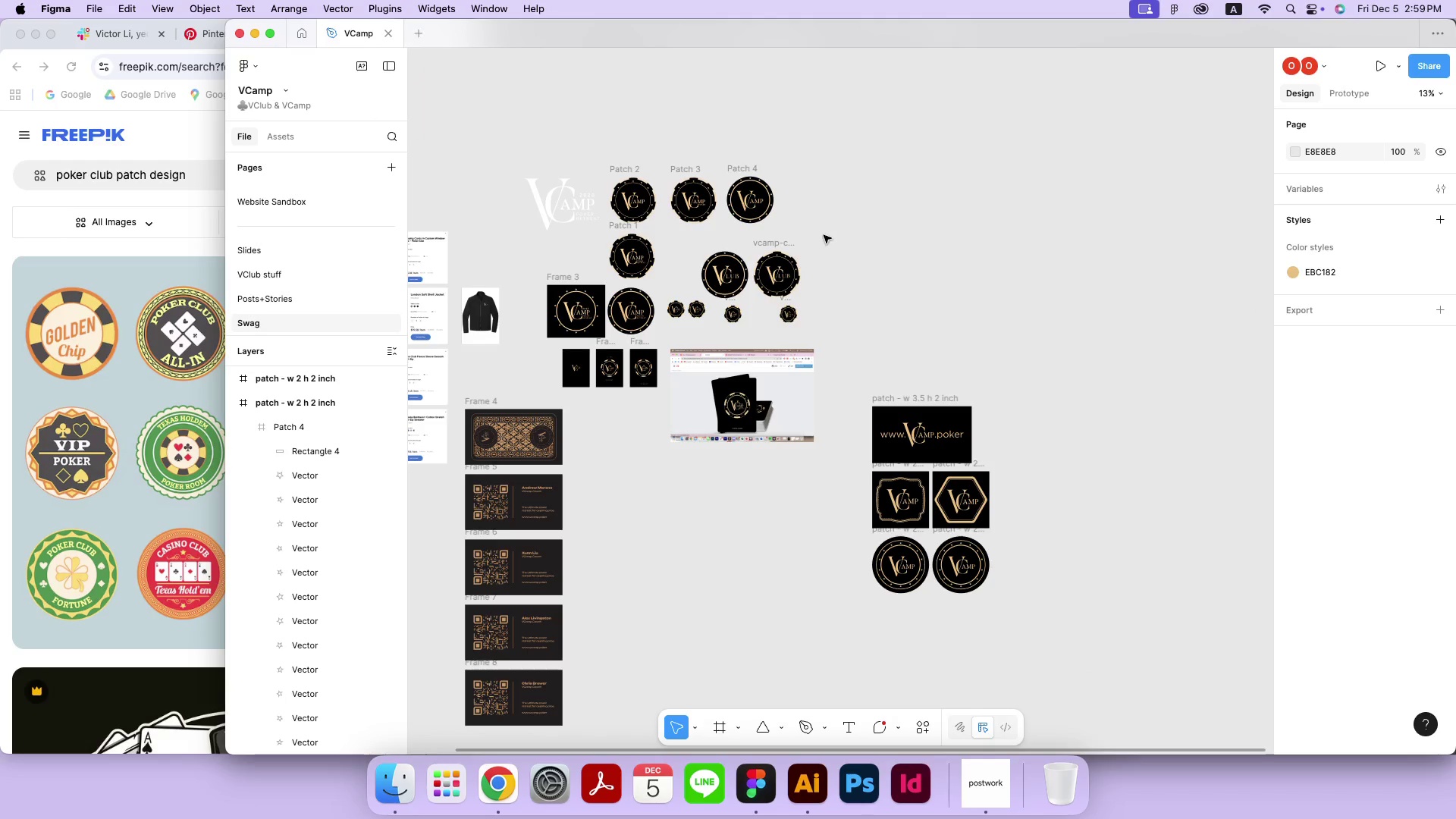 
wait(5.2)
 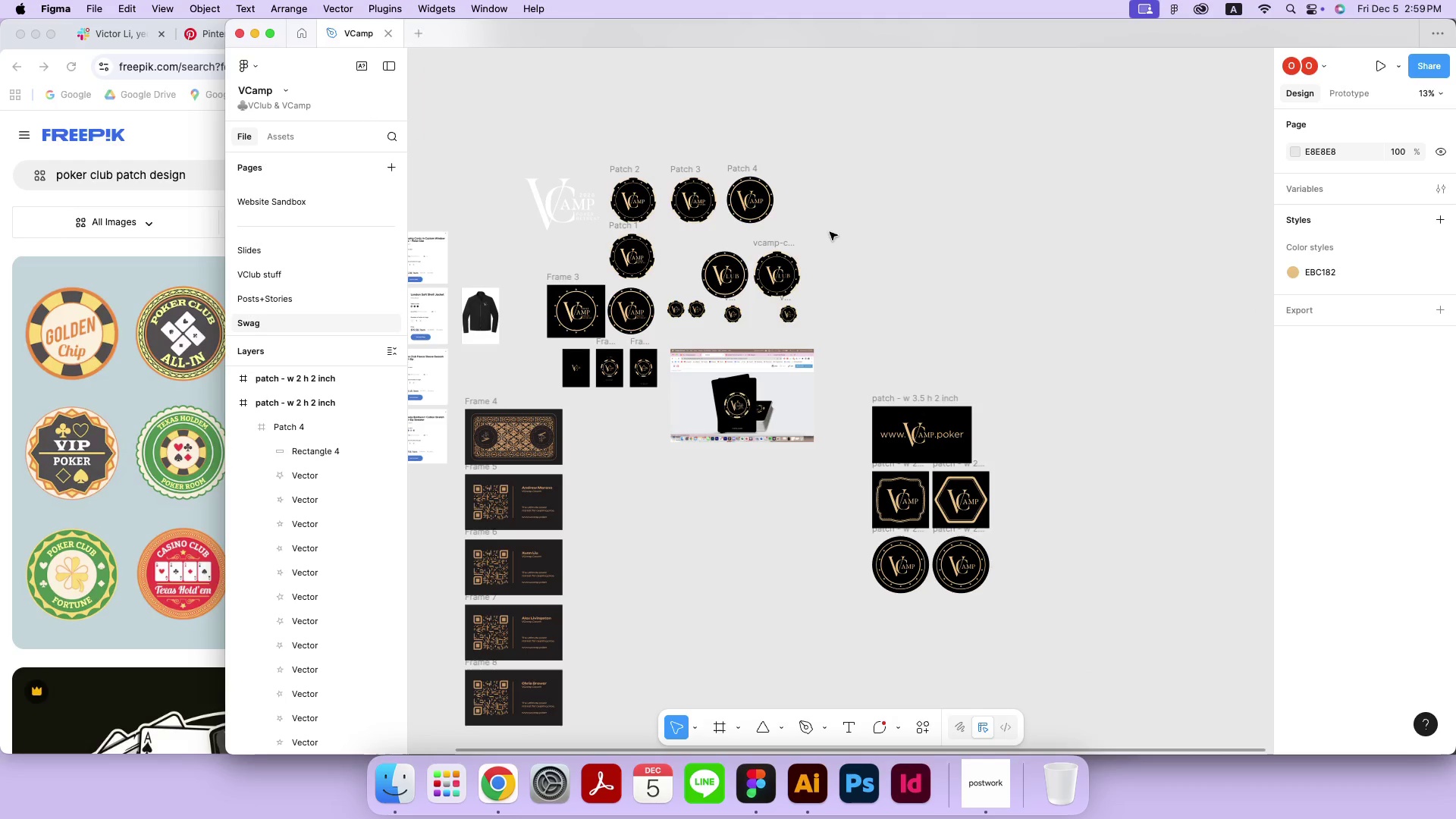 
left_click([613, 171])
 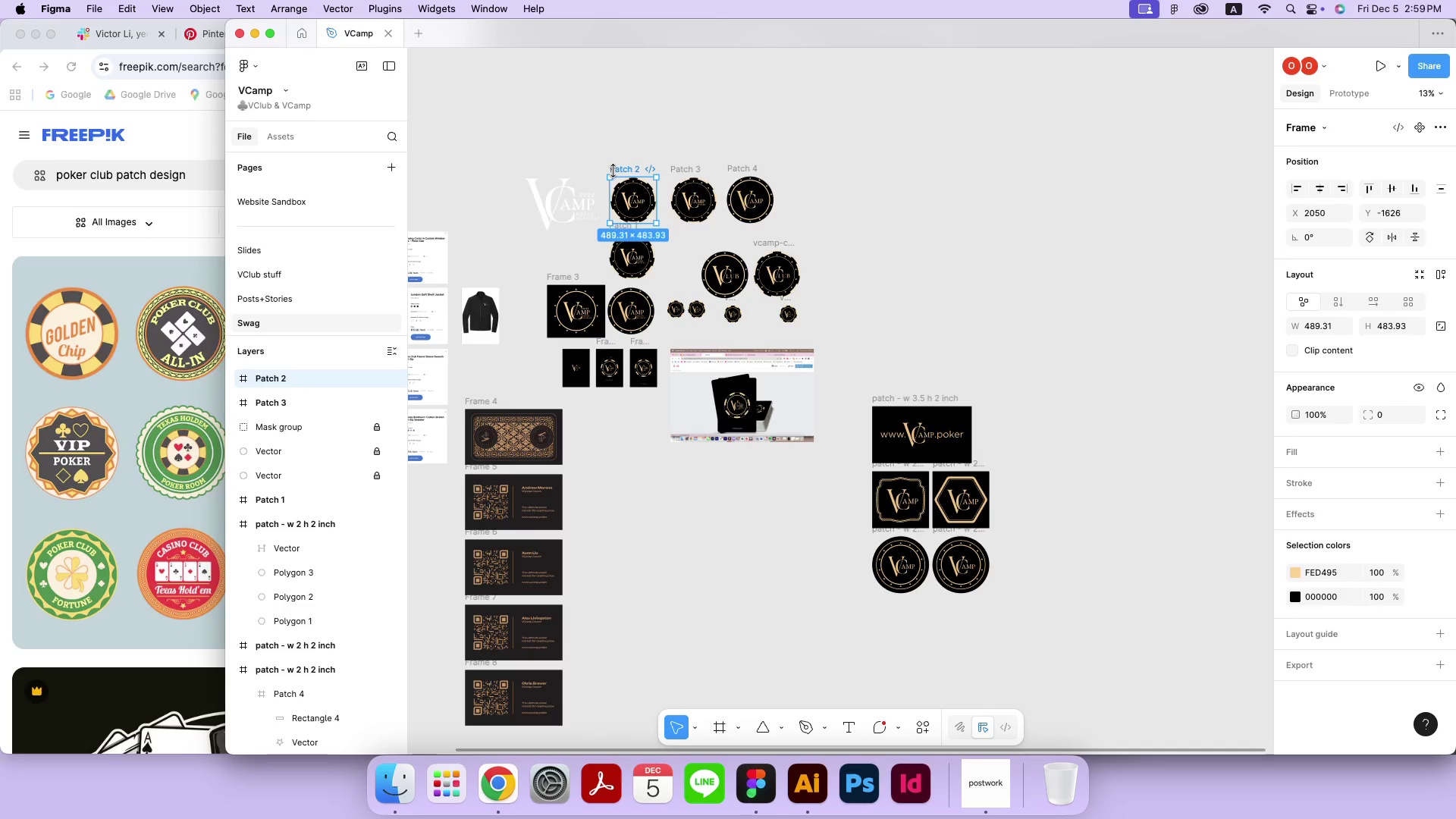 
key(Meta+CommandLeft)
 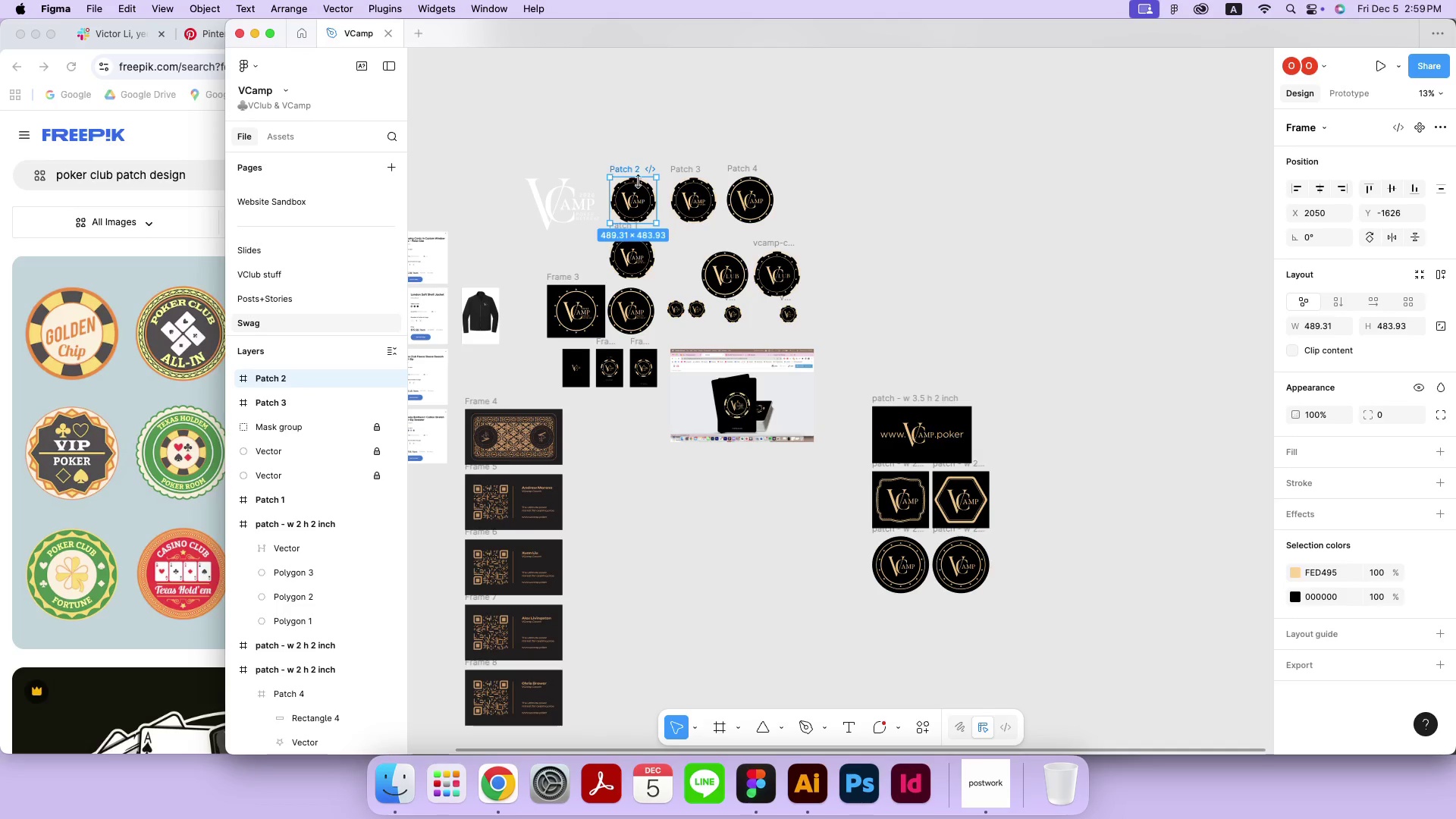 
key(Meta+C)
 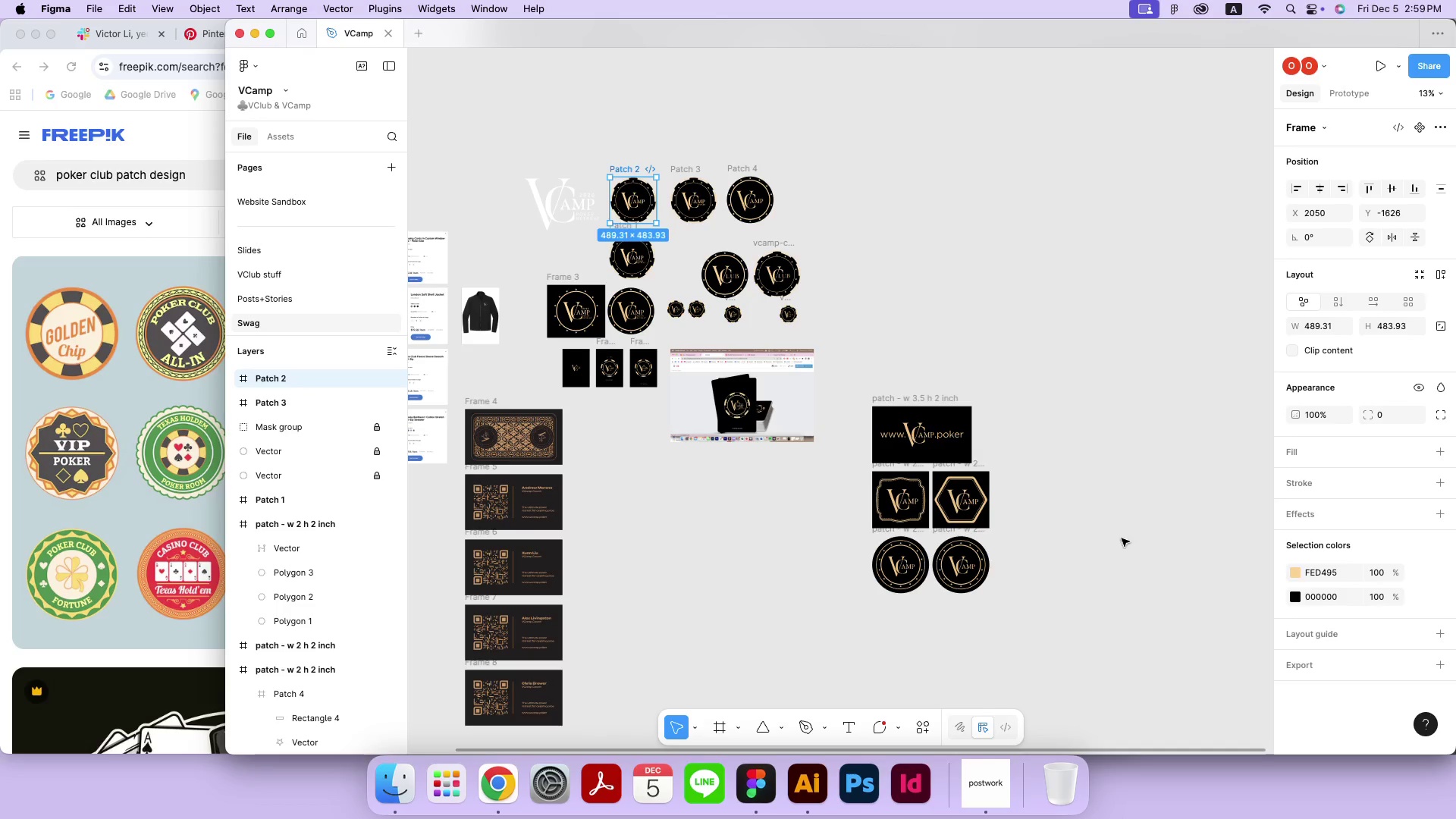 
left_click([1116, 538])
 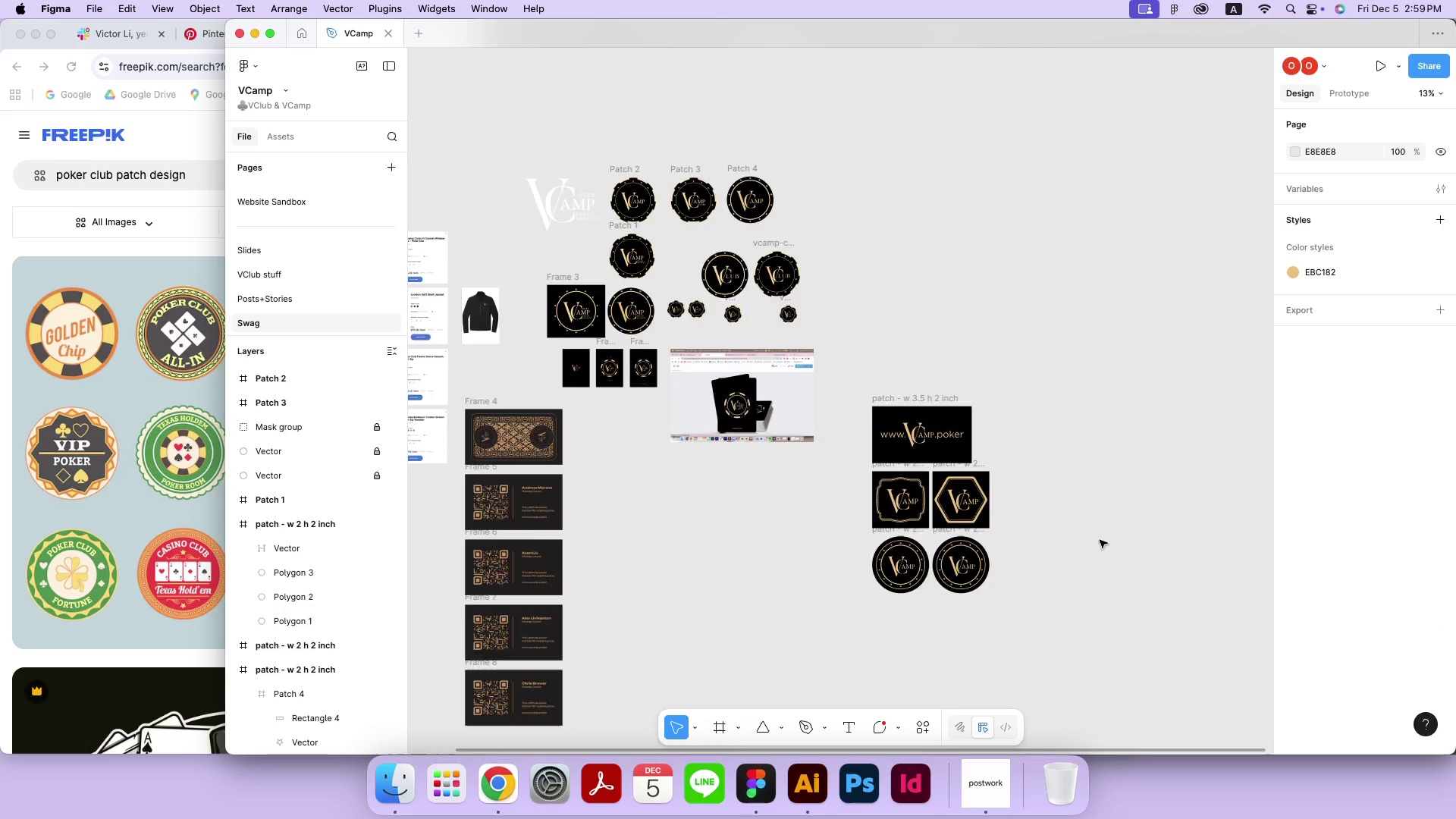 
key(Meta+Equal)
 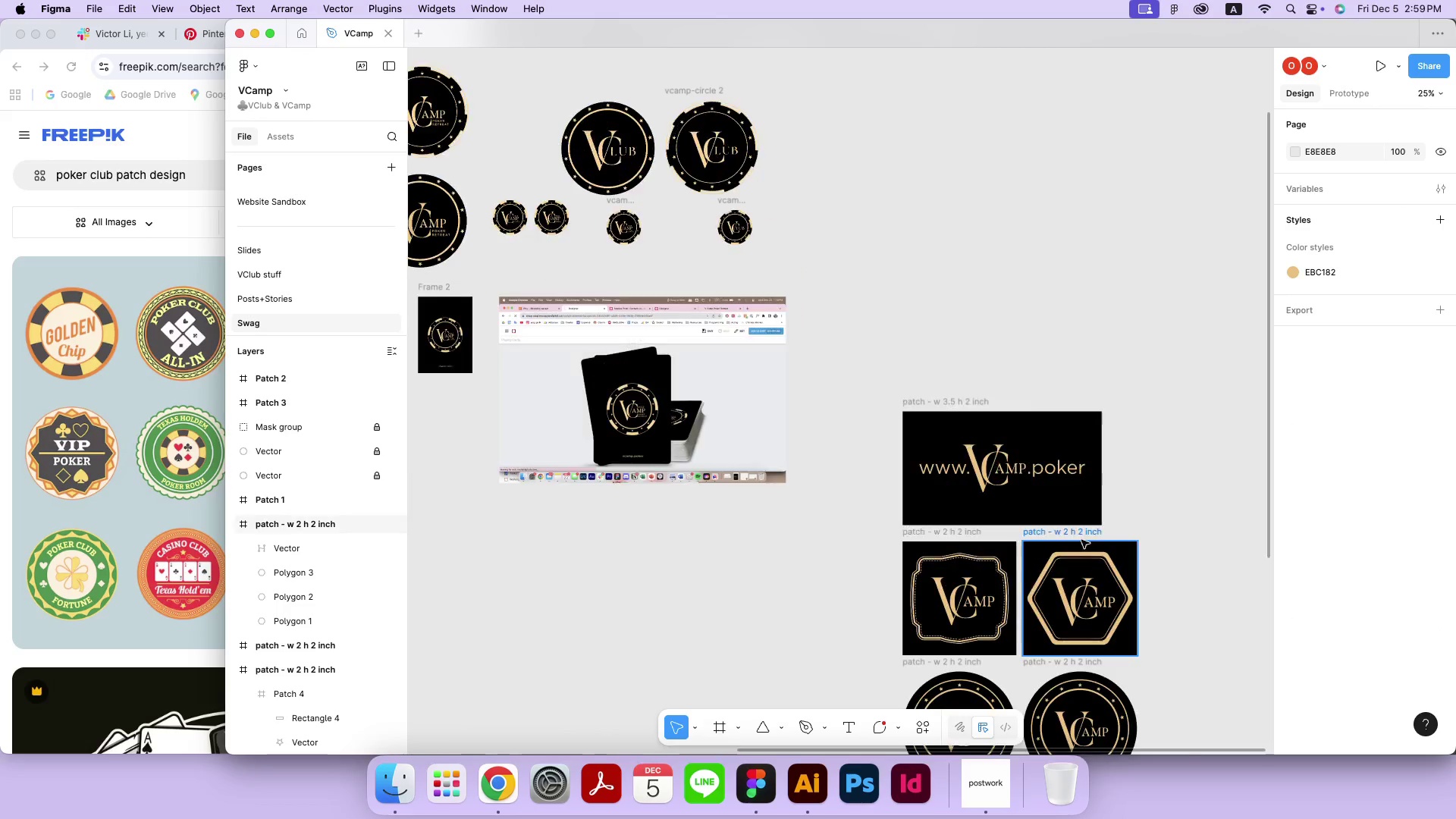 
key(Meta+Equal)
 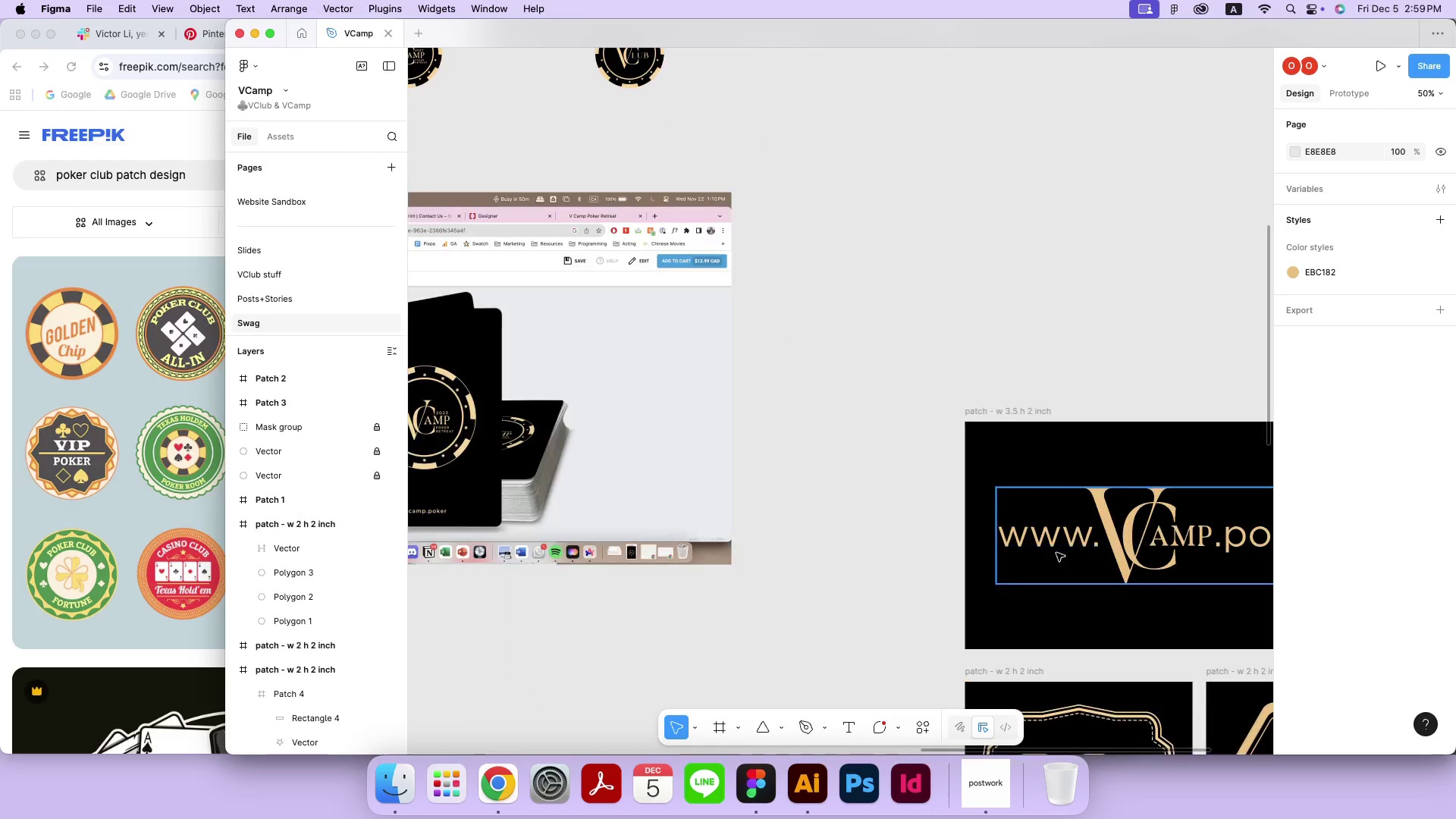 
hold_key(key=Space, duration=1.3)
 